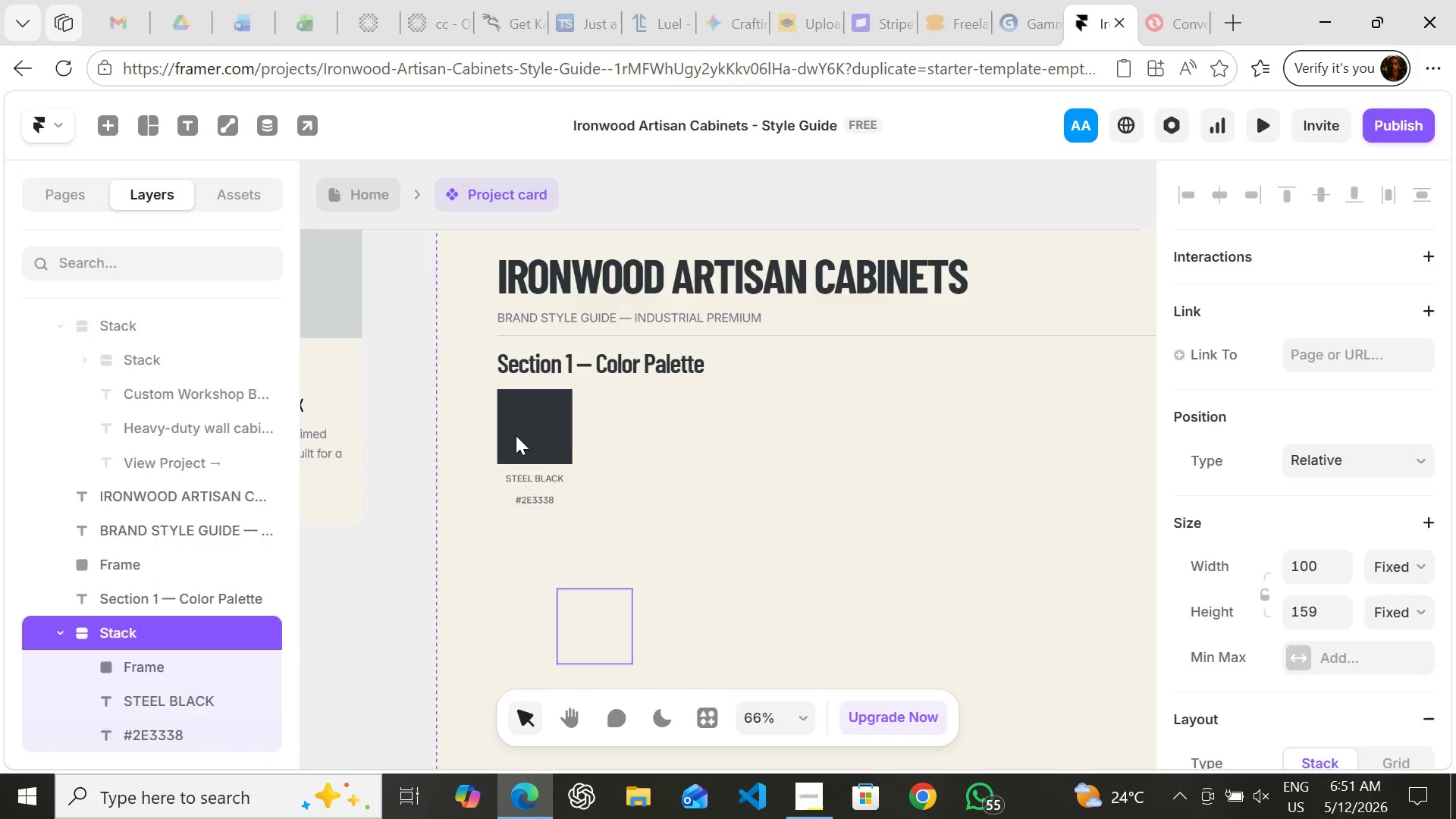 
key(Shift+A)
 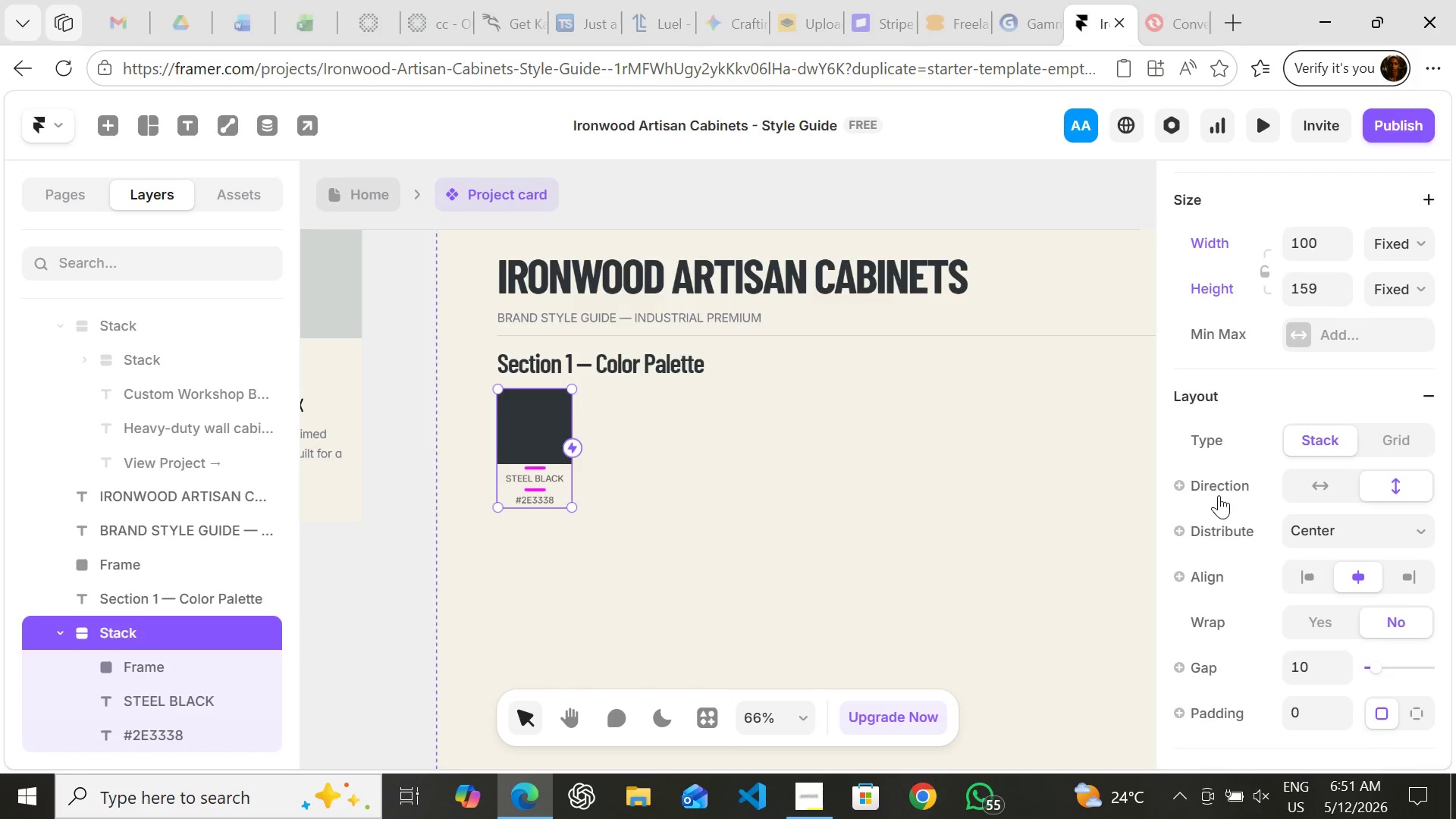 
wait(5.97)
 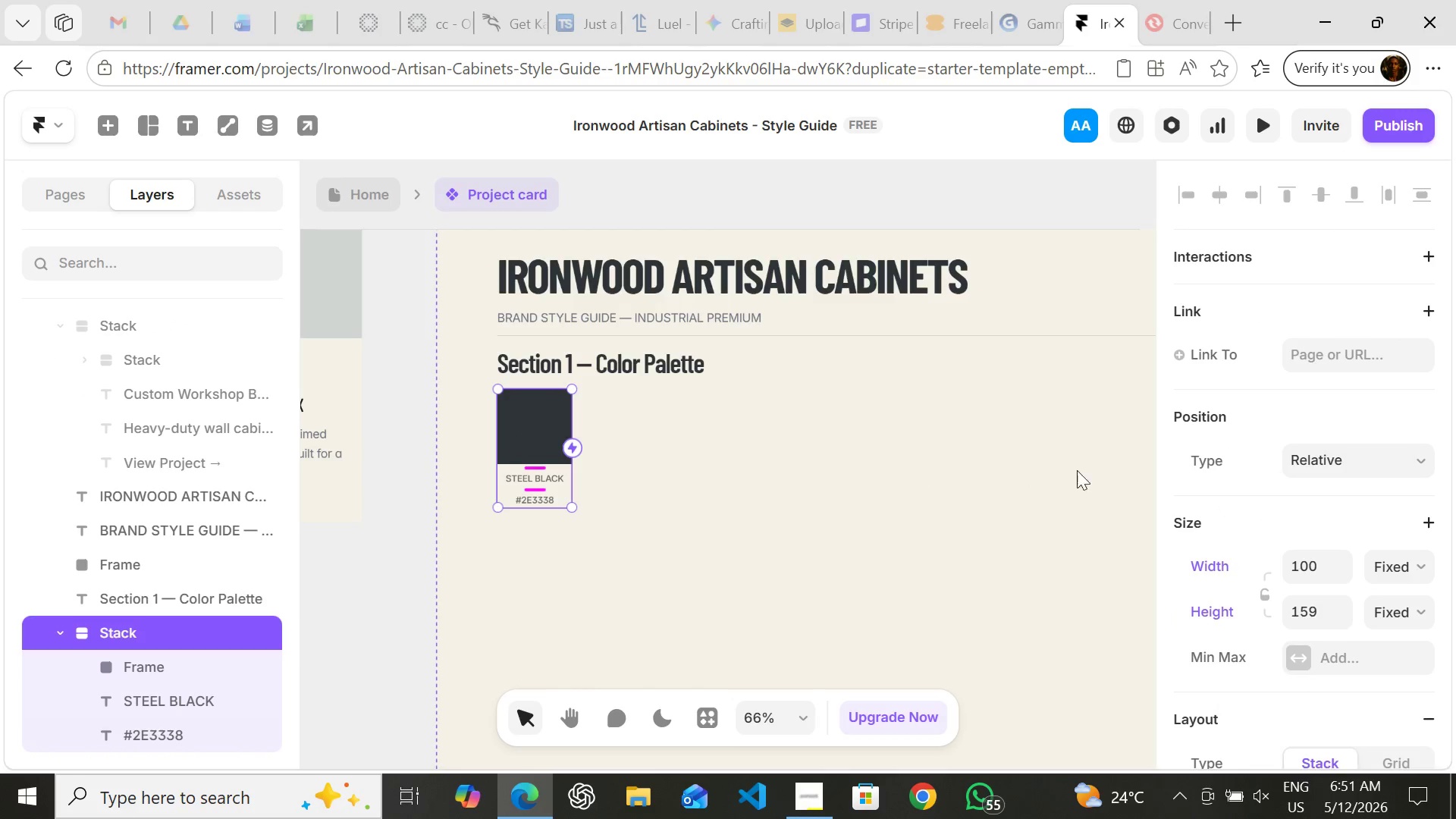 
left_click([777, 551])
 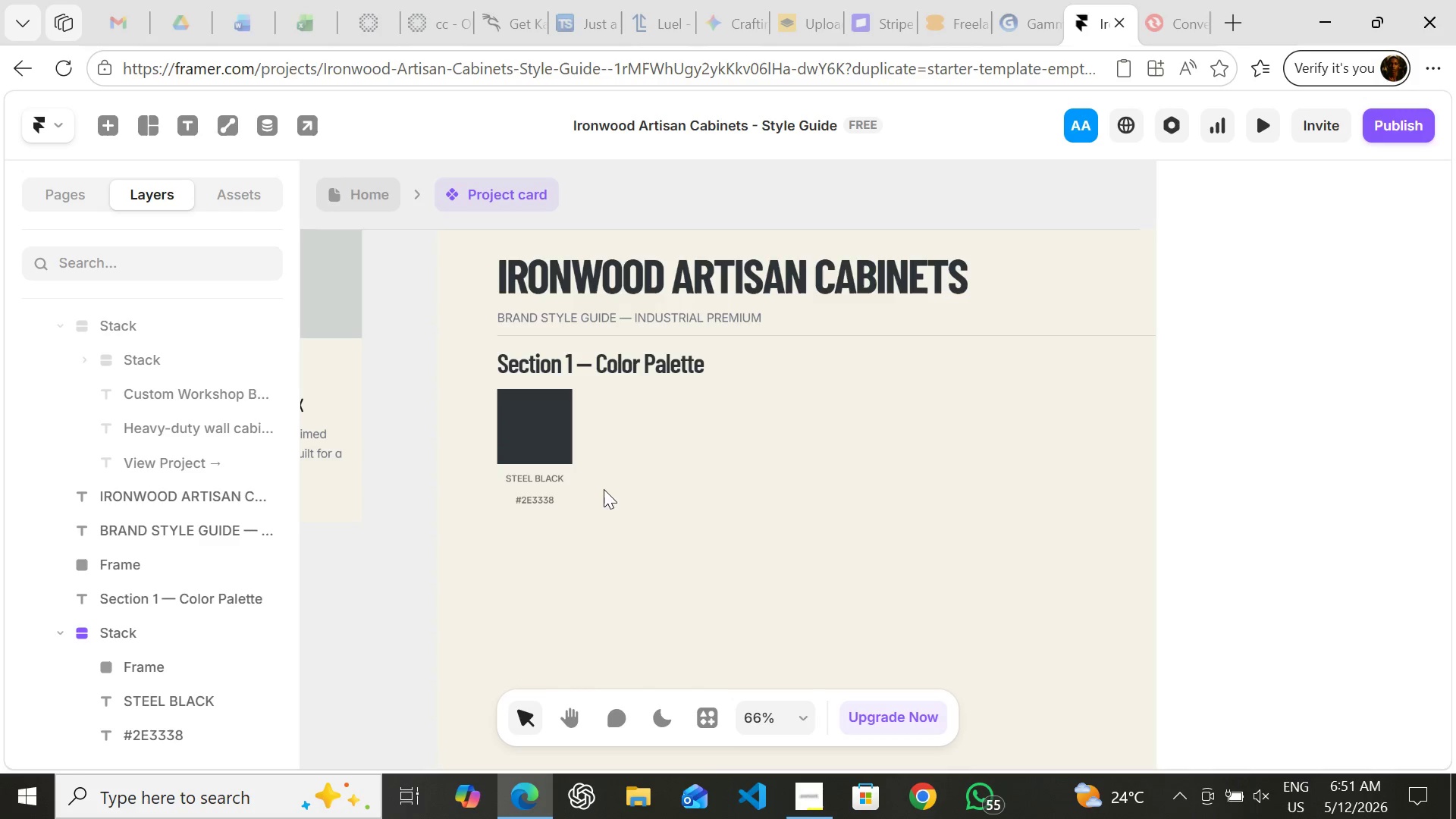 
wait(5.62)
 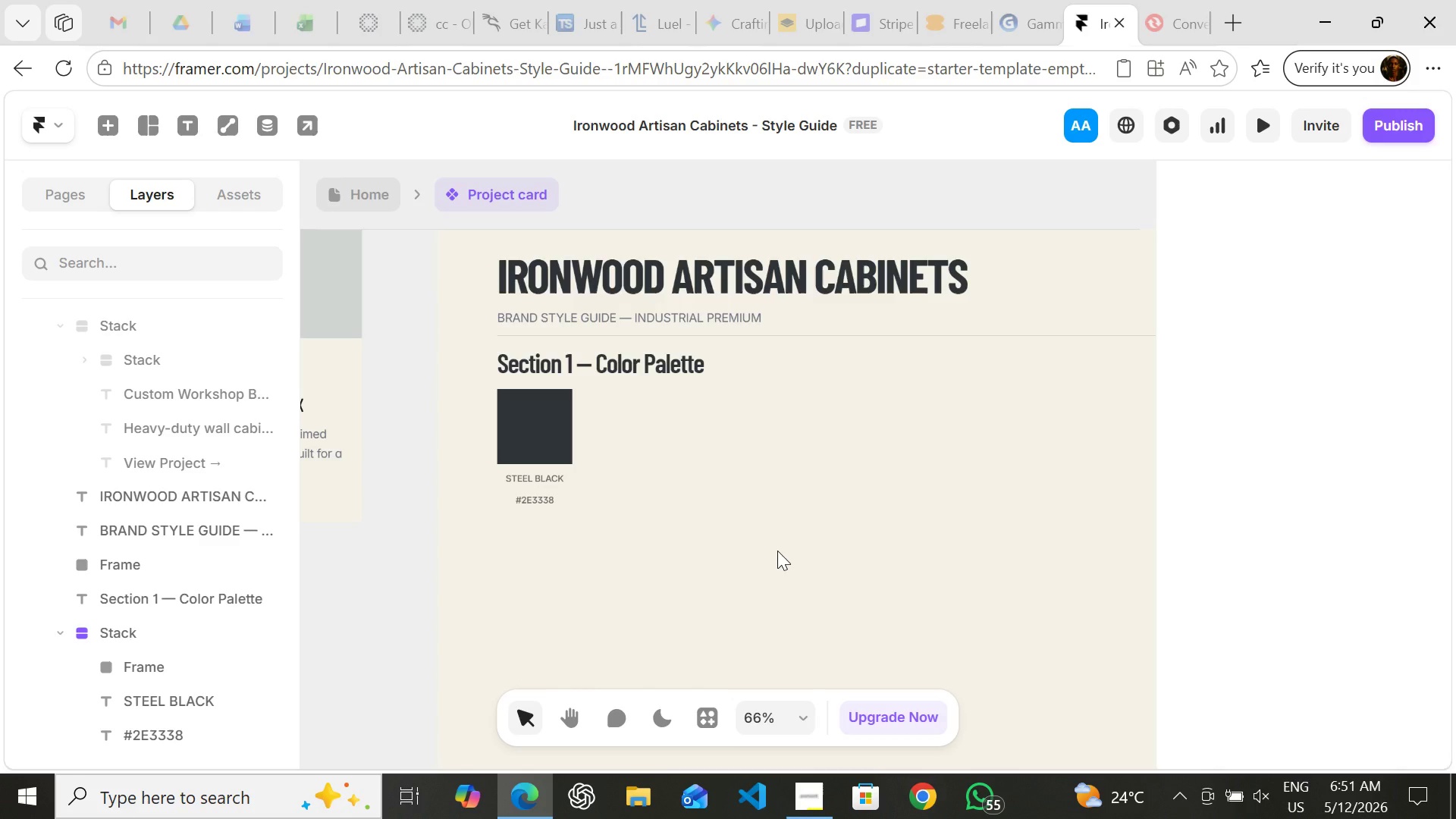 
left_click([549, 471])
 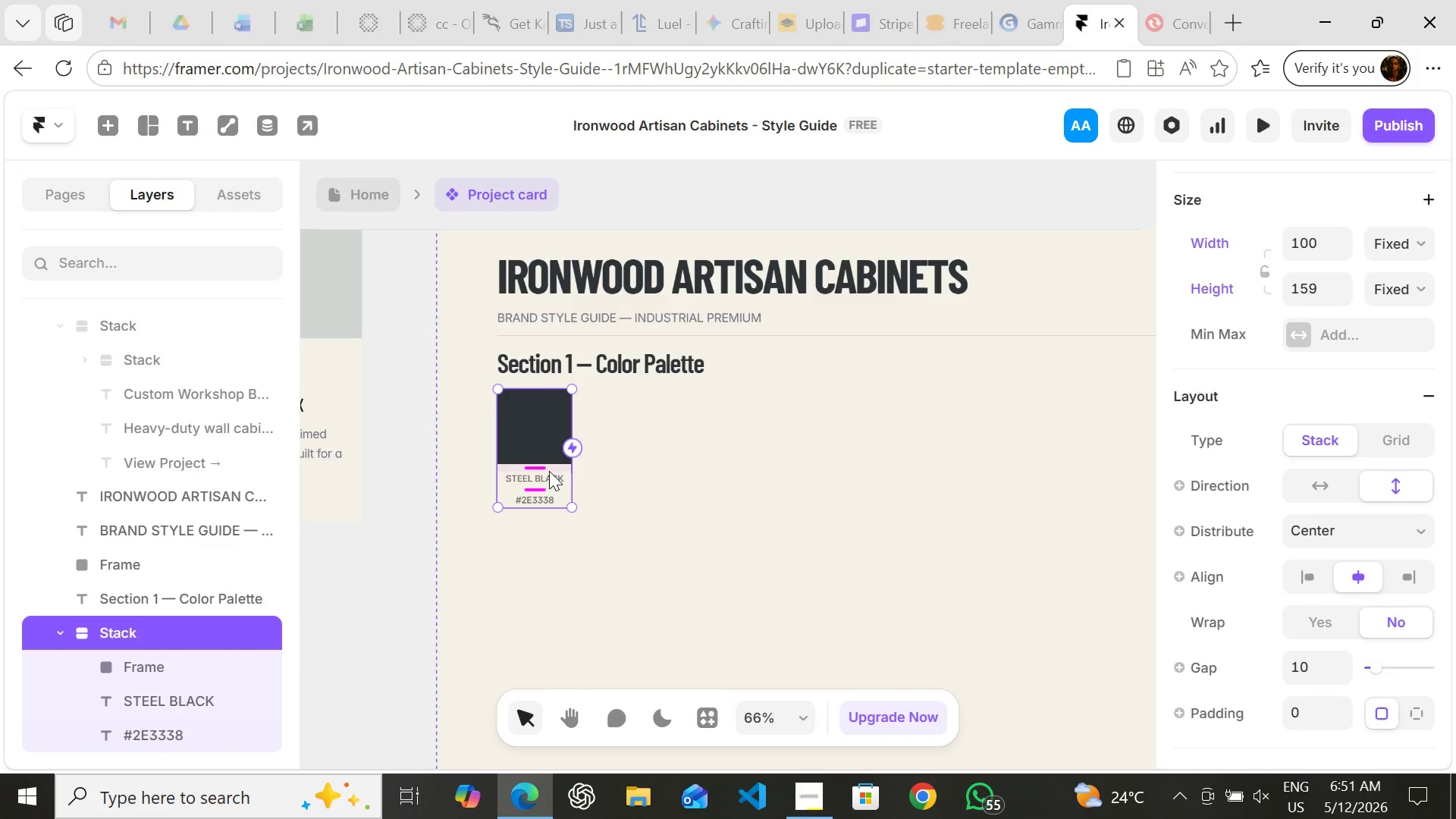 
wait(11.25)
 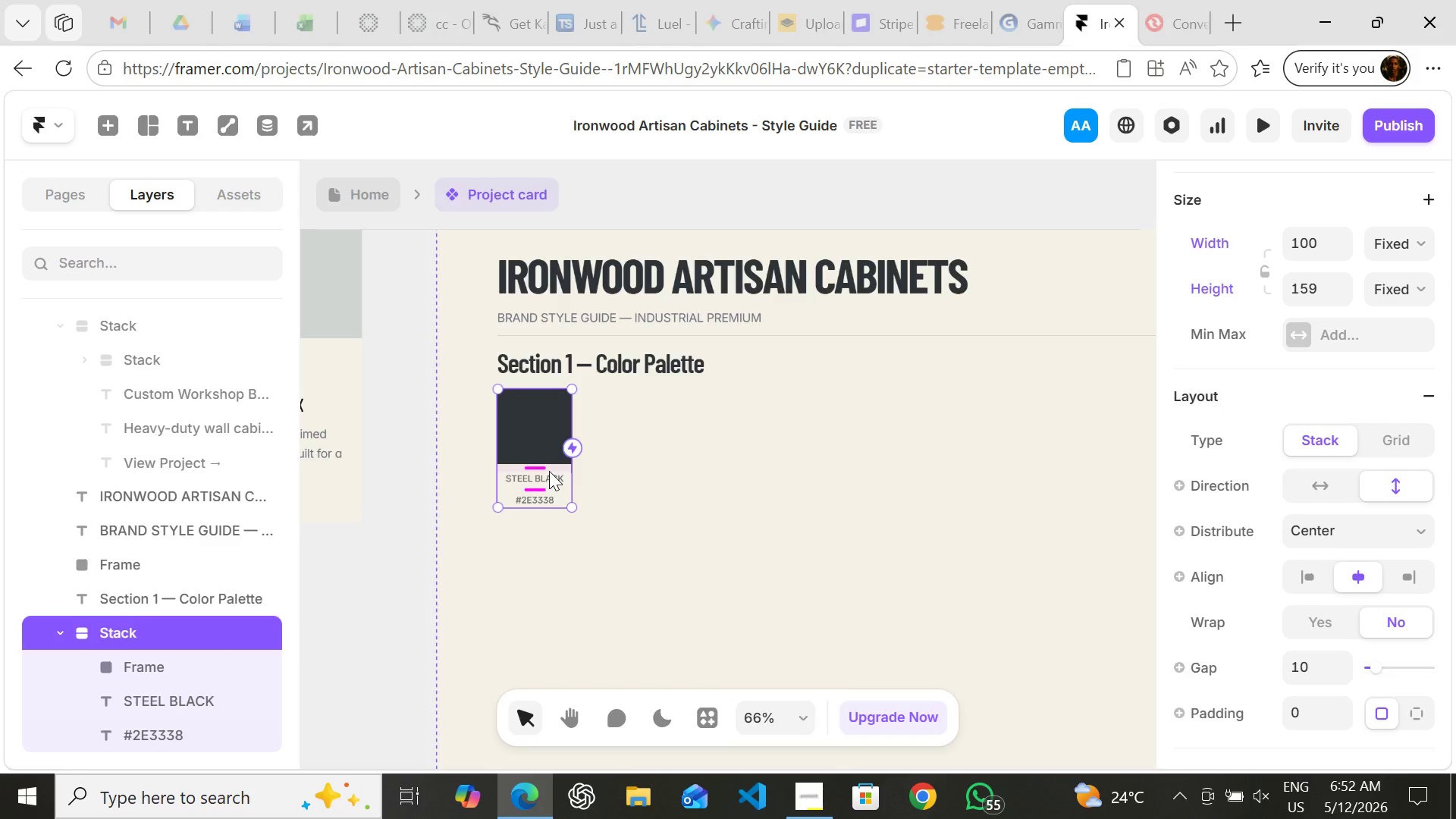 
key(Control+D)
 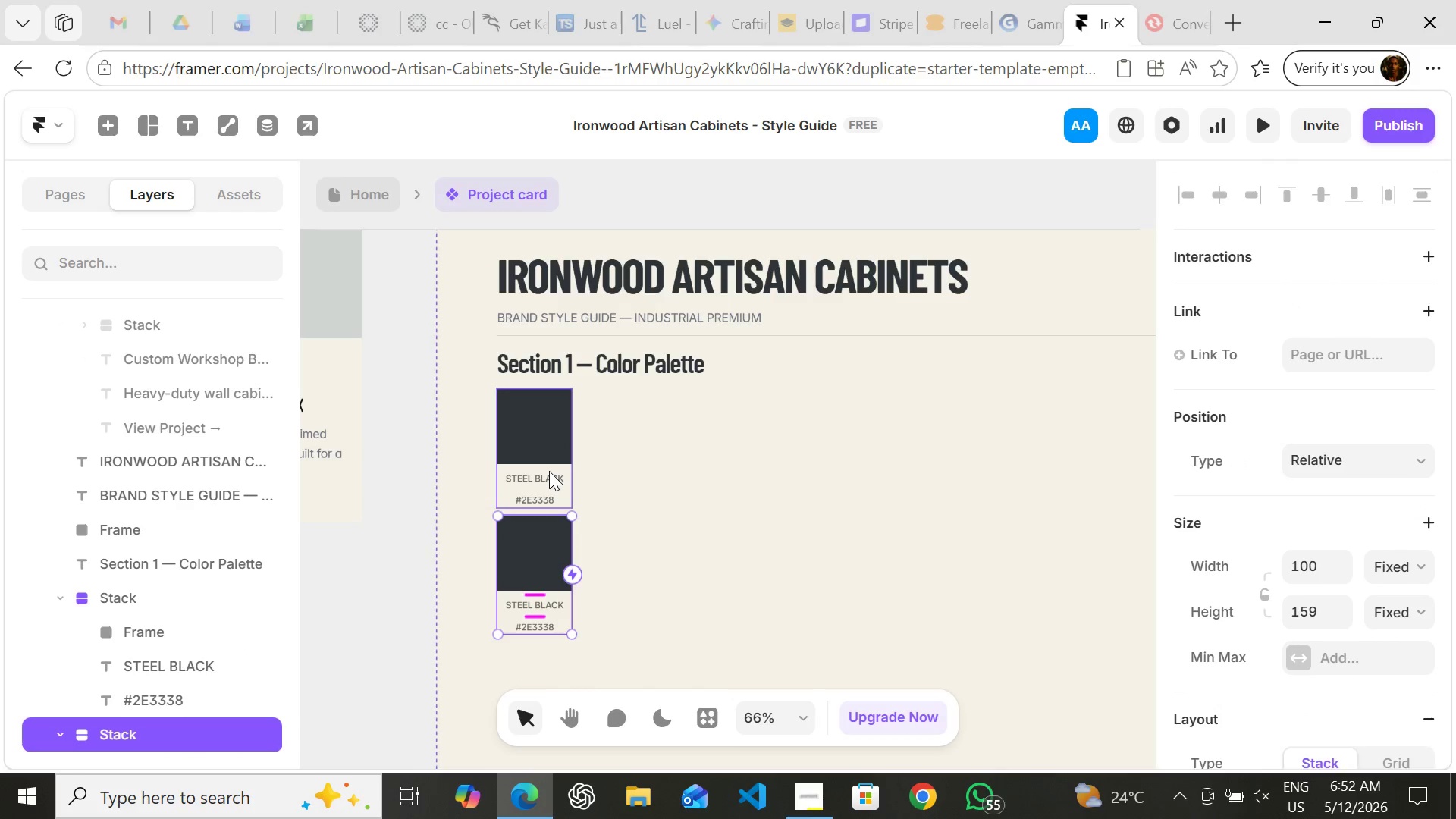 
key(Control+D)
 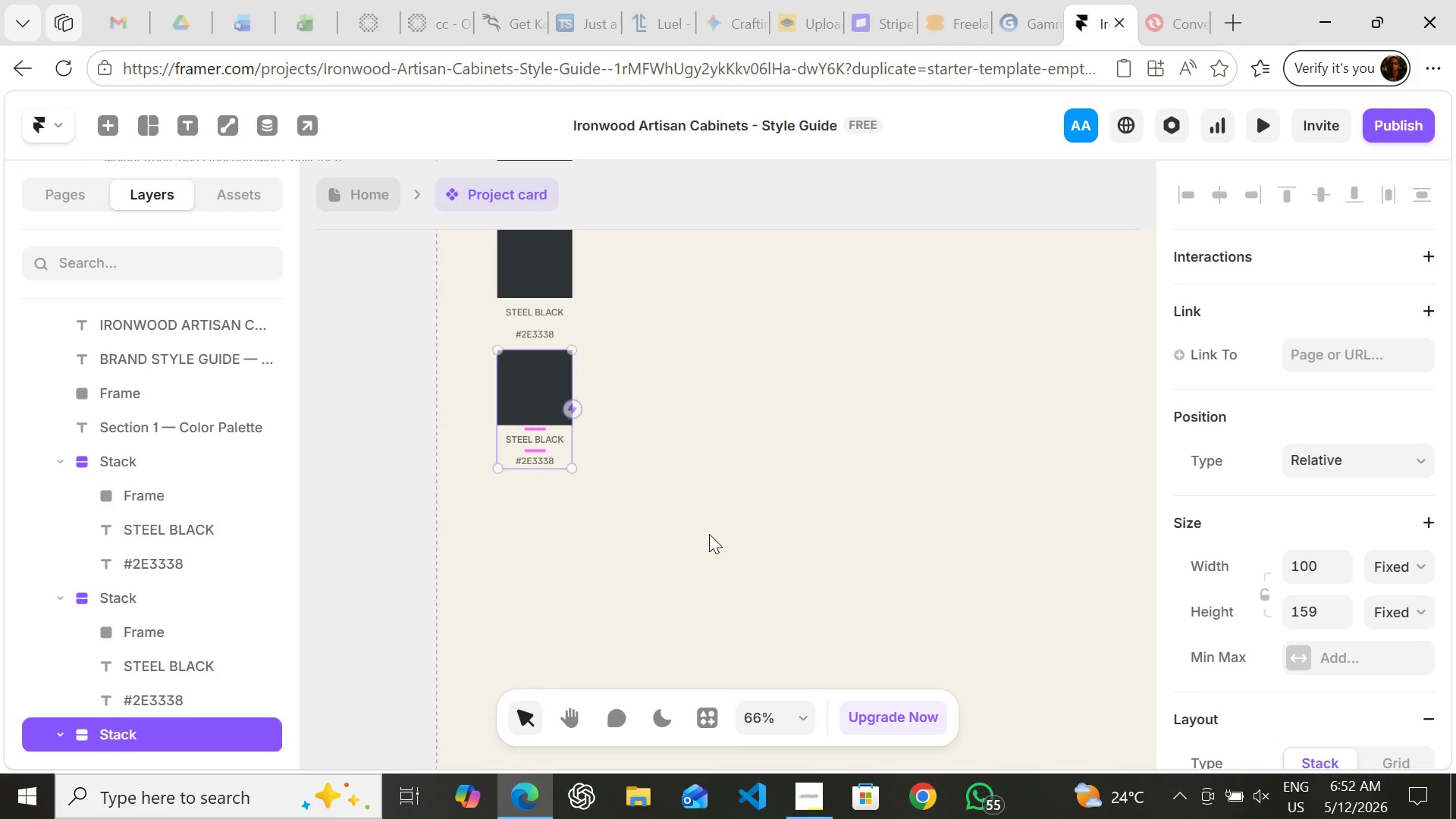 
key(Control+D)
 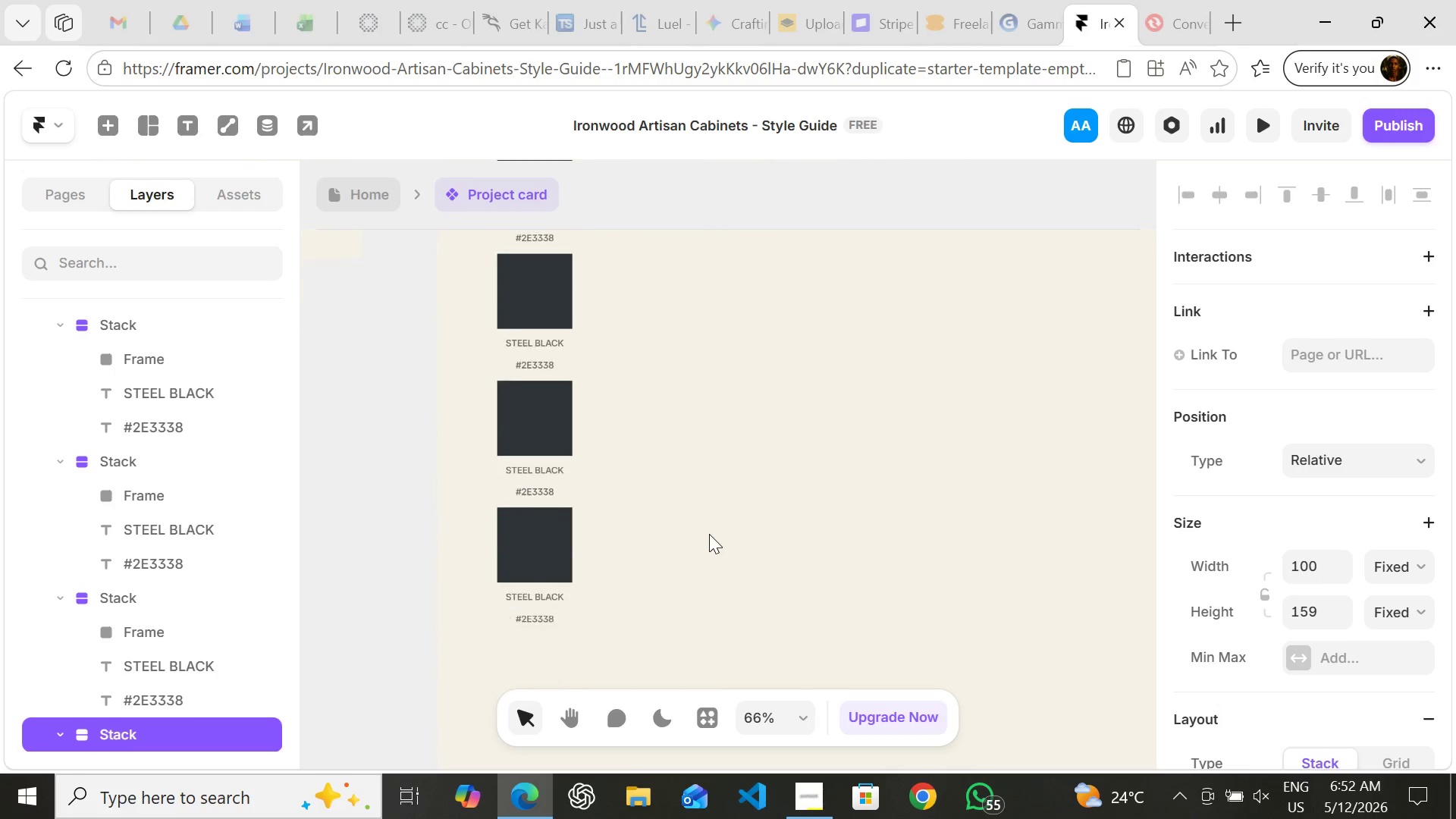 
key(Control+D)
 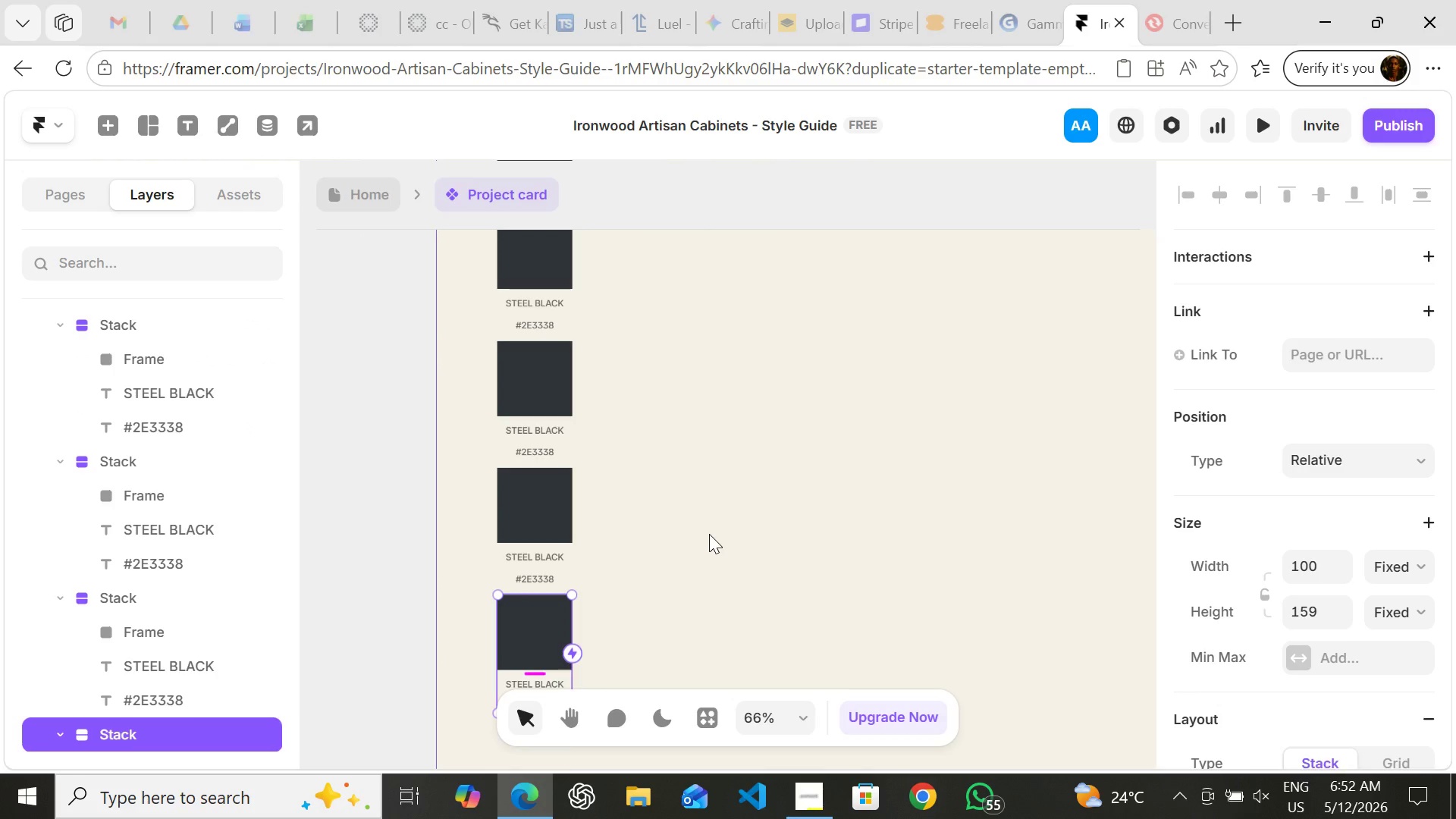 
key(Control+D)
 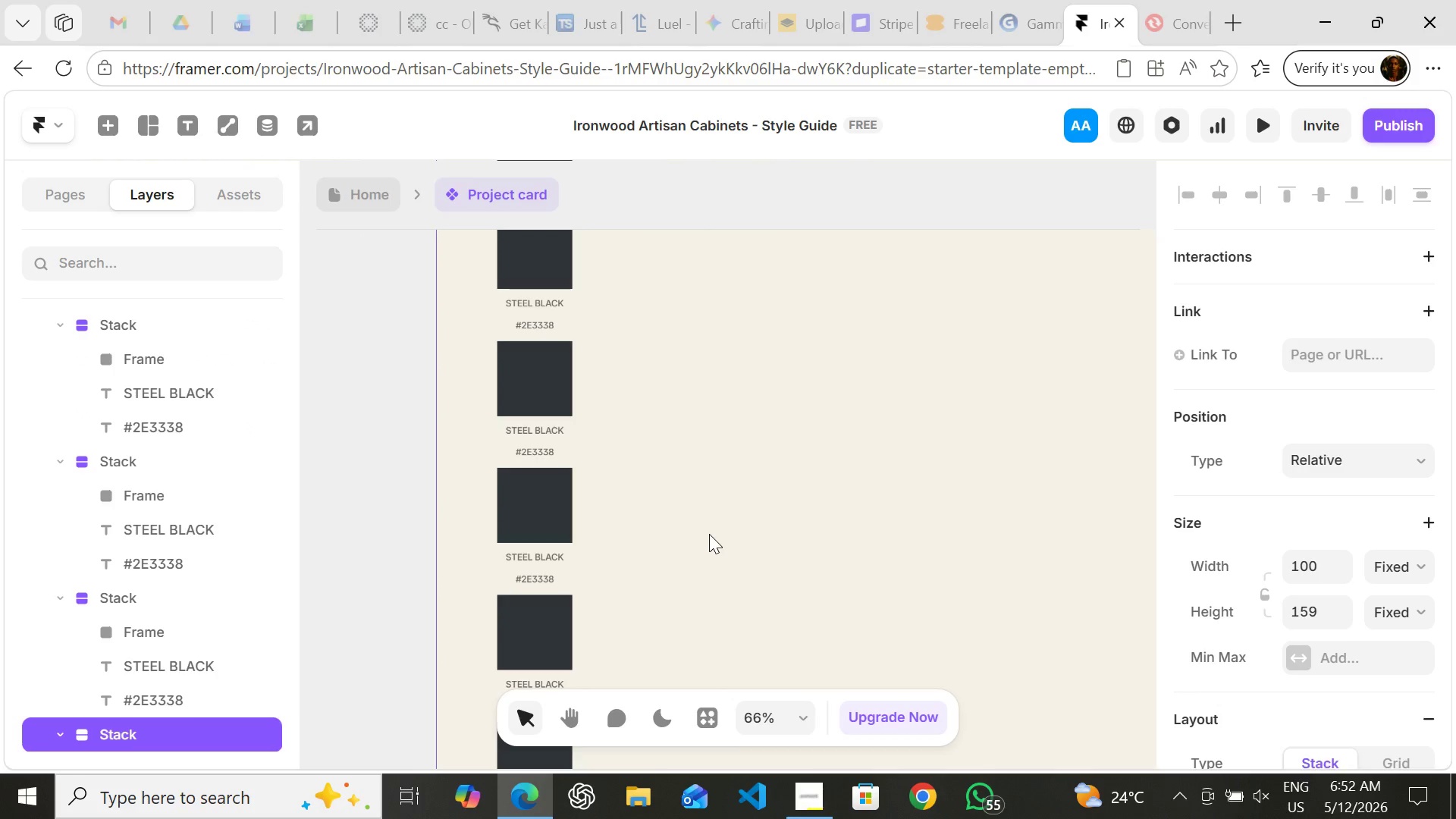 
key(Control+D)
 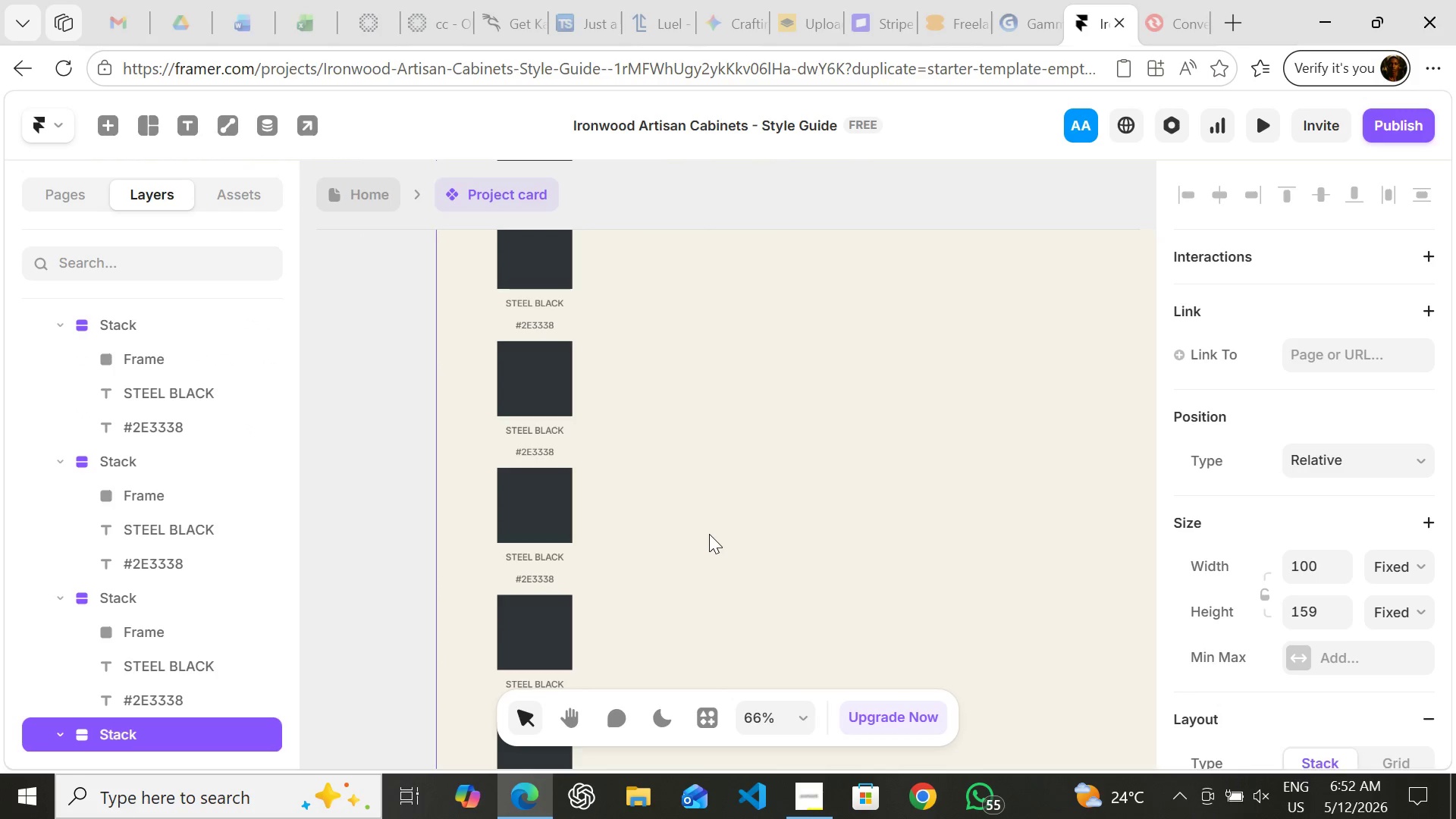 
key(Control+D)
 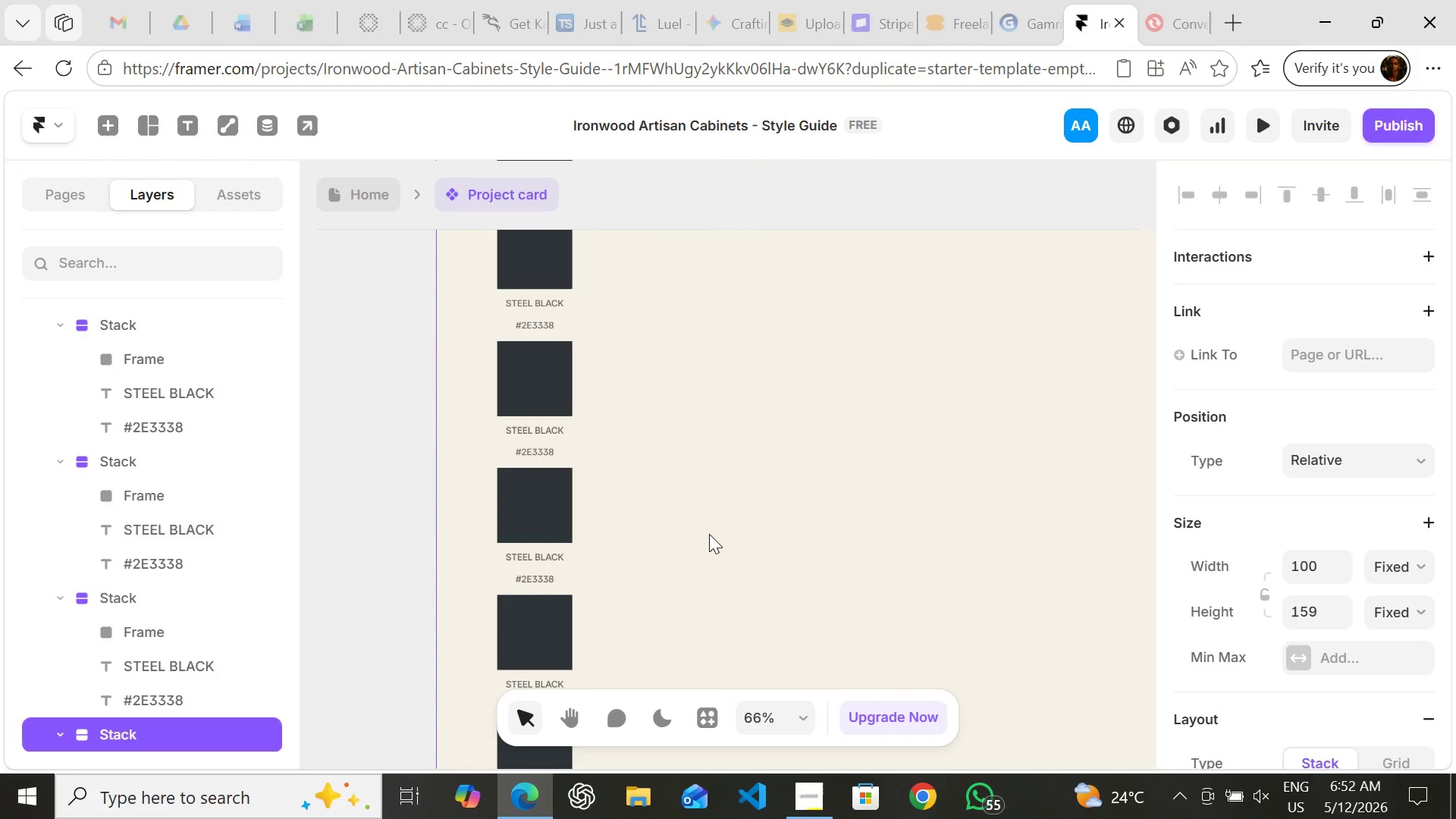 
key(Control+D)
 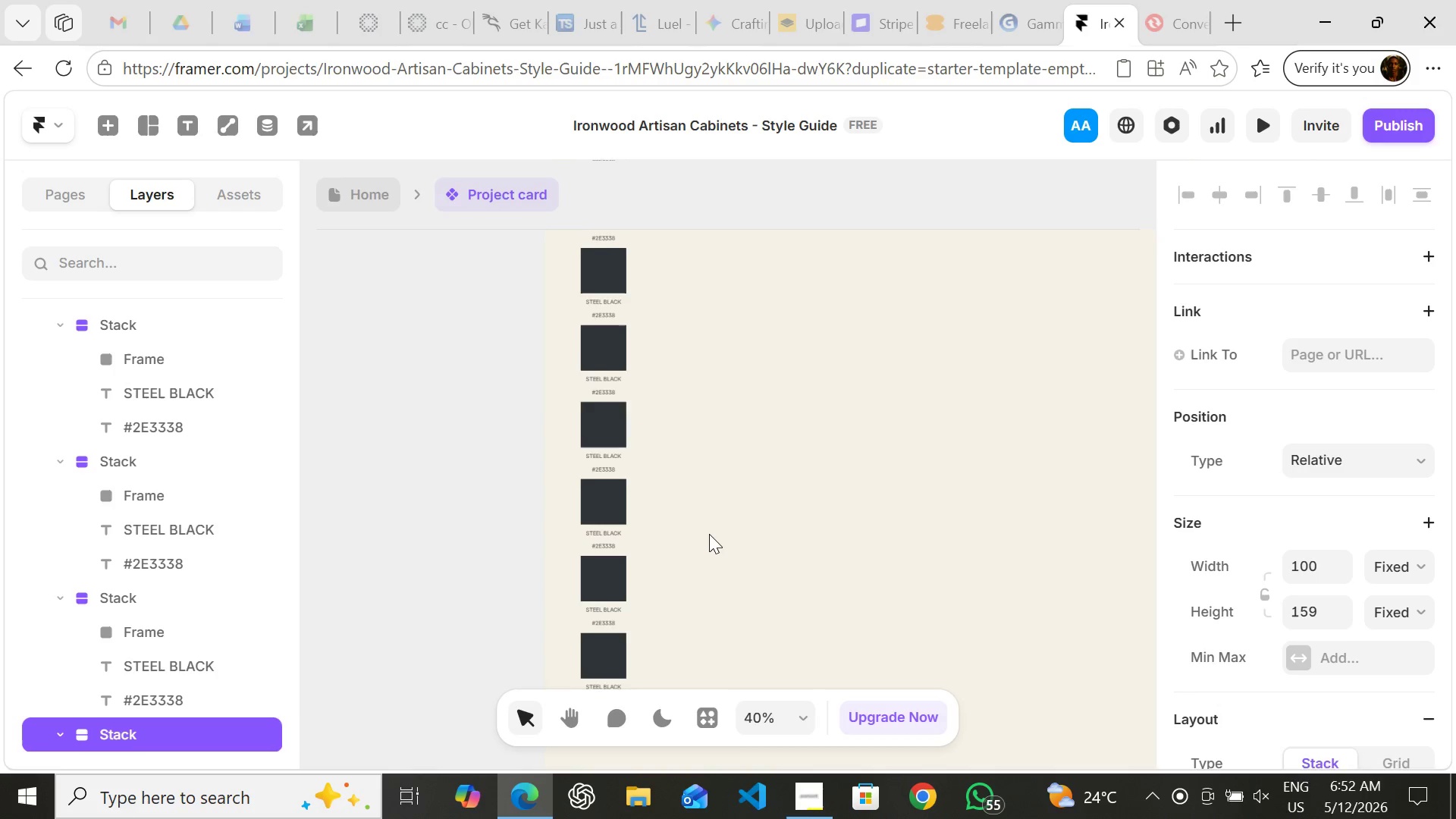 
wait(8.73)
 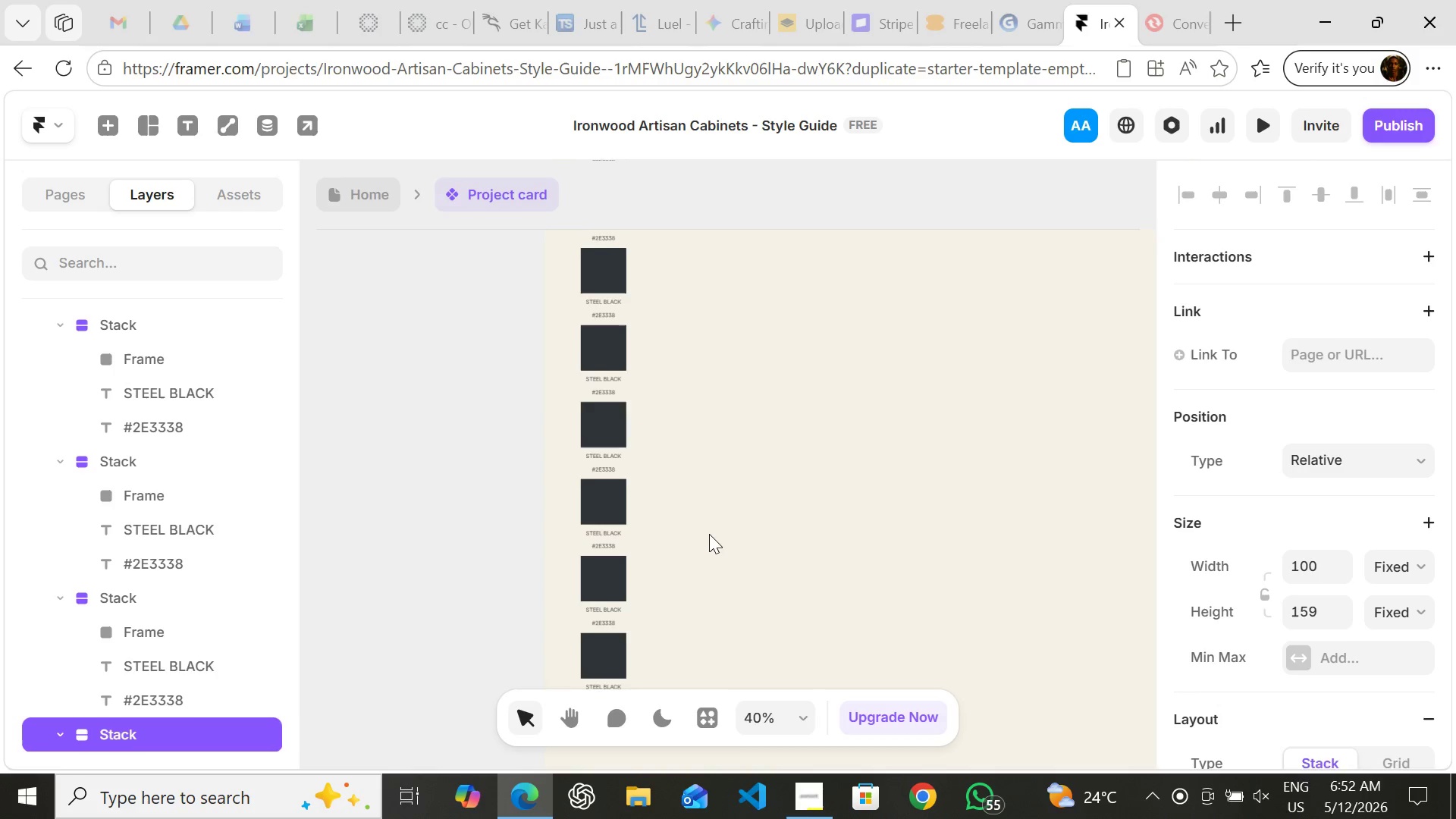 
hold_key(key=ShiftLeft, duration=1.52)
 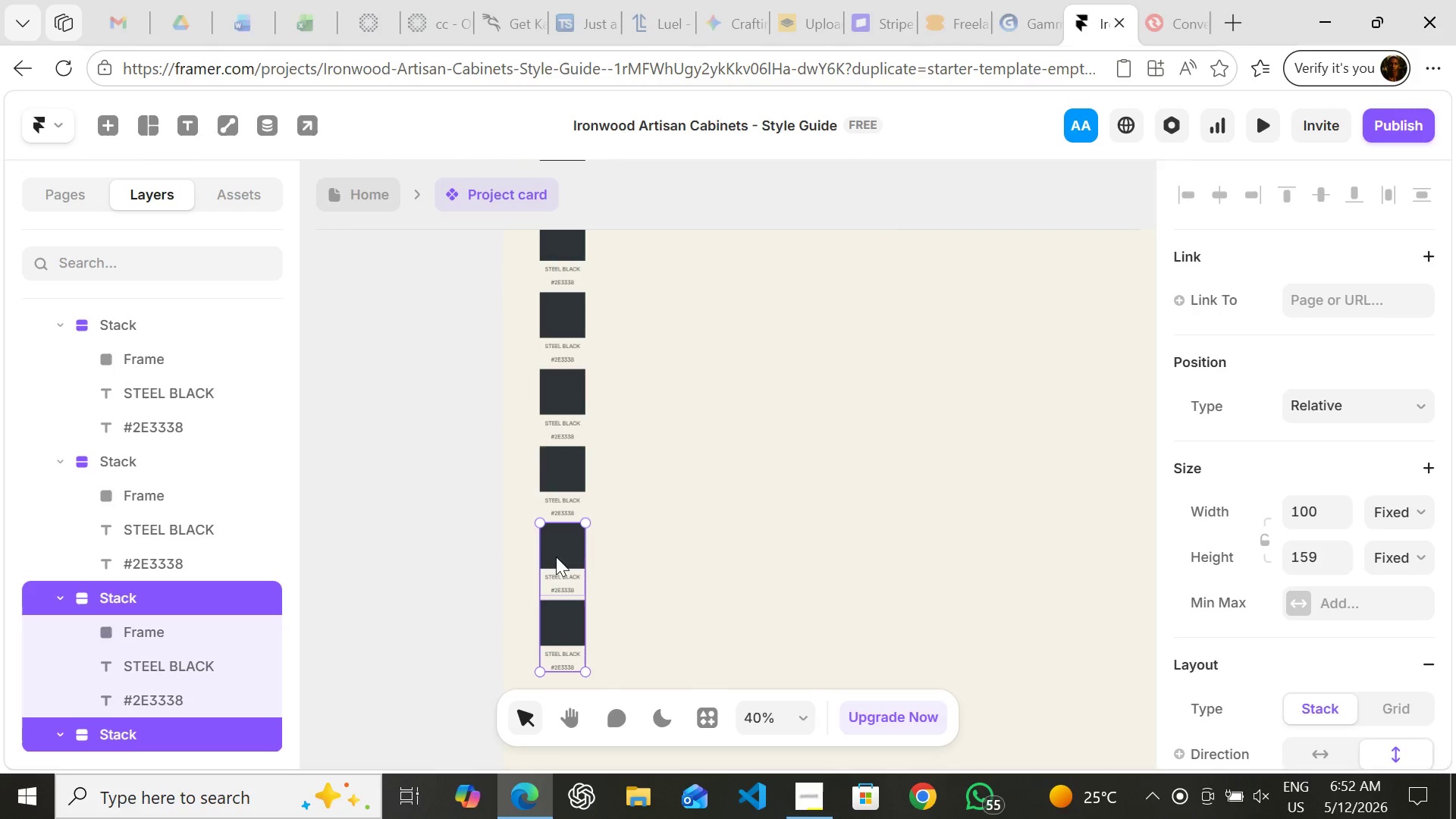 
hold_key(key=ShiftLeft, duration=1.5)
left_click([557, 573])
 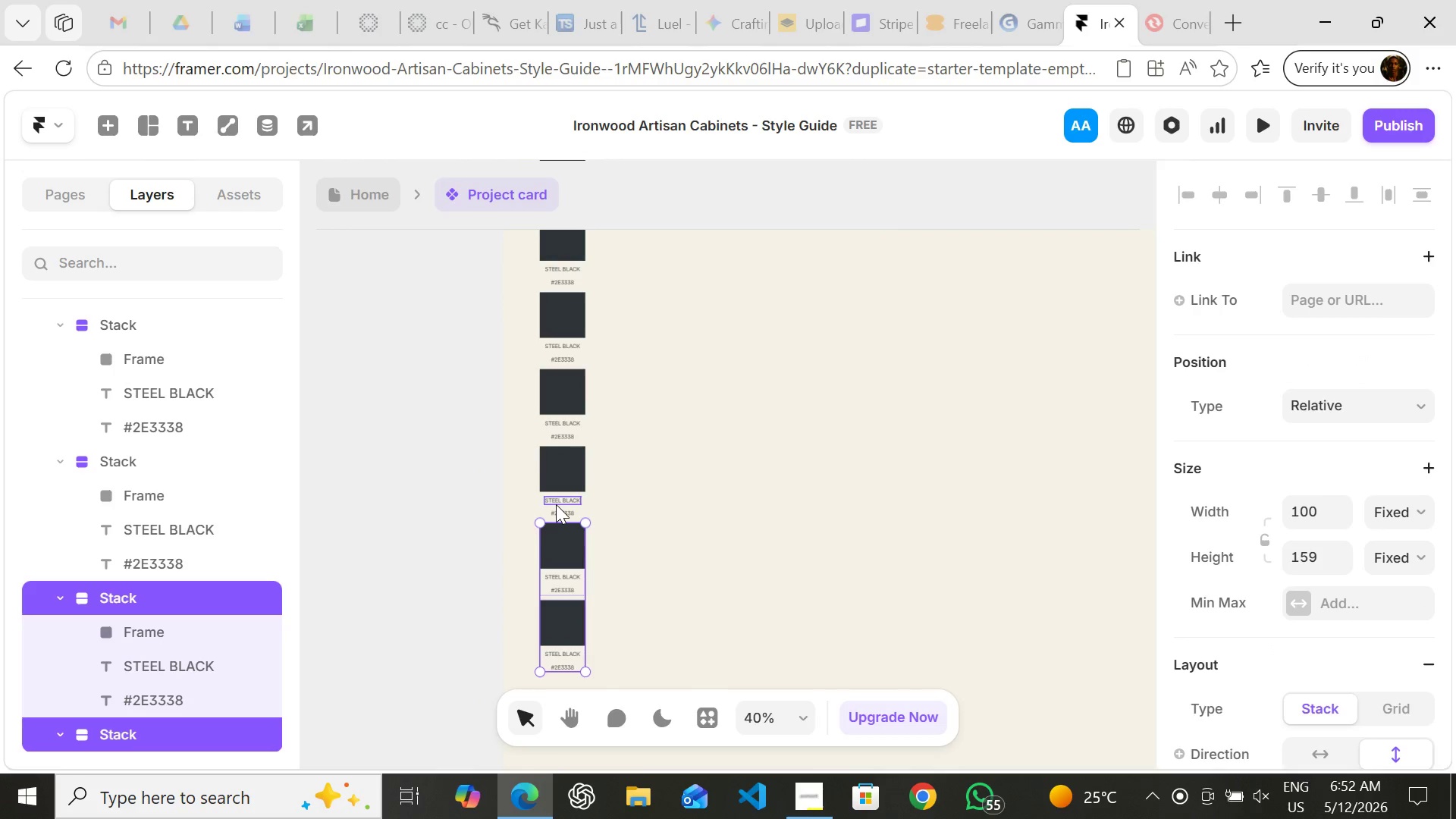 
hold_key(key=ShiftLeft, duration=1.51)
left_click([556, 505])
 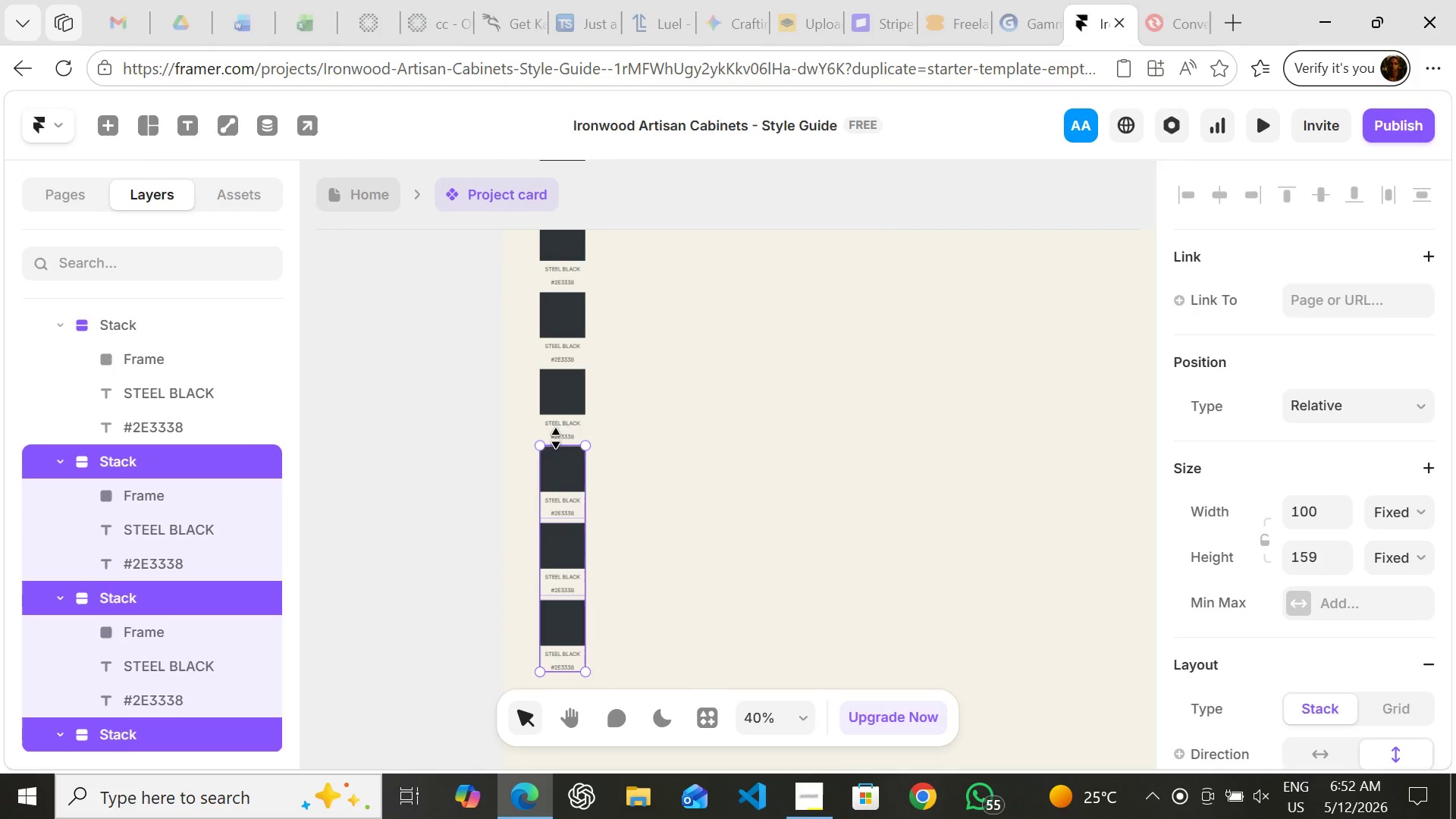 
hold_key(key=ShiftLeft, duration=1.5)
 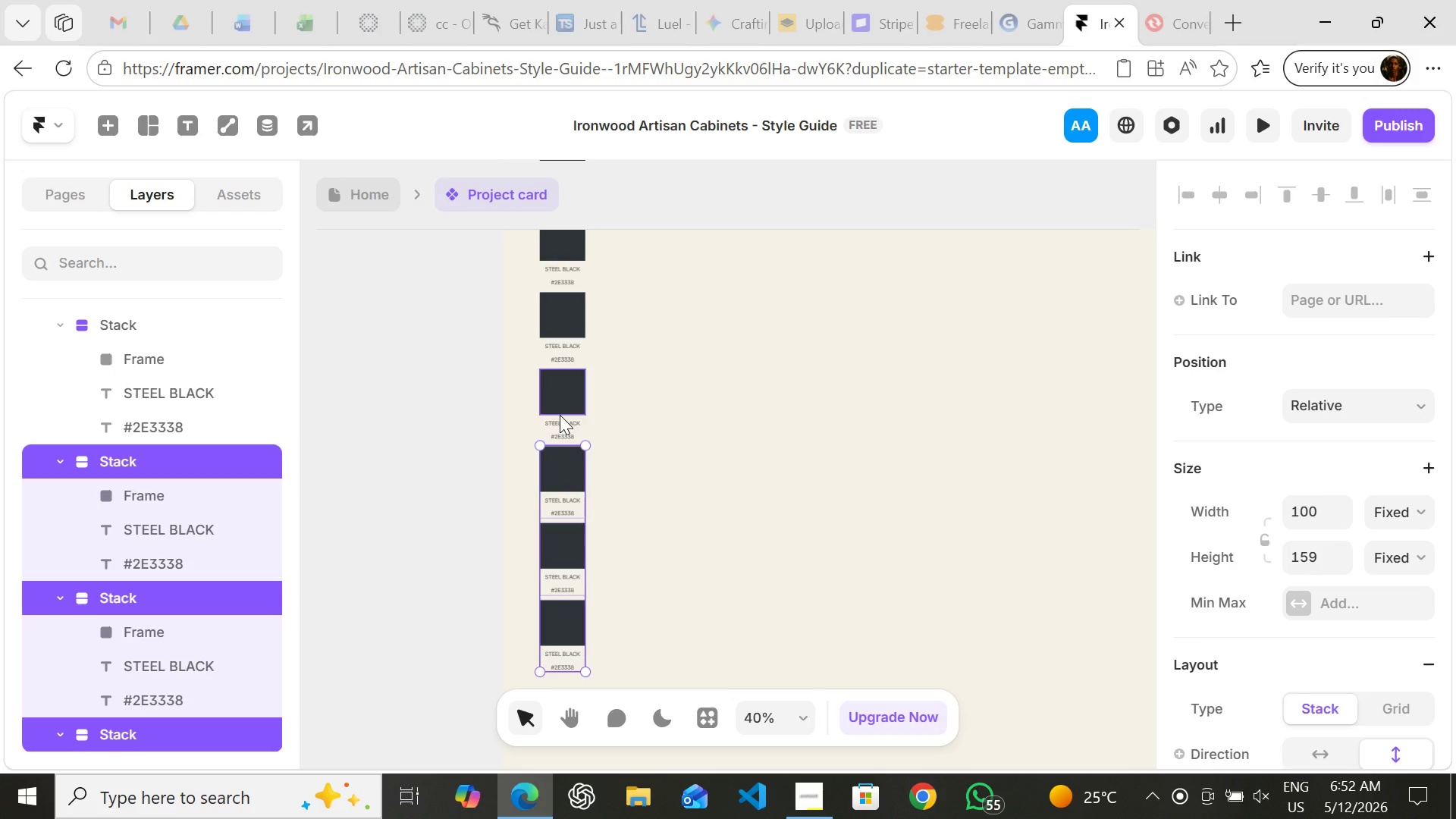 
hold_key(key=ShiftLeft, duration=1.5)
 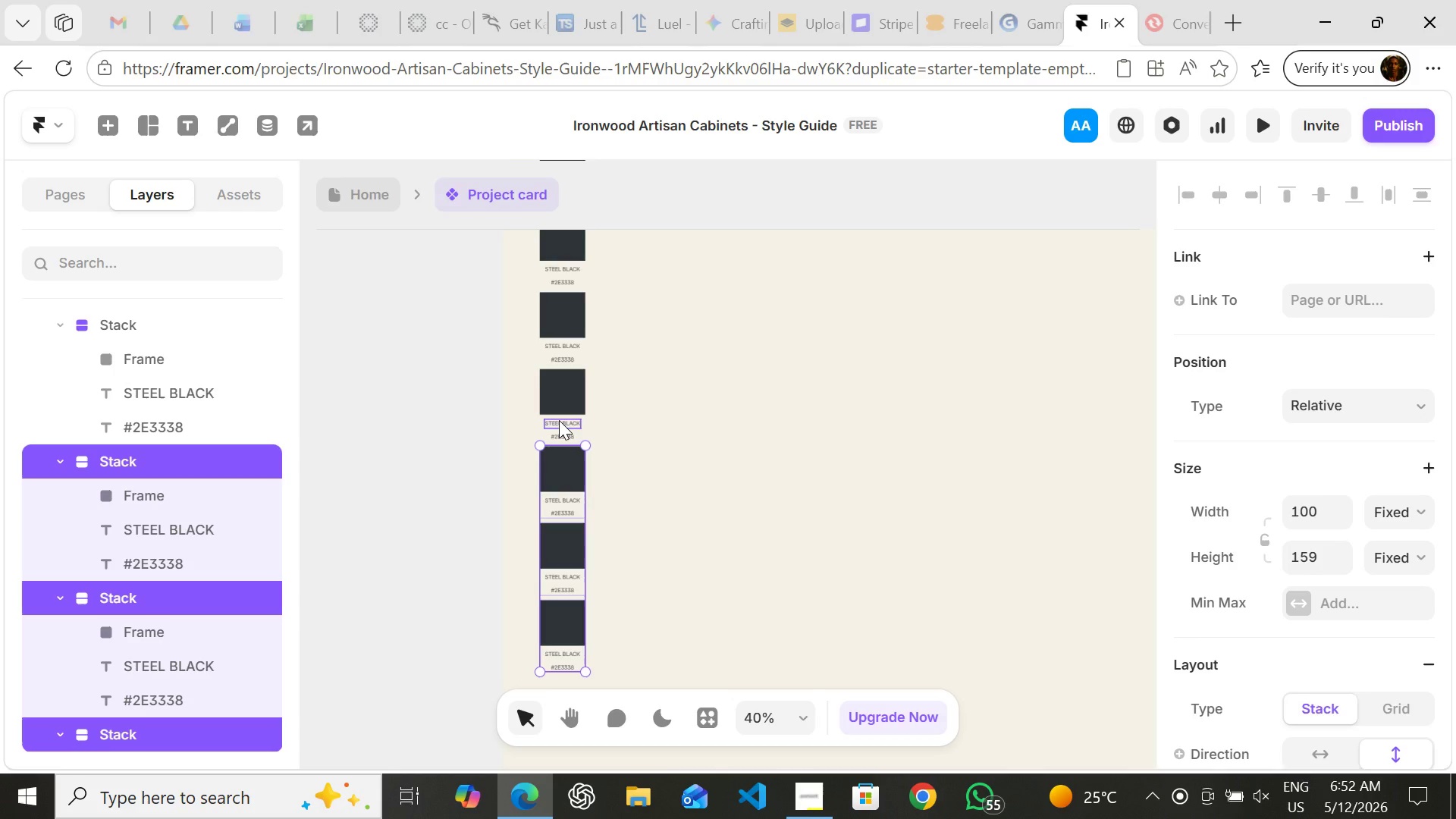 
hold_key(key=ShiftLeft, duration=1.5)
 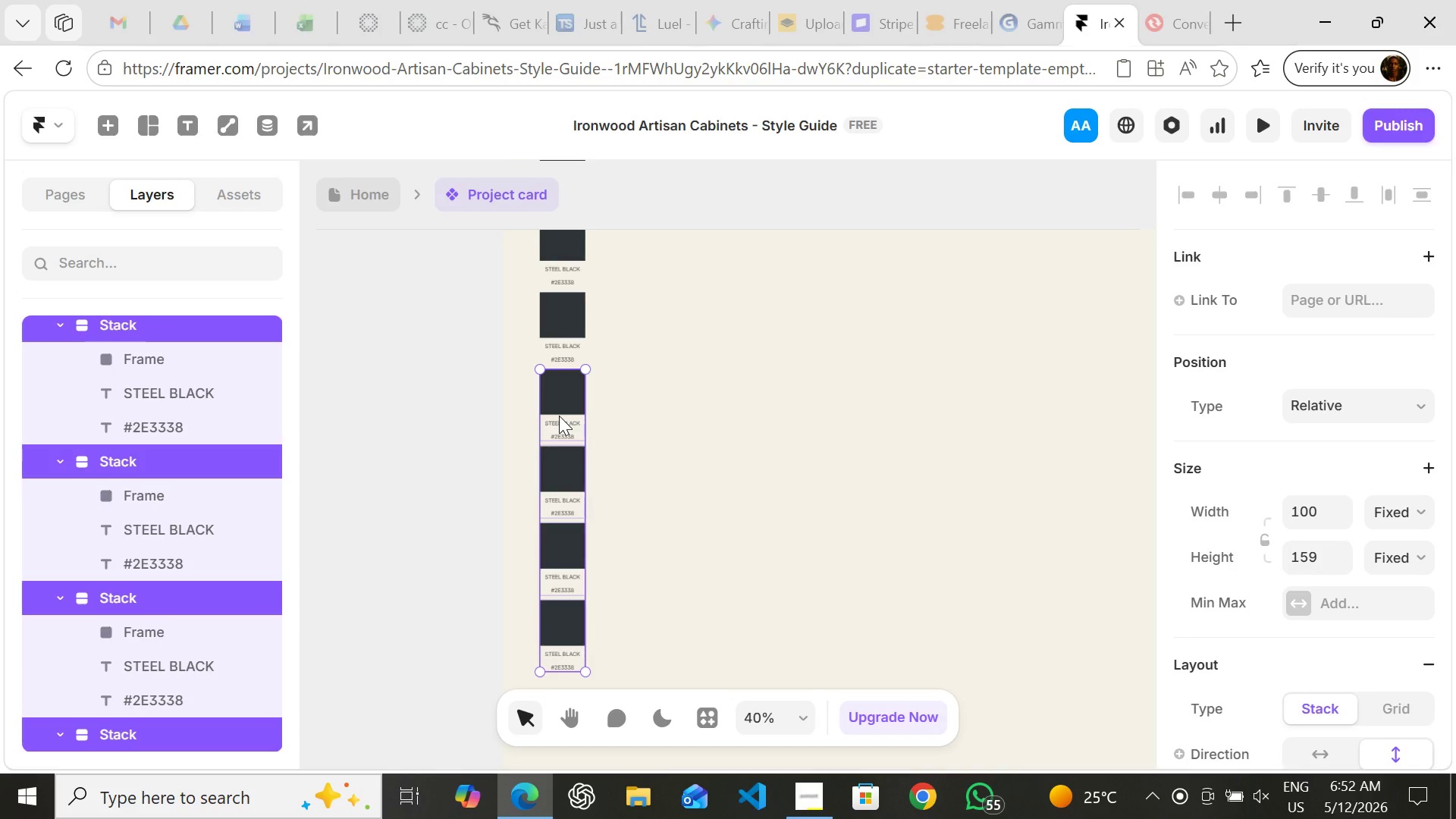 
hold_key(key=ShiftLeft, duration=1.52)
left_click([559, 416])
 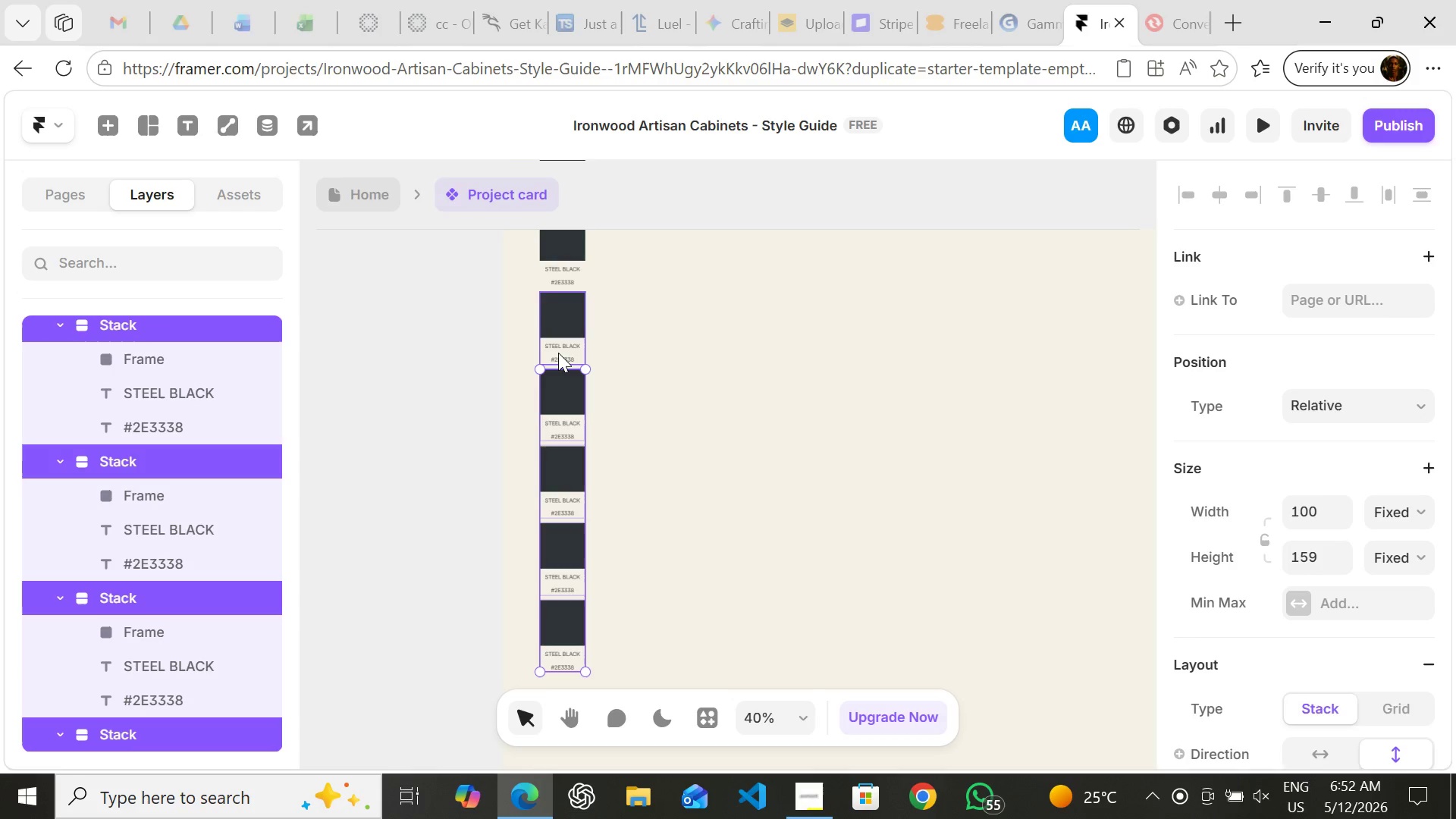 
hold_key(key=ShiftLeft, duration=1.3)
left_click([558, 354])
 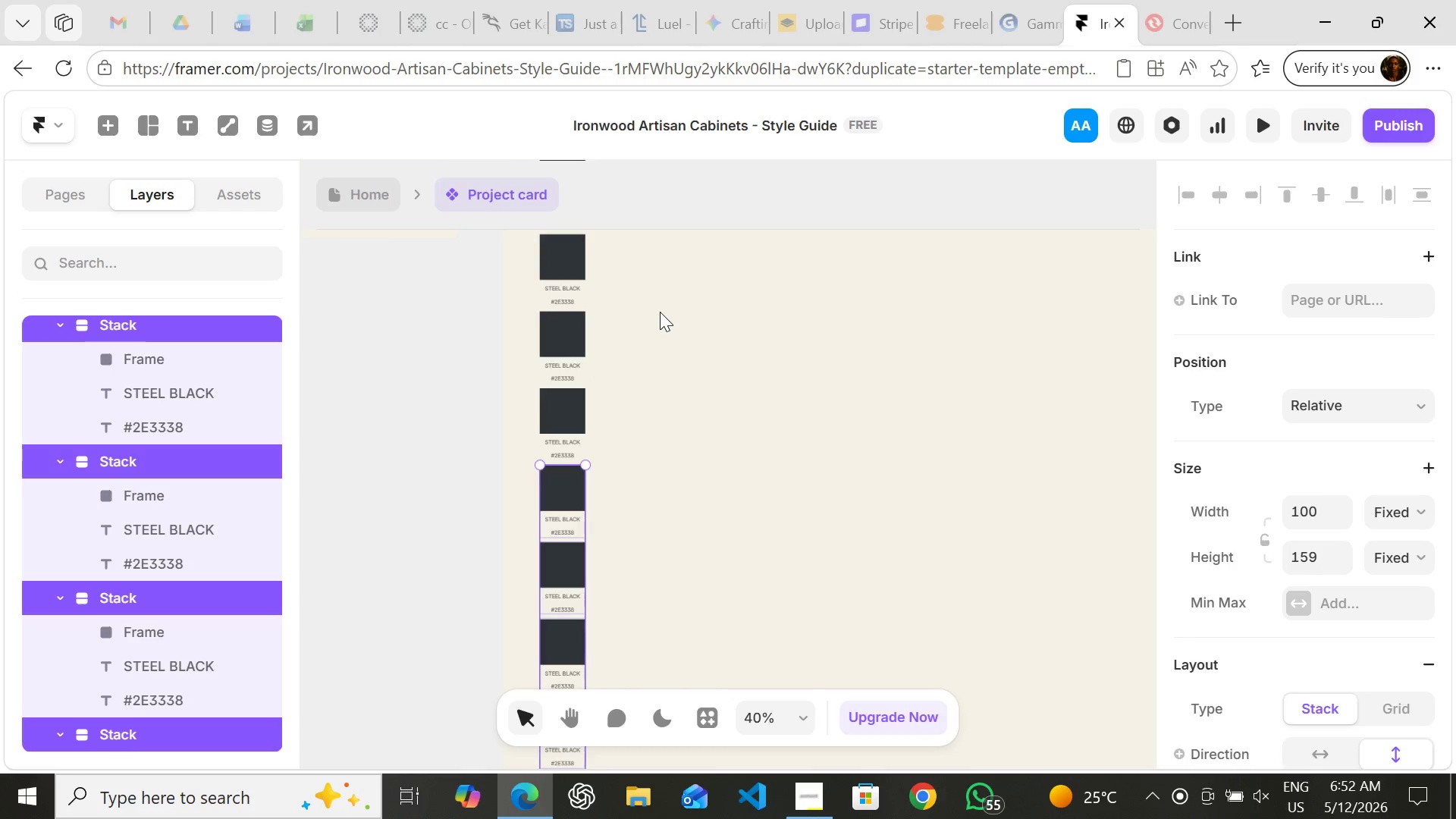 
hold_key(key=ShiftLeft, duration=1.52)
 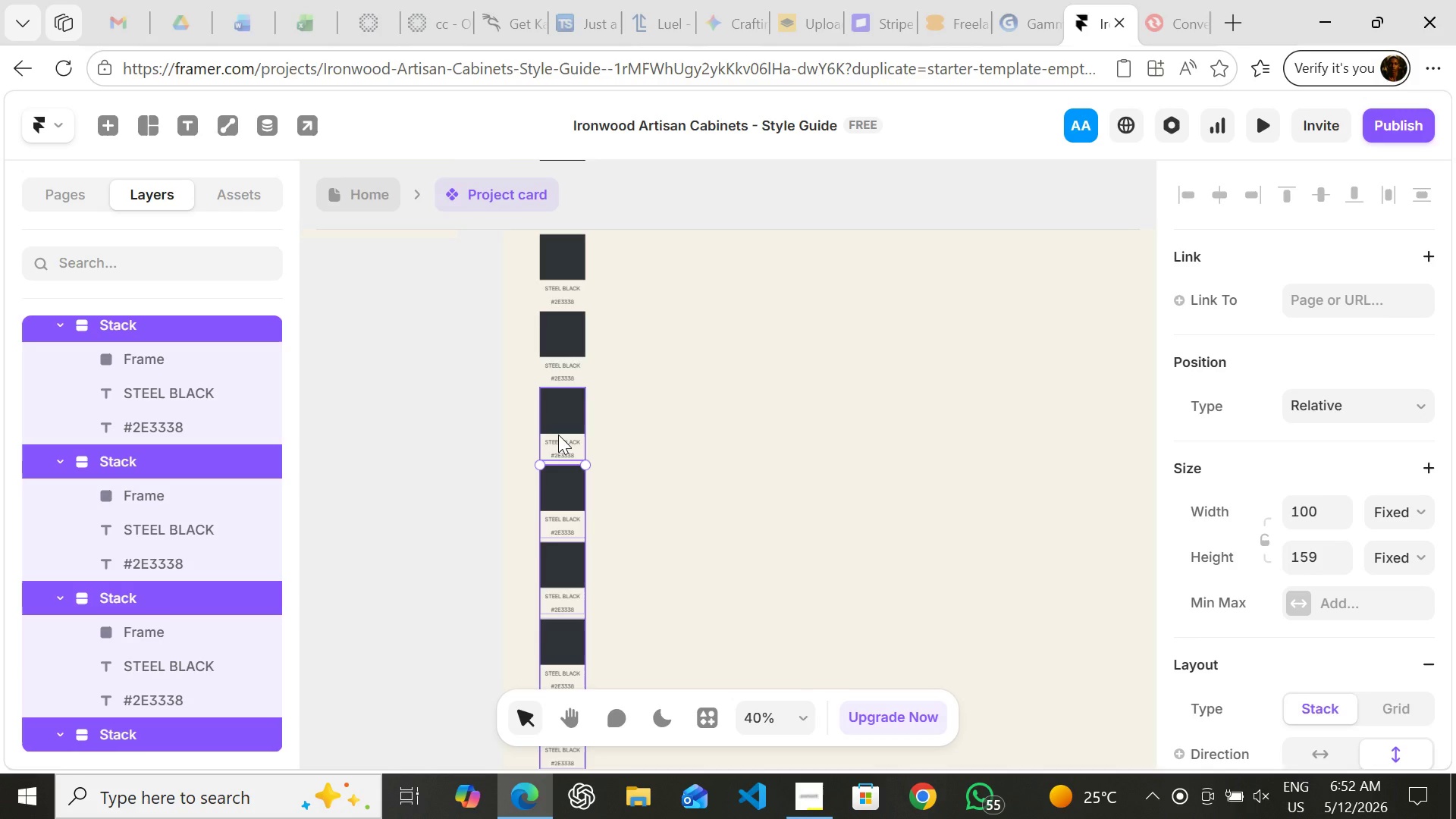 
hold_key(key=ShiftLeft, duration=1.5)
left_click([558, 435])
 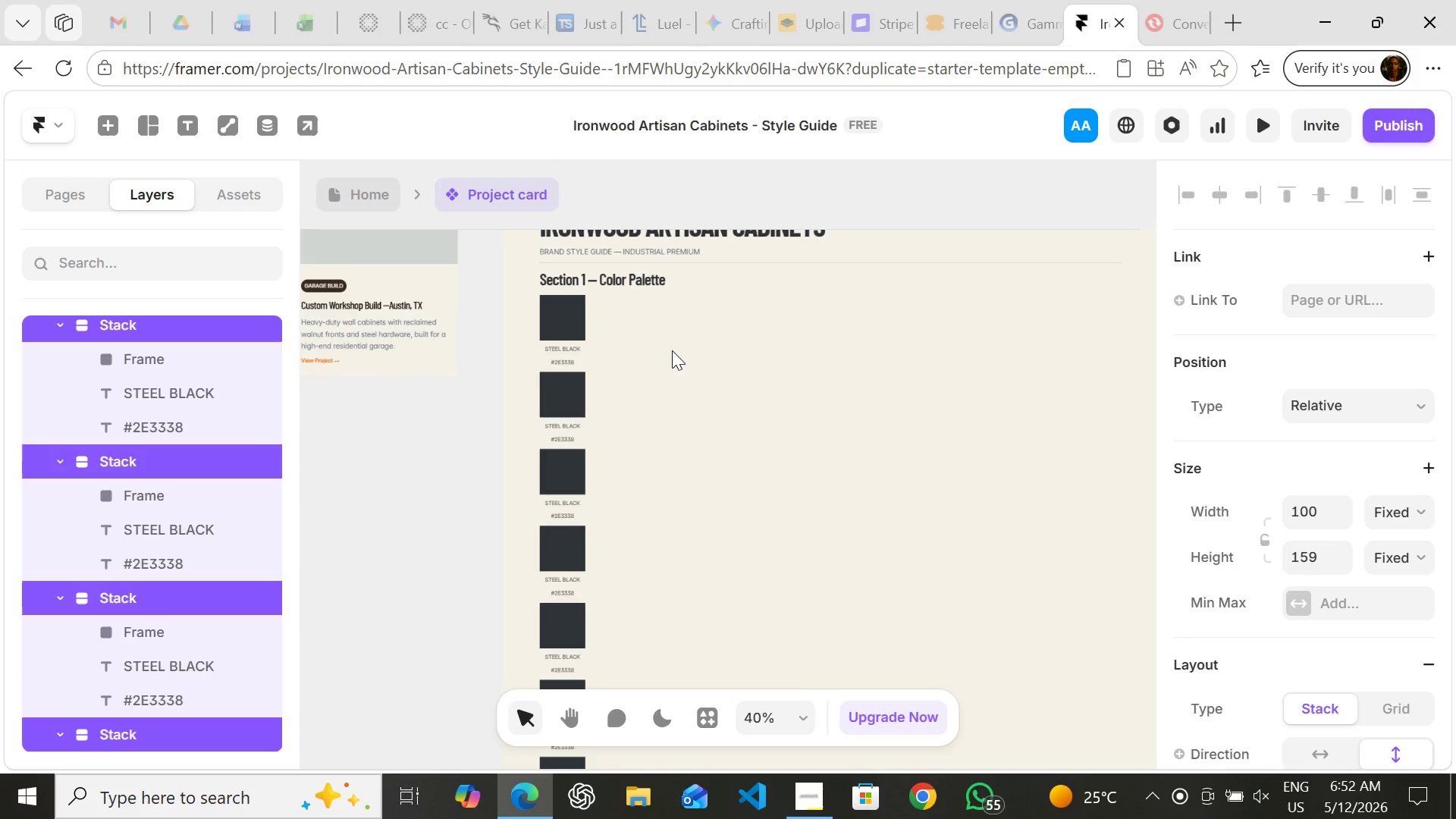 
hold_key(key=ShiftLeft, duration=1.51)
 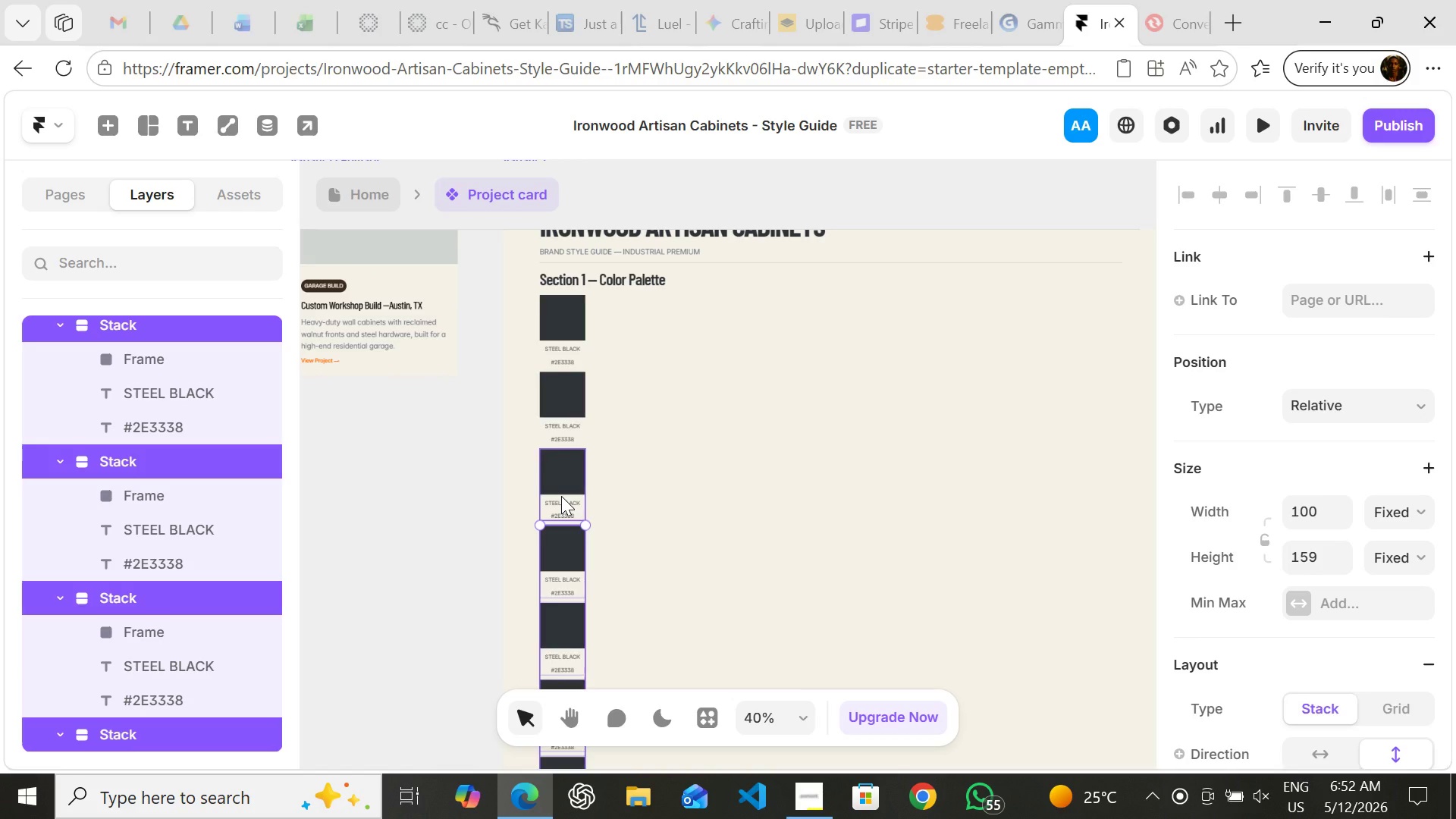 
hold_key(key=ShiftLeft, duration=0.97)
left_click([561, 496])
 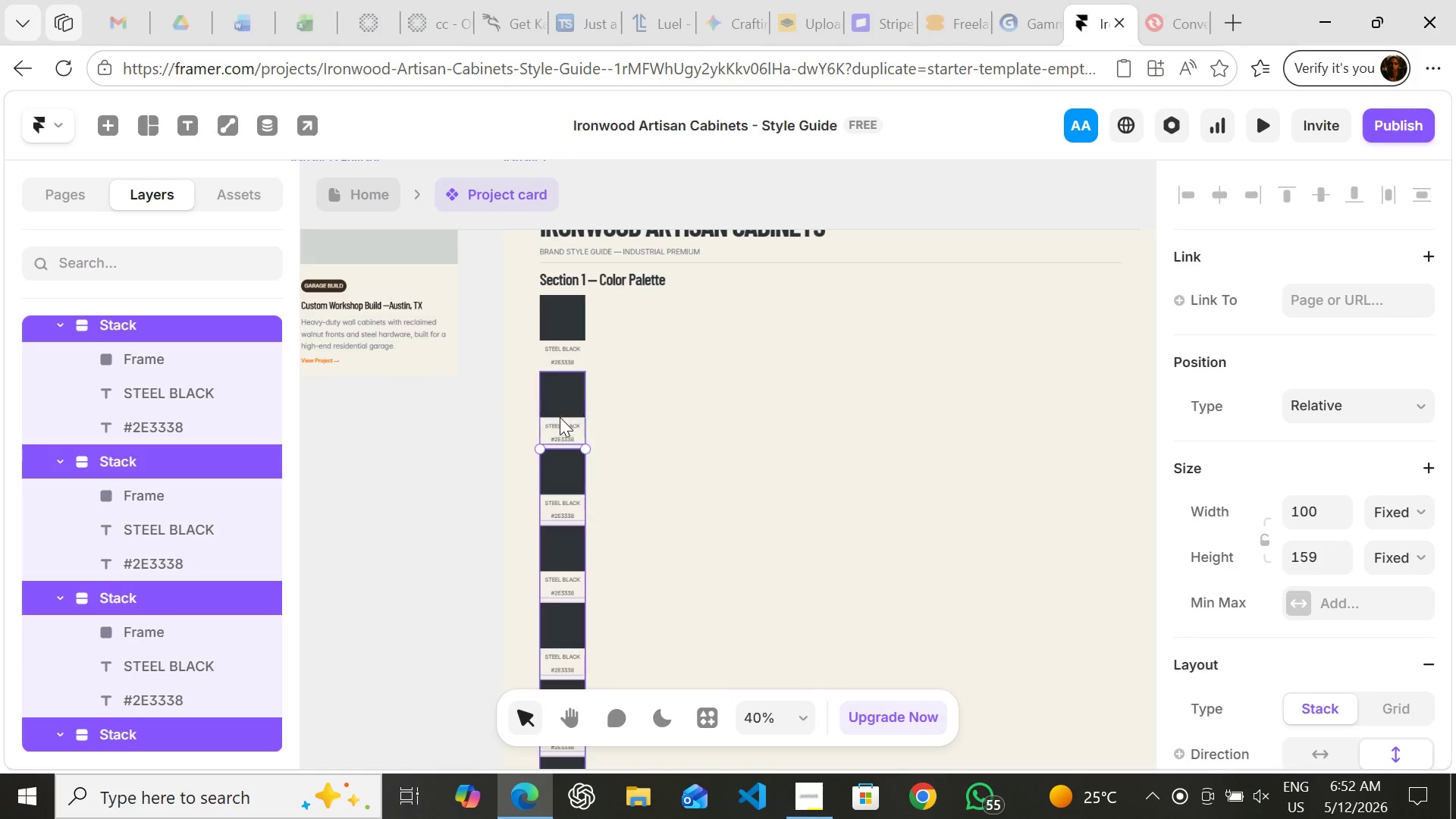 
hold_key(key=ShiftLeft, duration=1.34)
left_click([560, 422])
 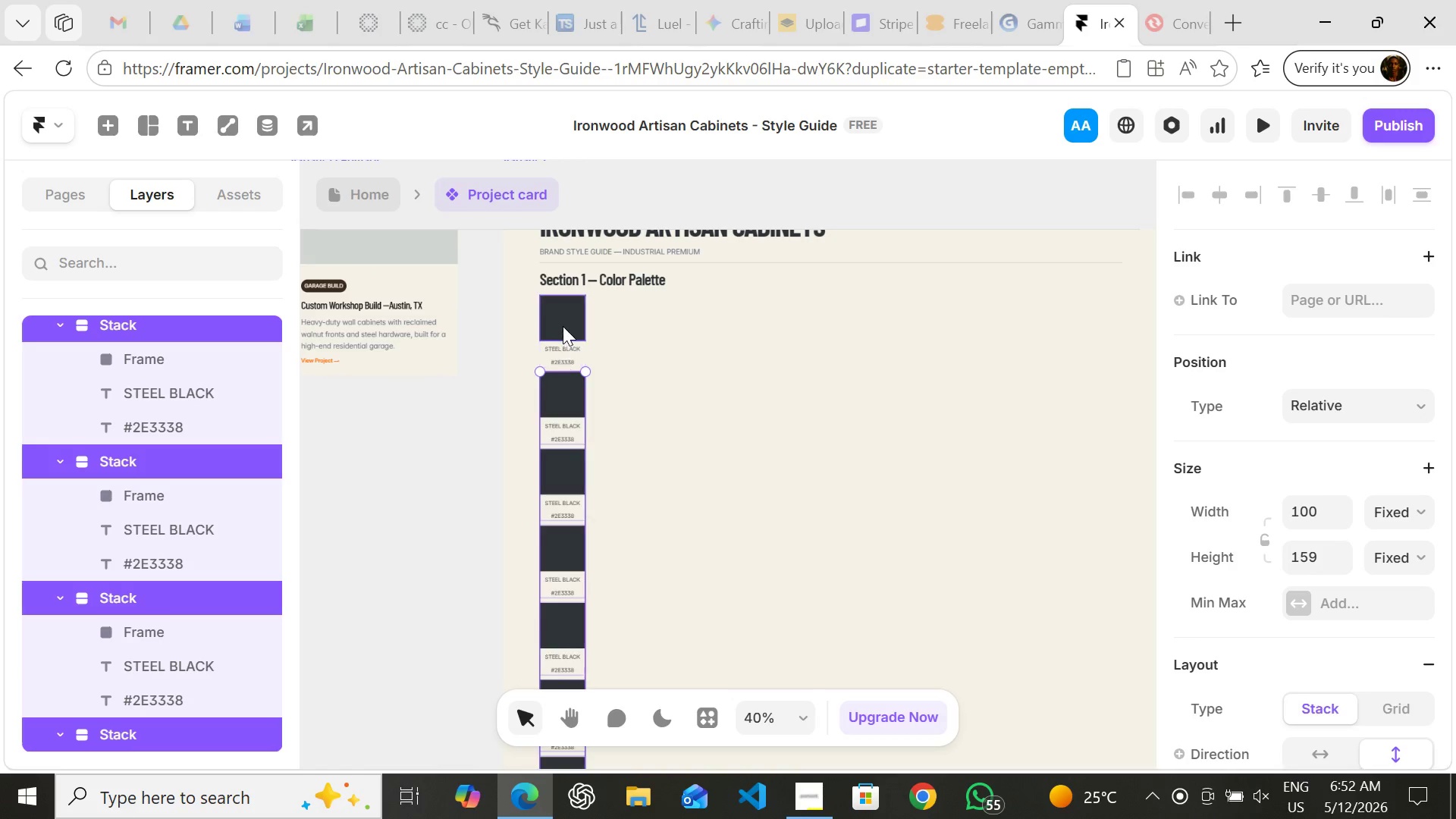 
hold_key(key=ShiftLeft, duration=1.0)
 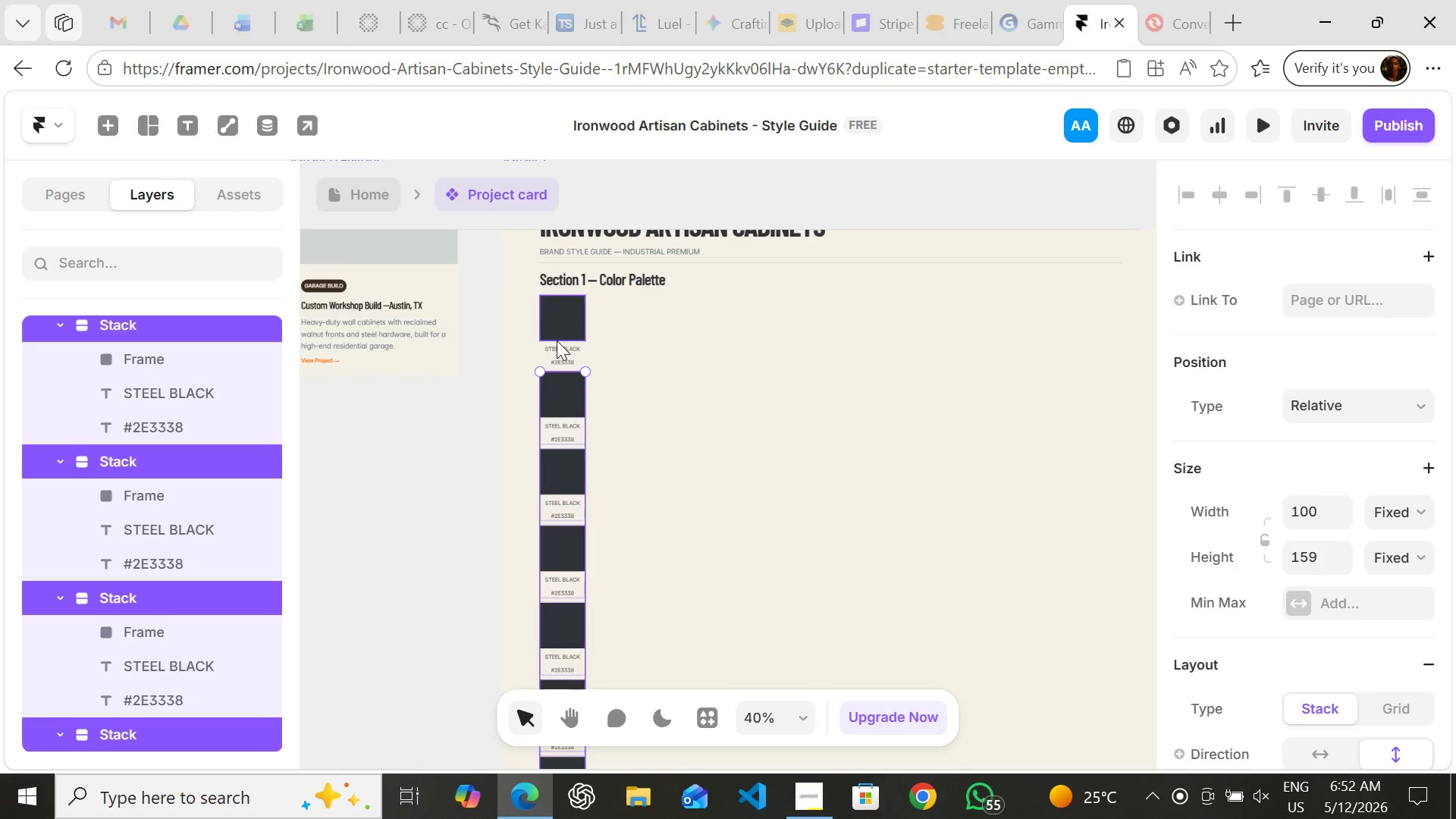 
wait(6.23)
 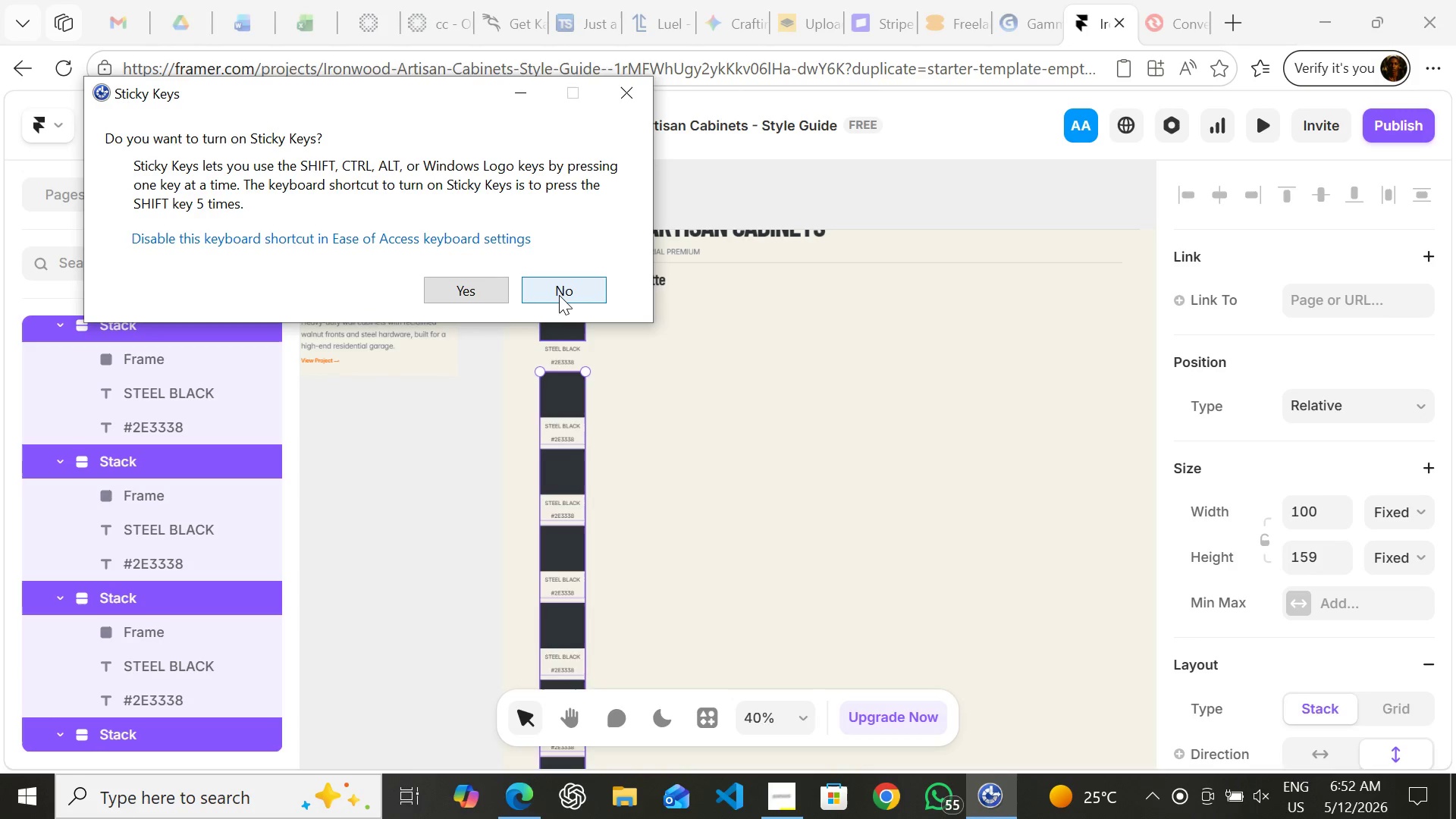 
hold_key(key=ShiftLeft, duration=0.77)
left_click([557, 341])
 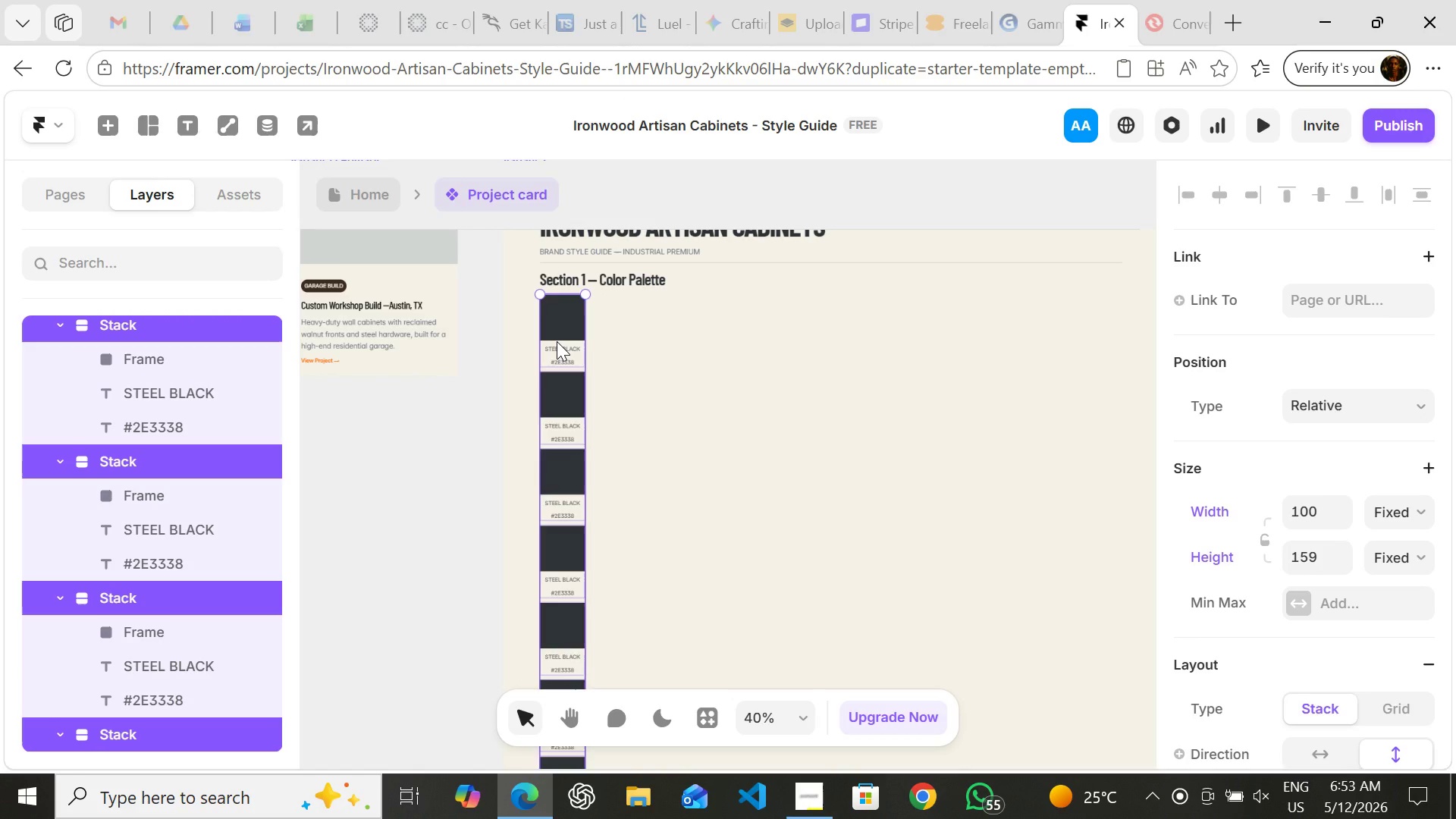 
key(Shift+ShiftLeft)
 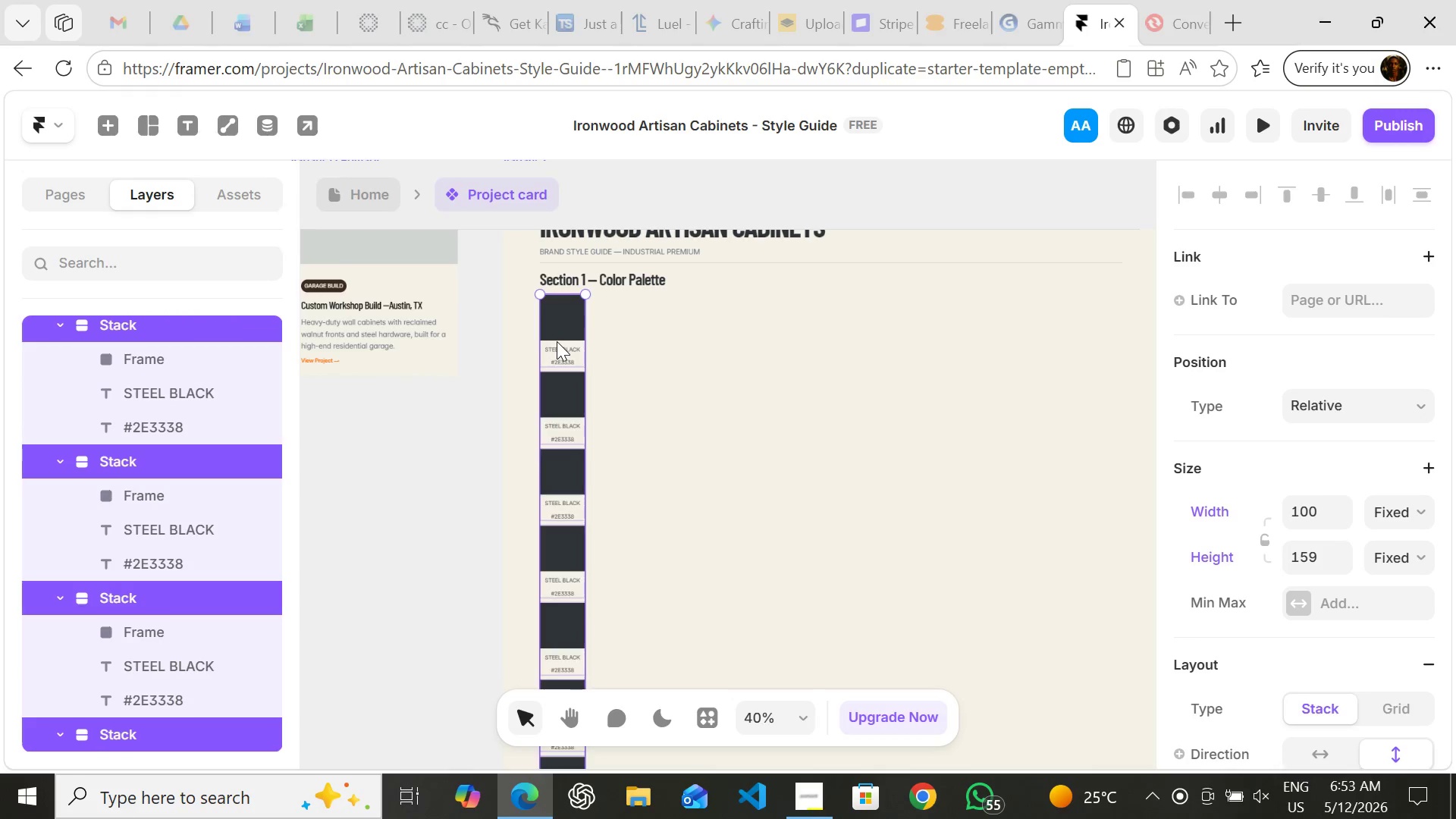 
key(Shift+A)
 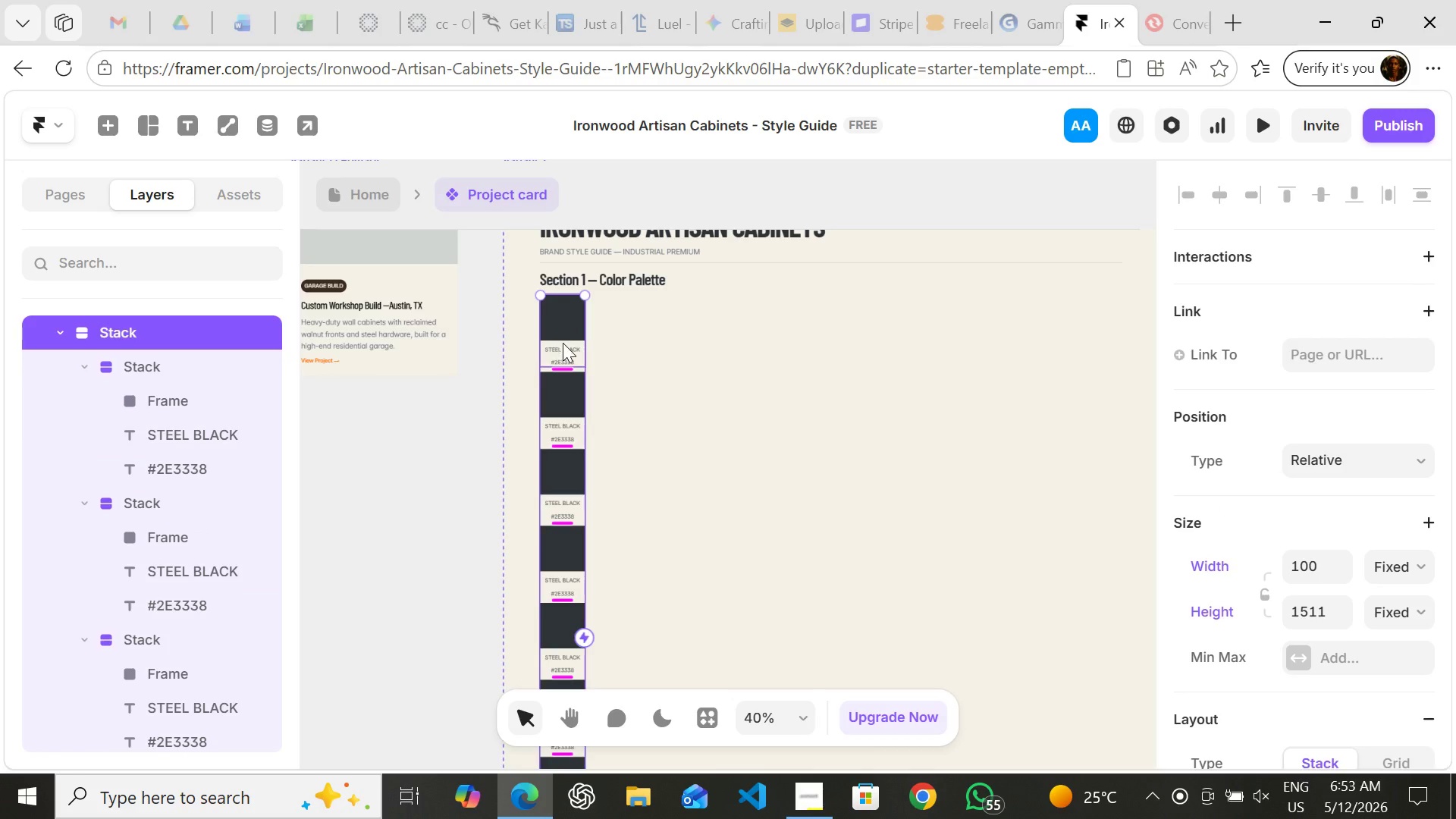 
mouse_move([1319, 500])
 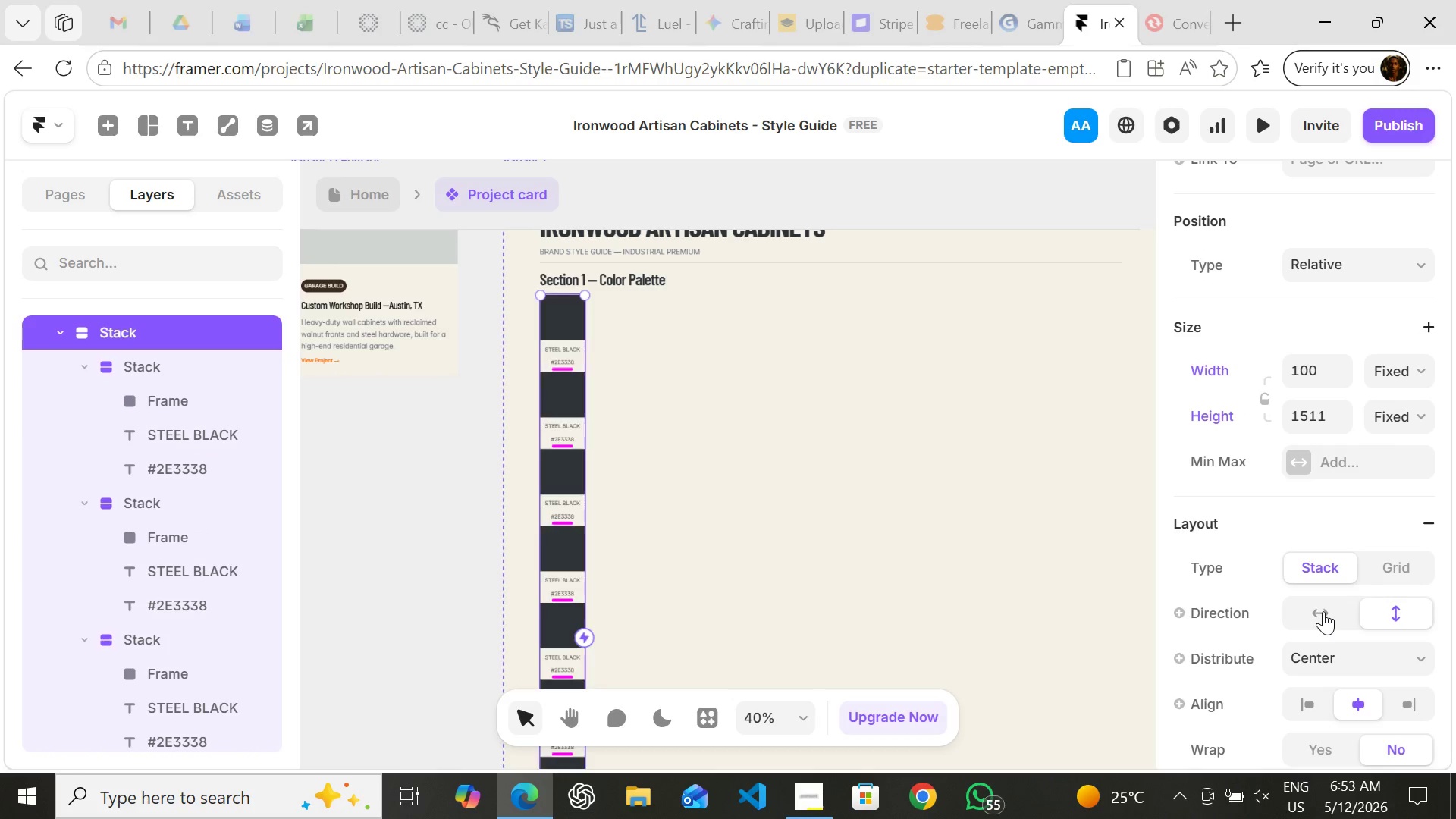 
left_click([1323, 611])
 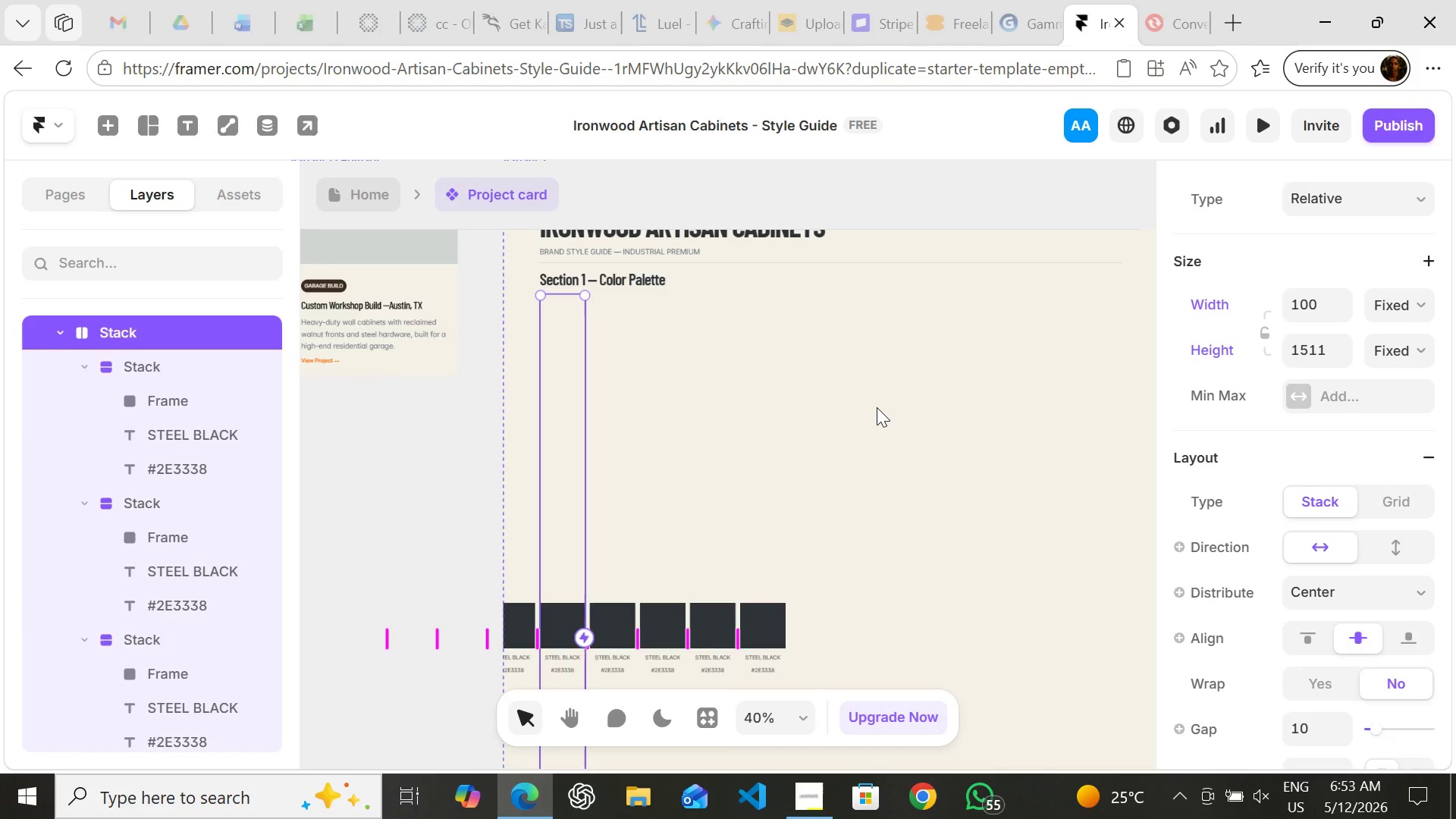 
wait(9.91)
 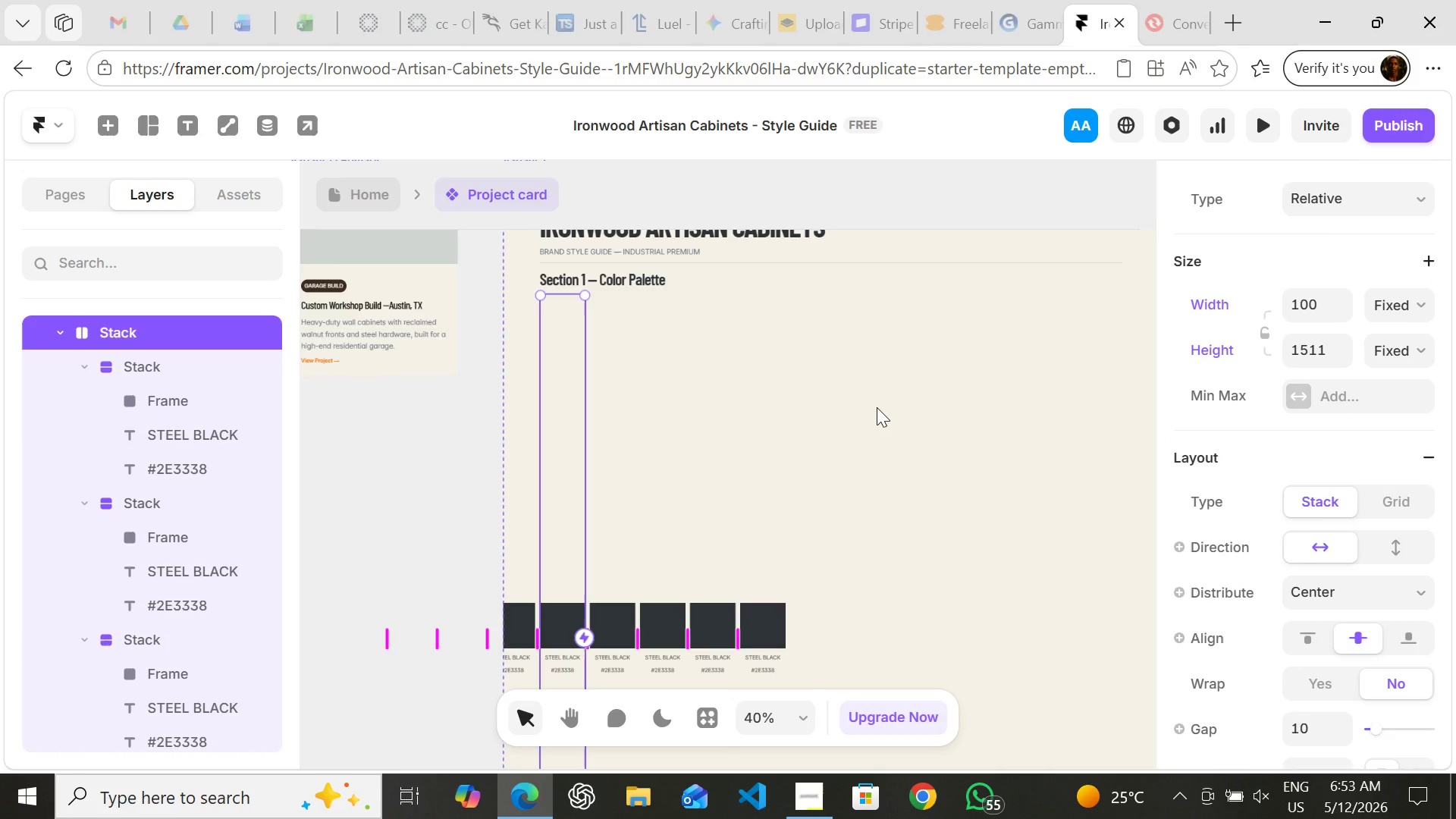 
left_click_drag(start_coordinate=[626, 601], to_coordinate=[626, 613])
 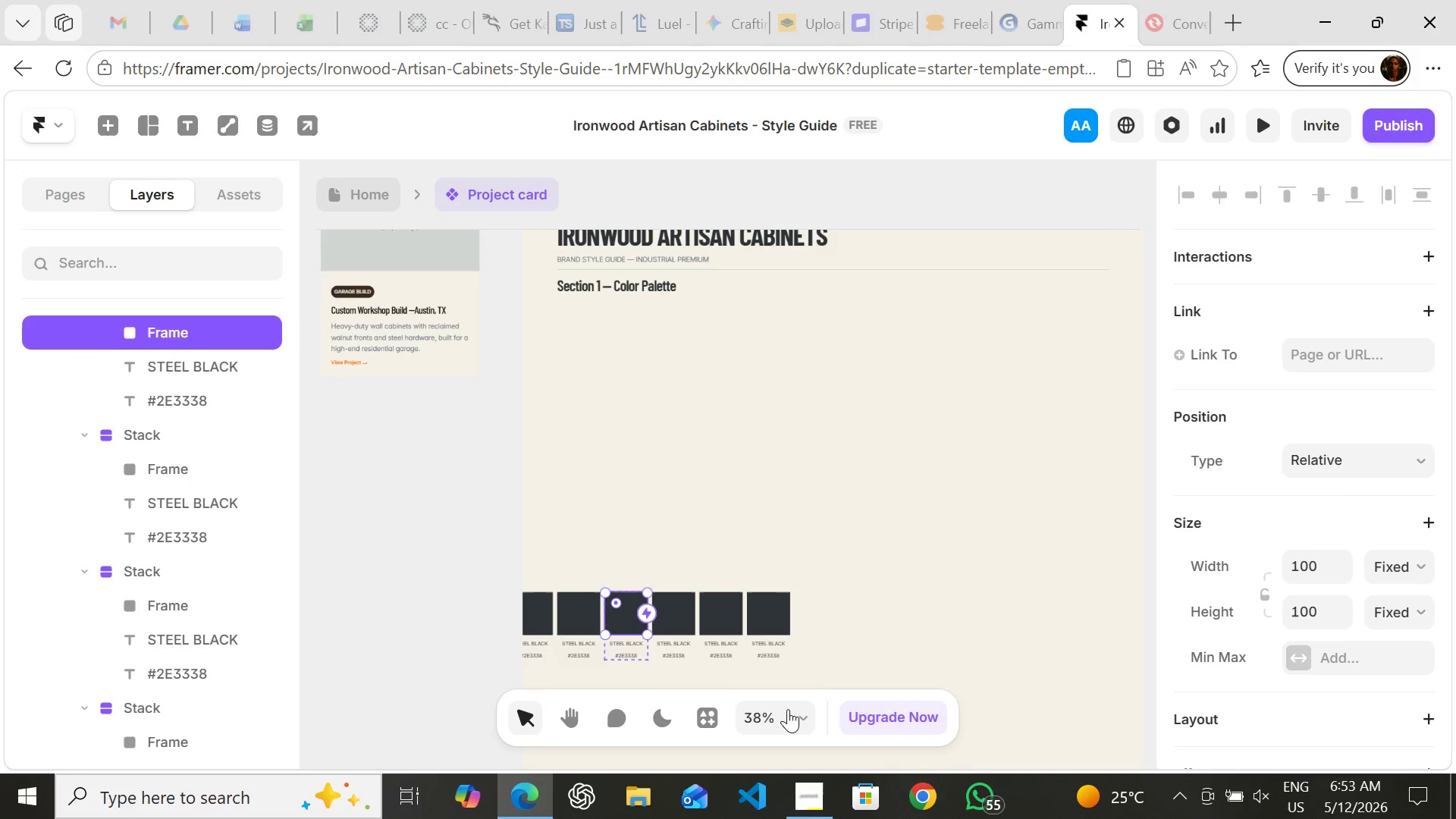 
wait(9.45)
 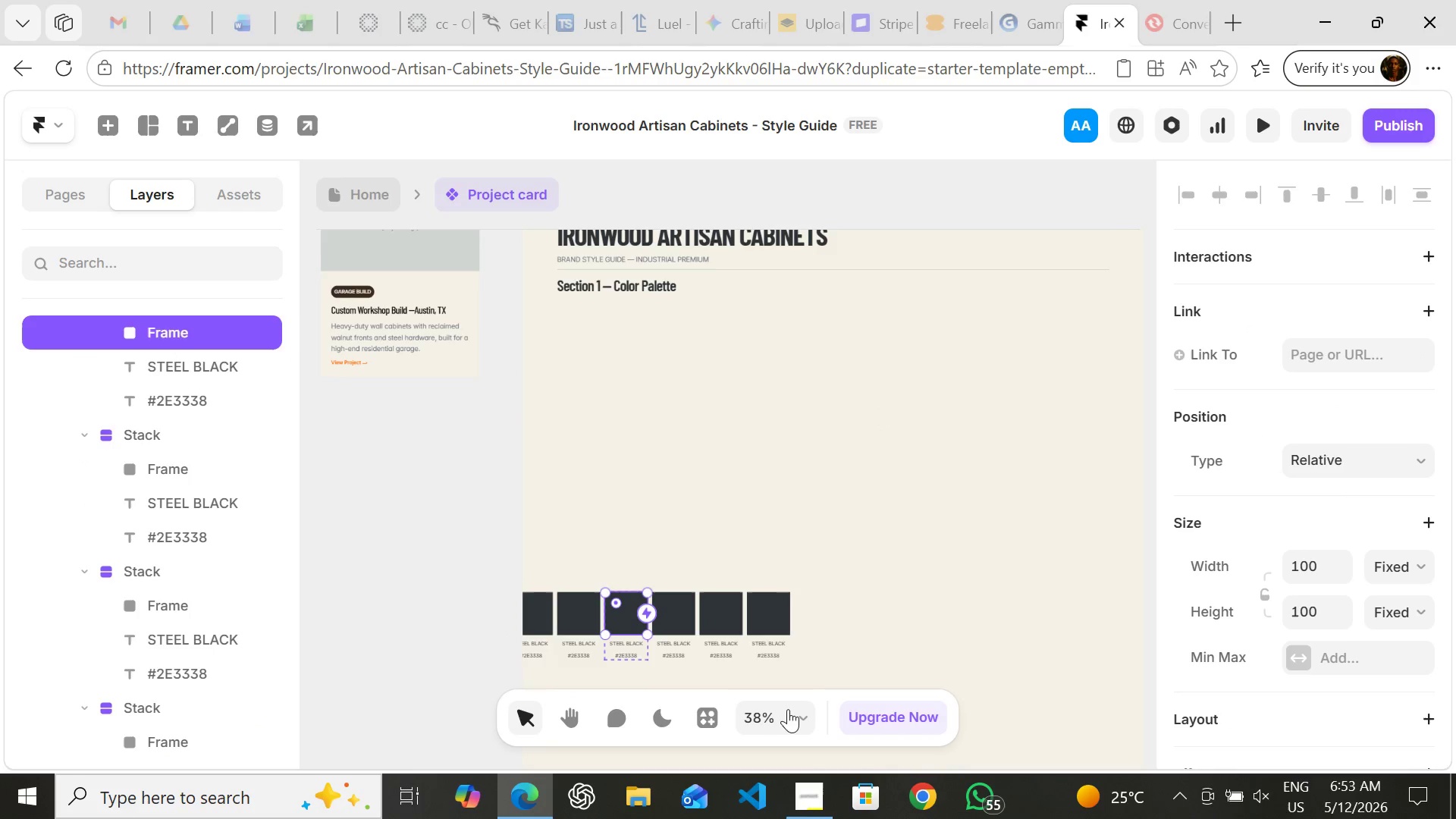 
left_click([720, 544])
 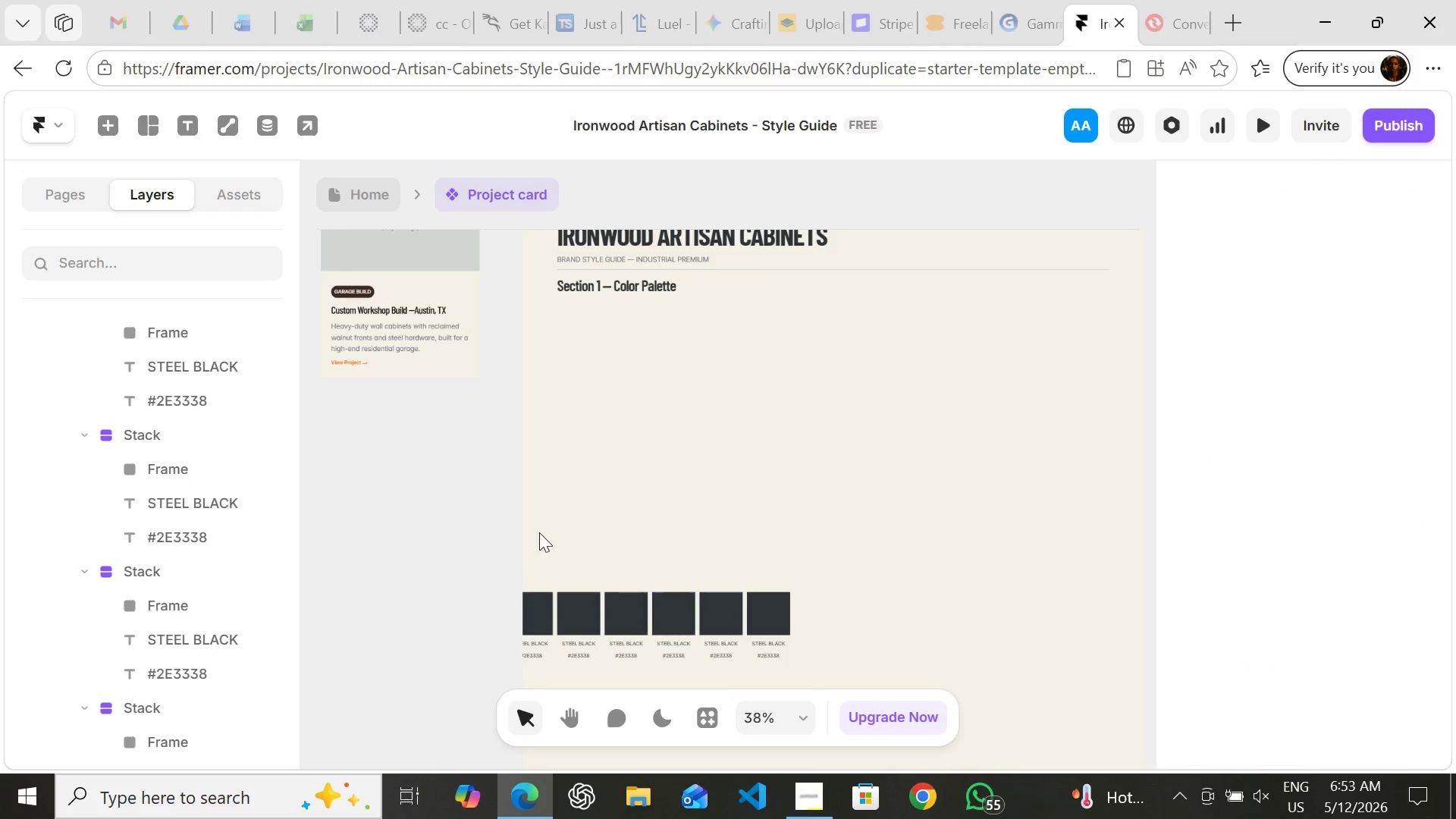 
mouse_move([140, 376])
 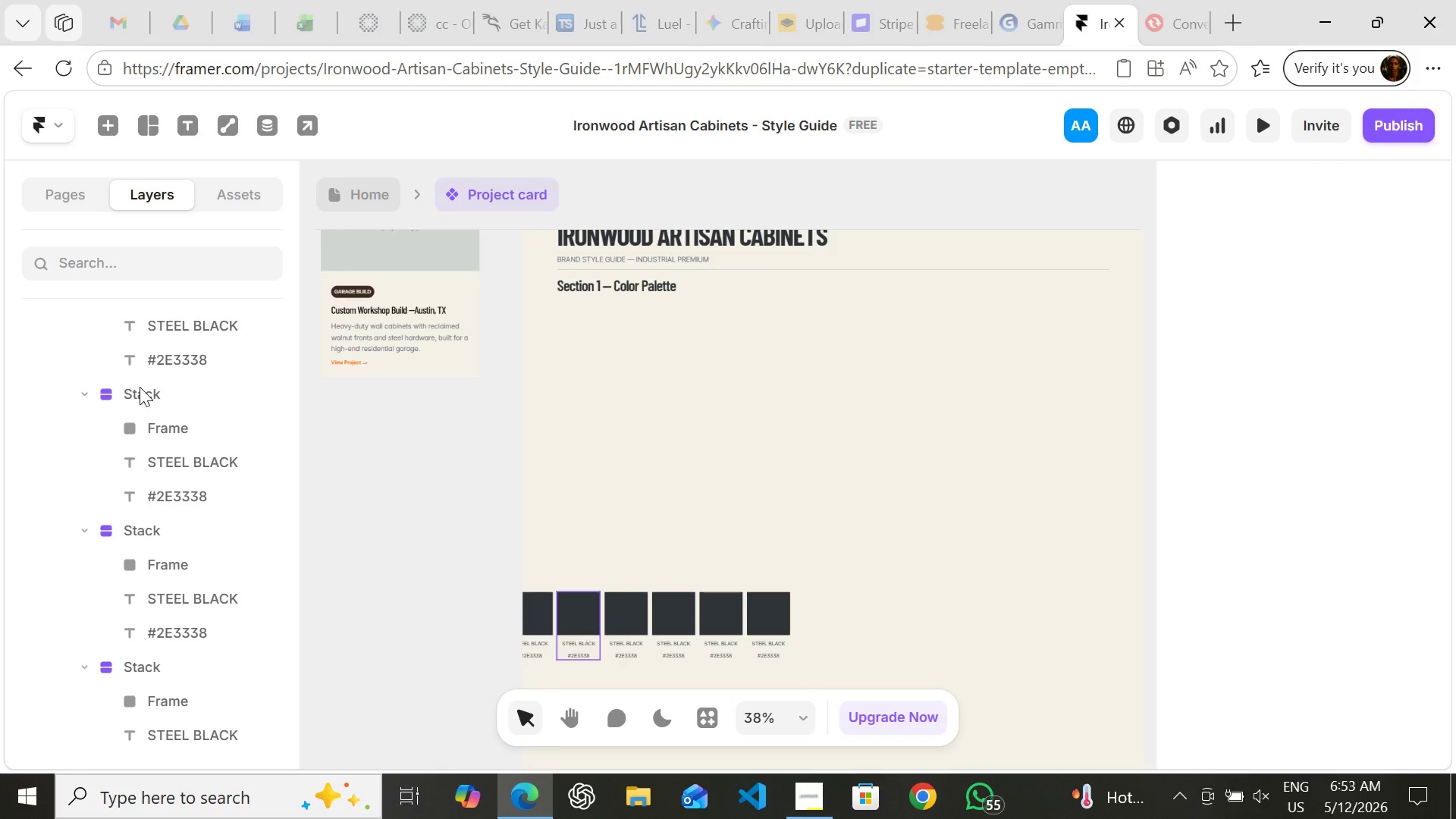 
left_click([140, 387])
 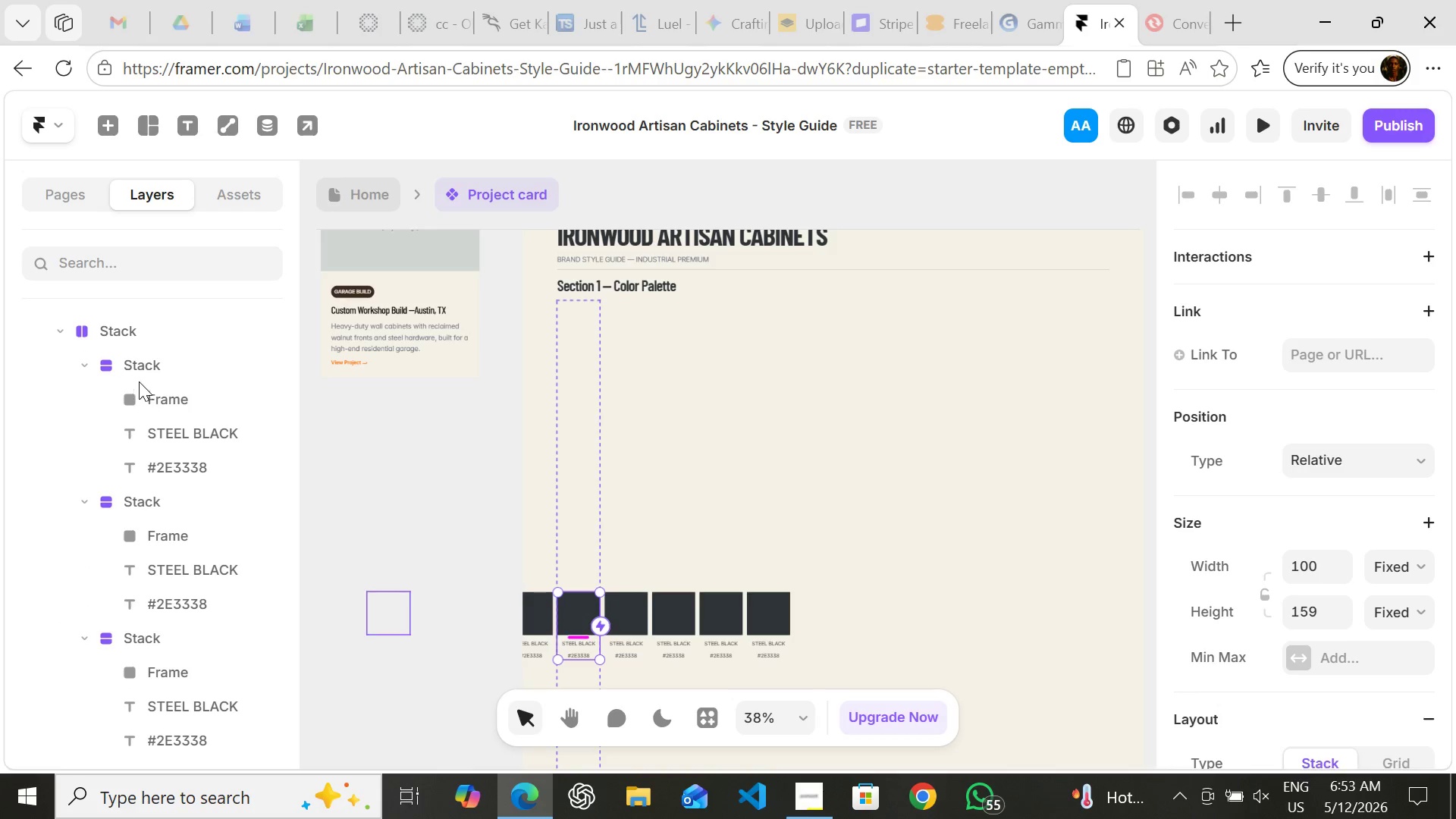 
left_click([116, 326])
 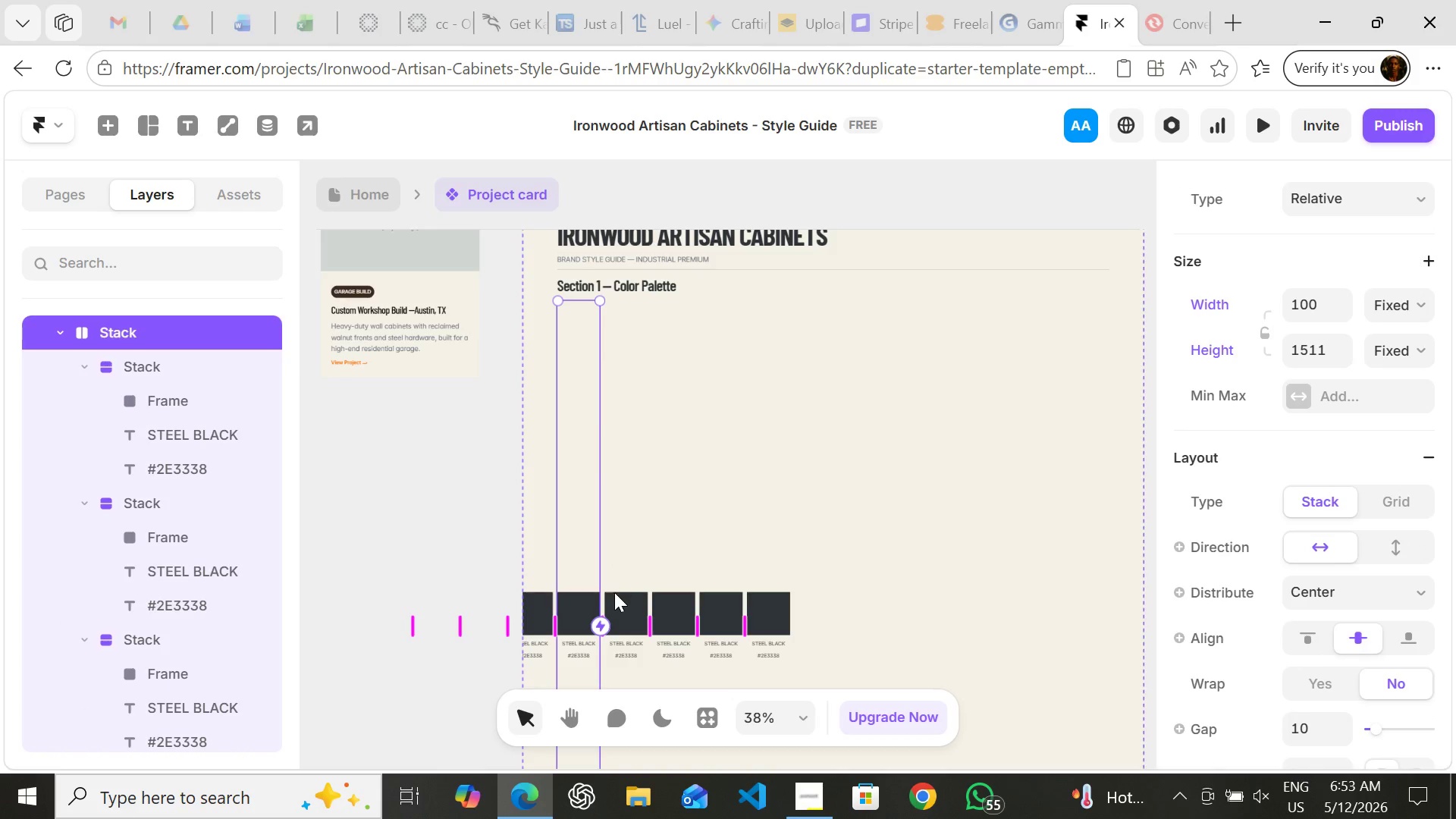 
left_click_drag(start_coordinate=[624, 598], to_coordinate=[633, 619])
 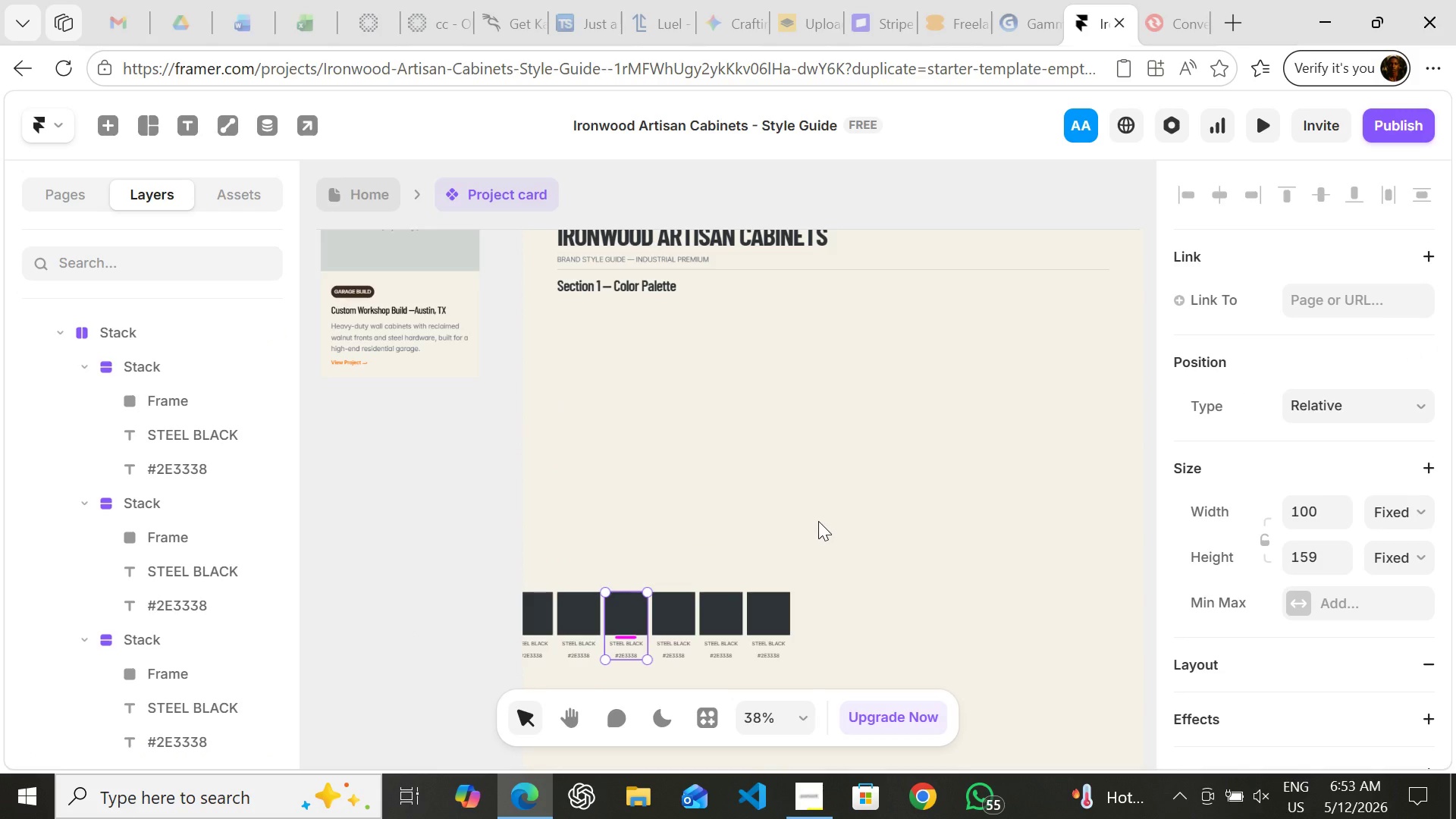 
left_click([818, 521])
 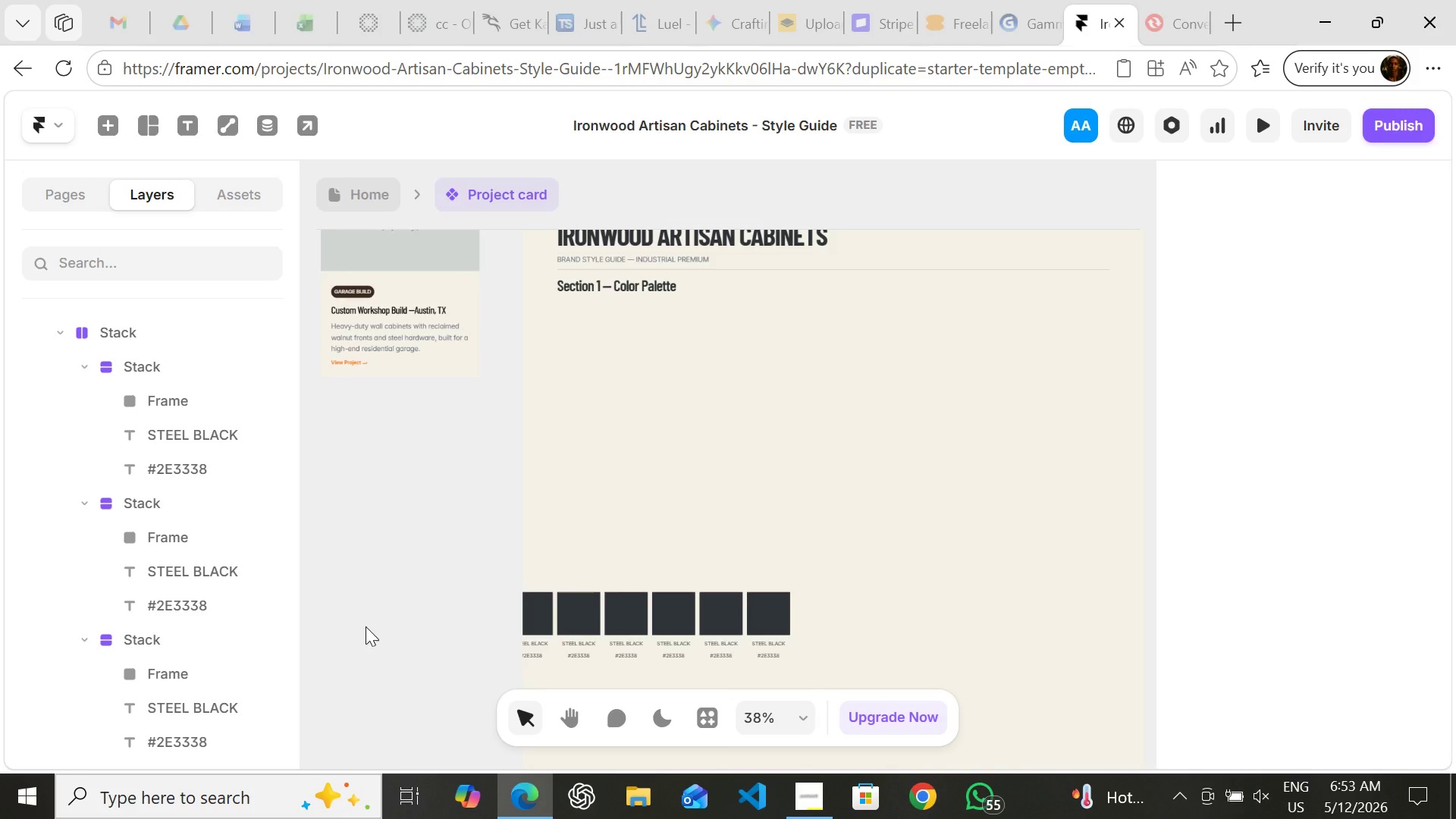 
left_click([366, 626])
 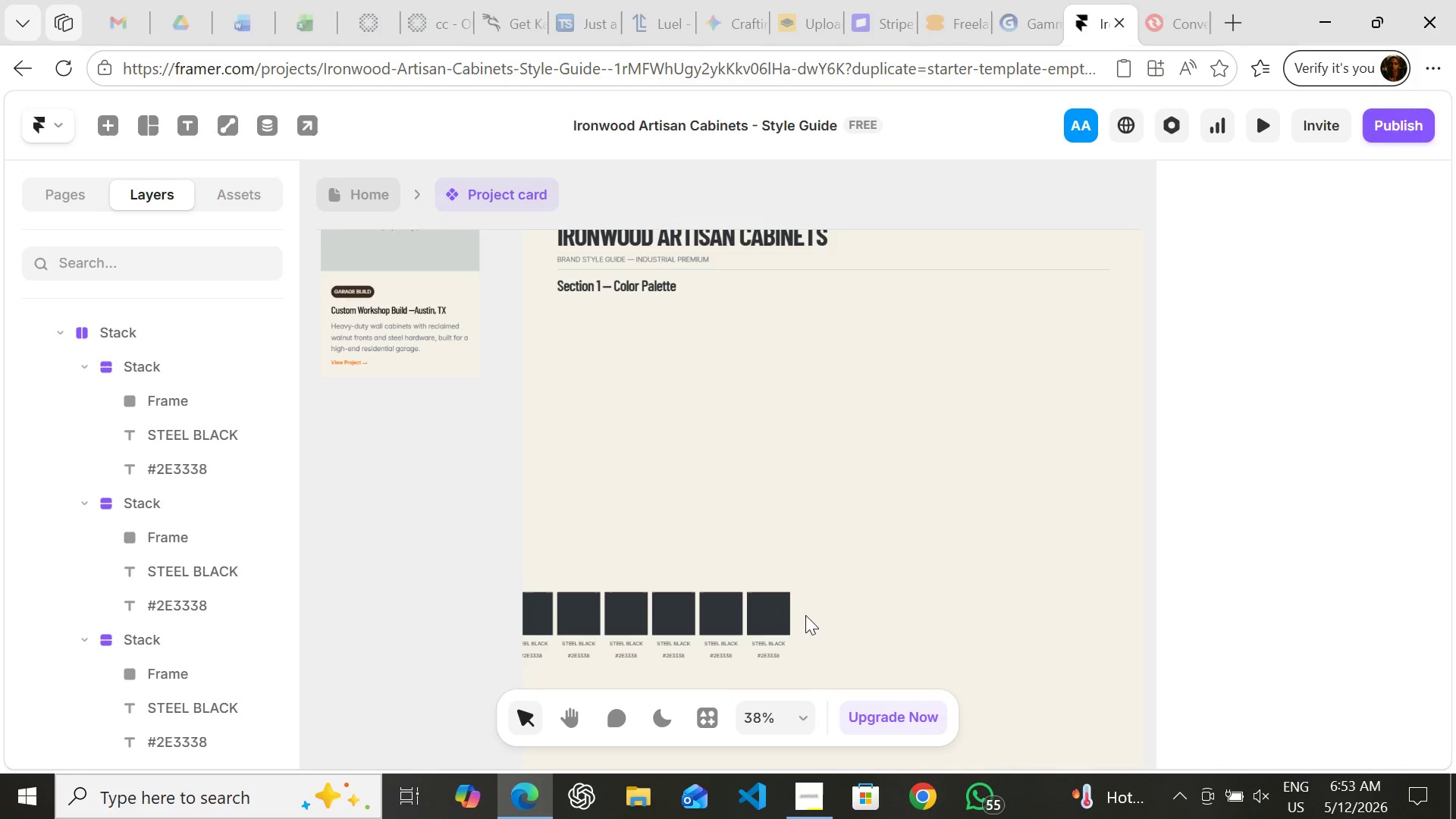 
left_click_drag(start_coordinate=[817, 610], to_coordinate=[361, 590])
 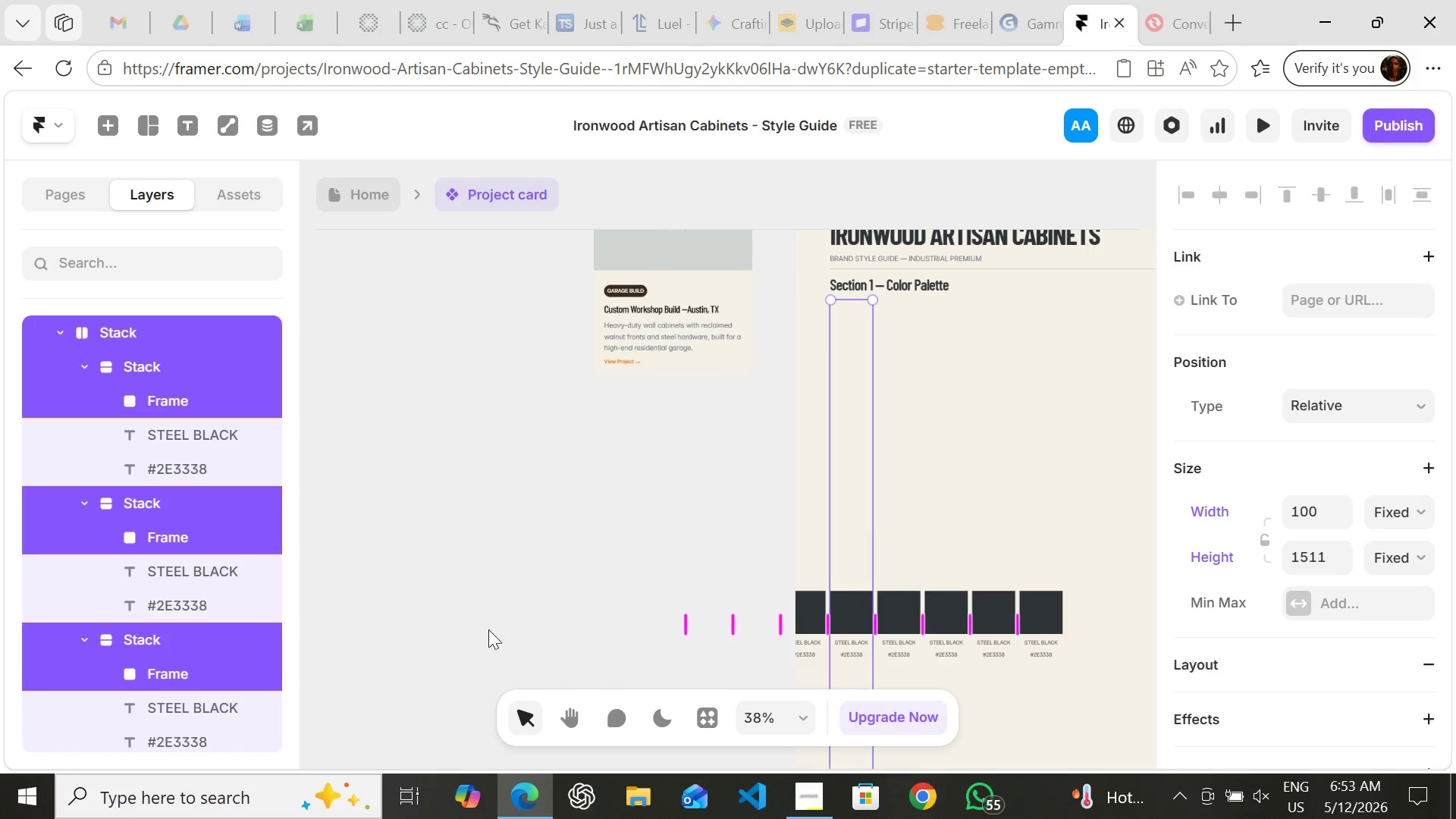 
left_click_drag(start_coordinate=[497, 626], to_coordinate=[1160, 600])
 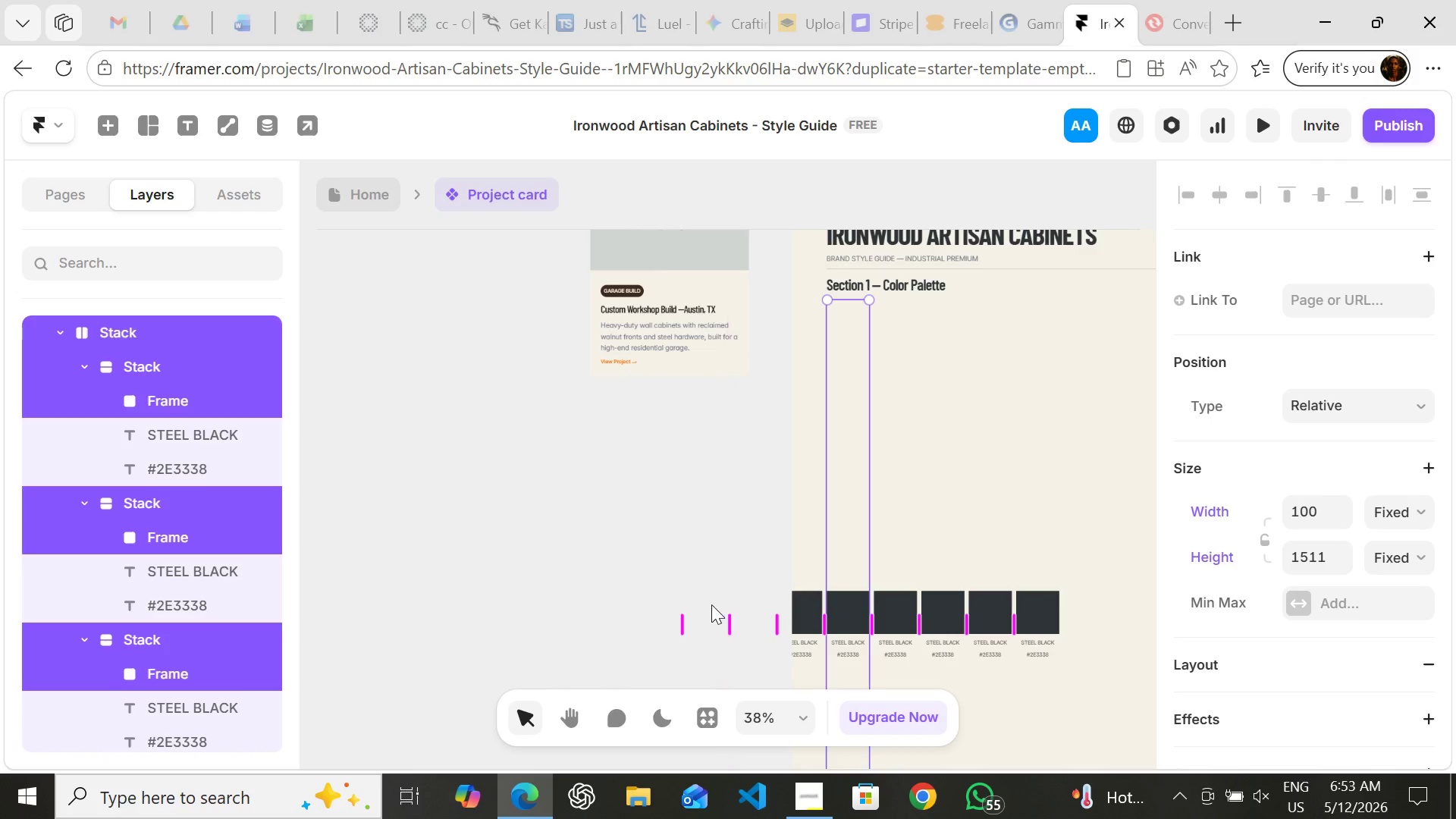 
left_click_drag(start_coordinate=[711, 604], to_coordinate=[896, 350])
 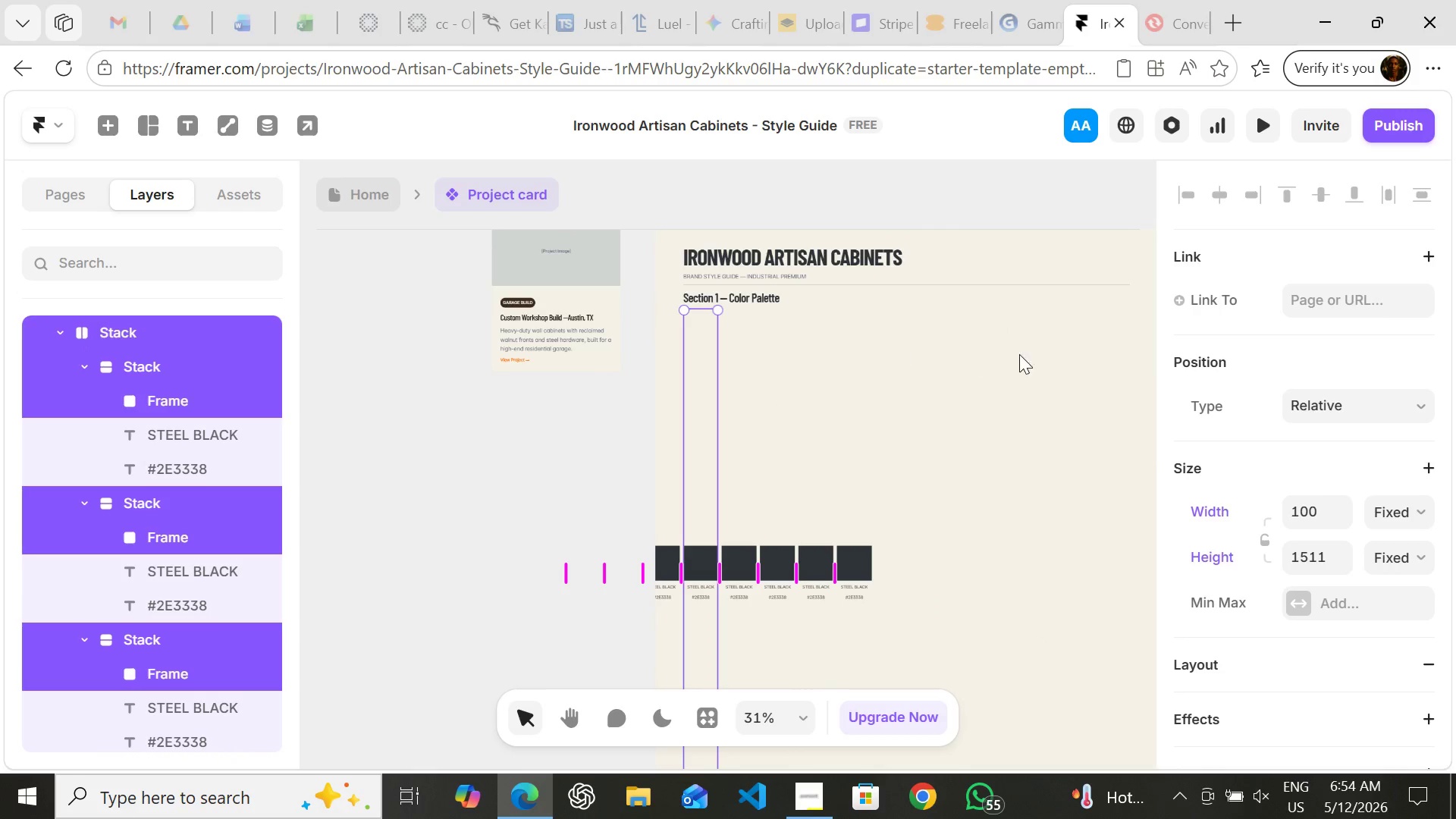 
left_click([616, 444])
 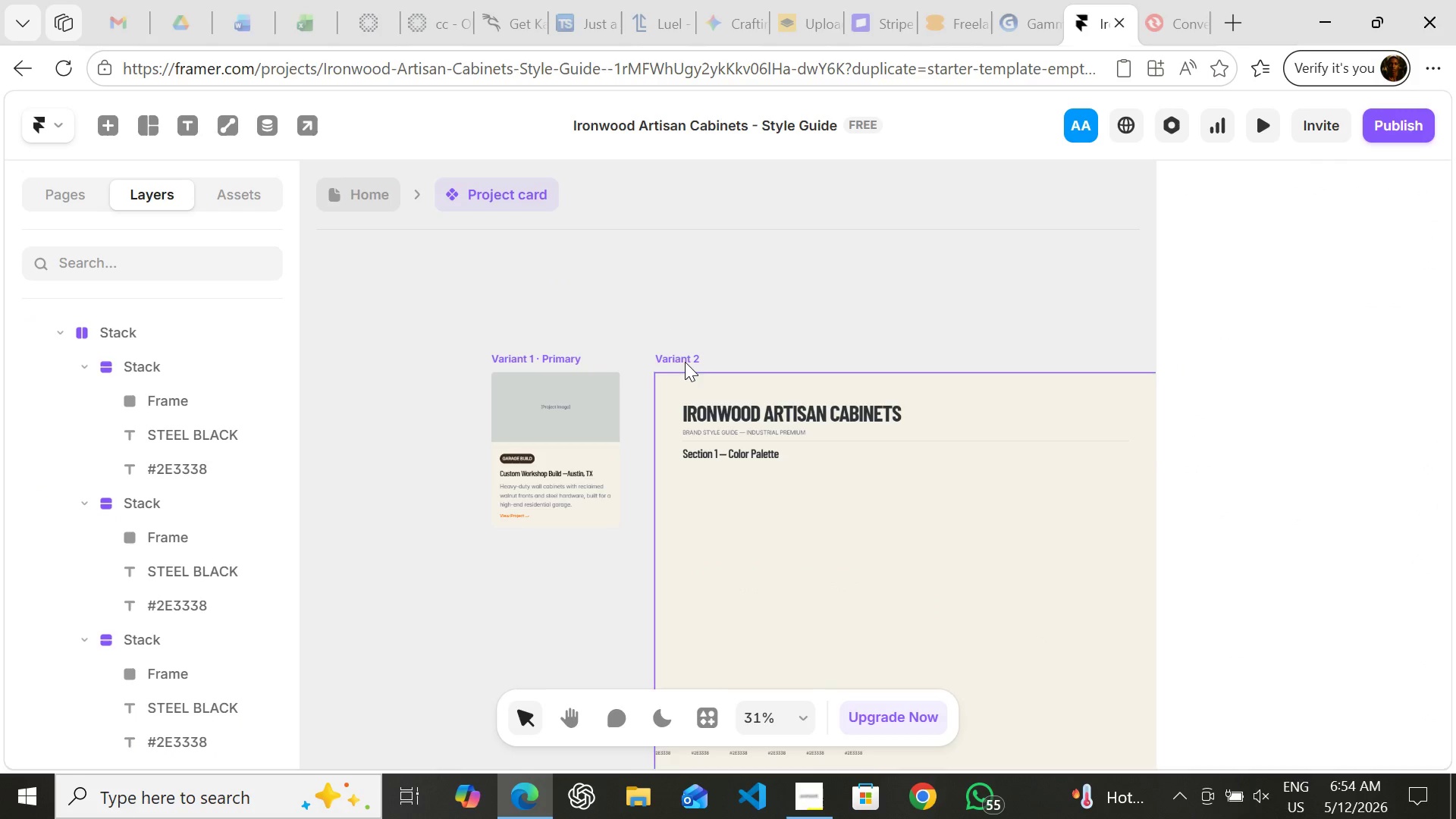 
left_click([682, 358])
 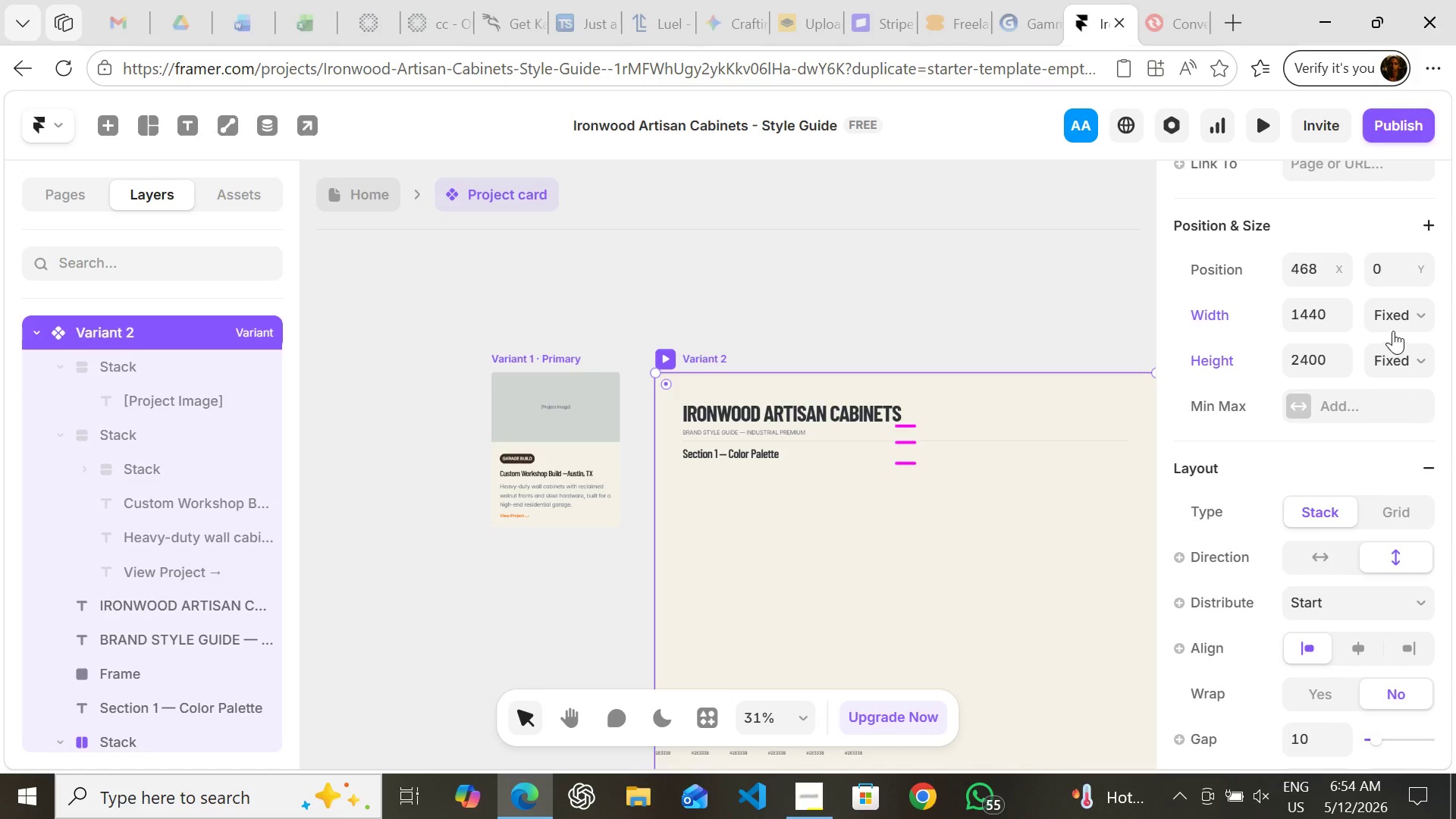 
left_click([1394, 322])
 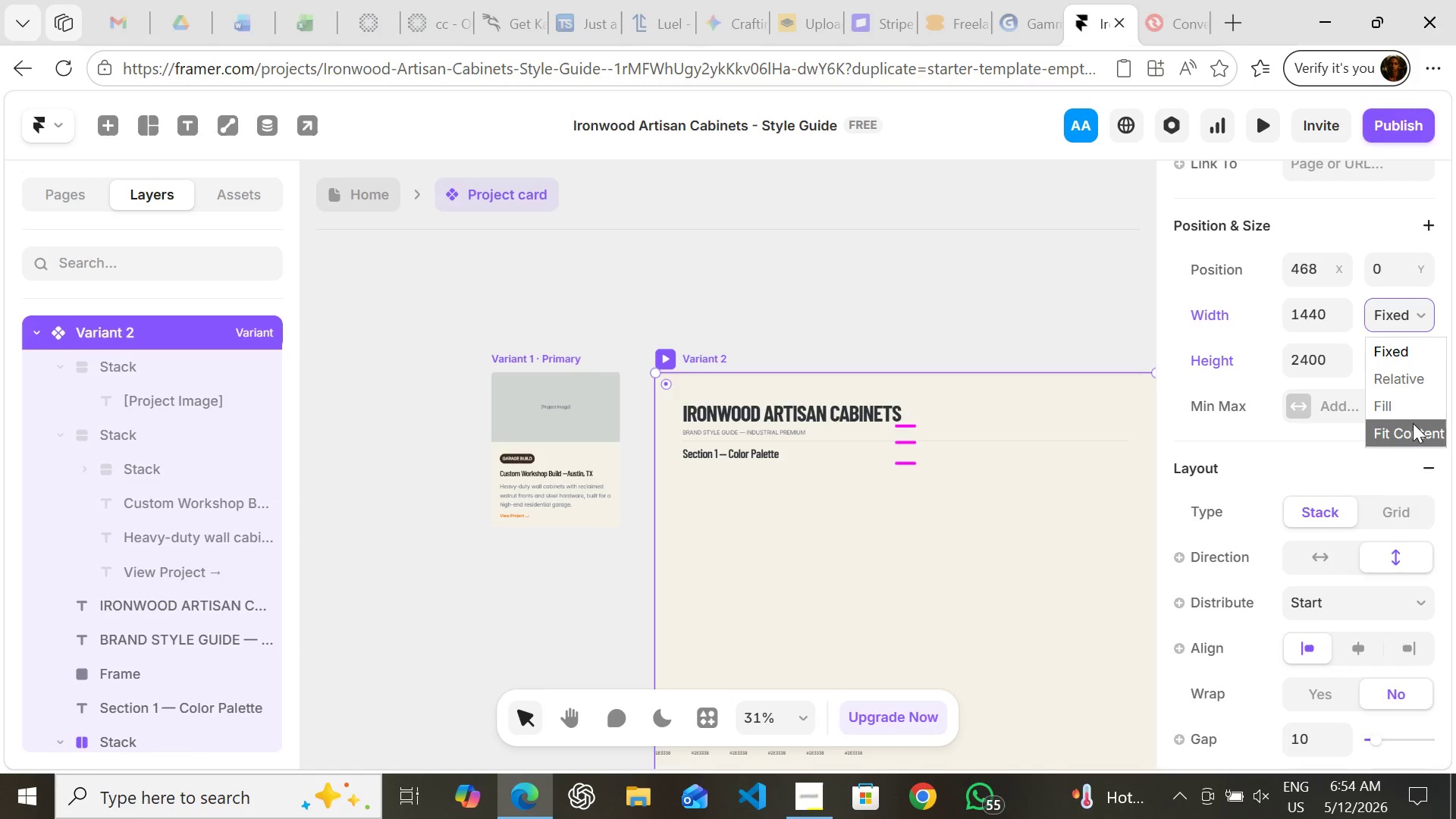 
left_click([1414, 425])
 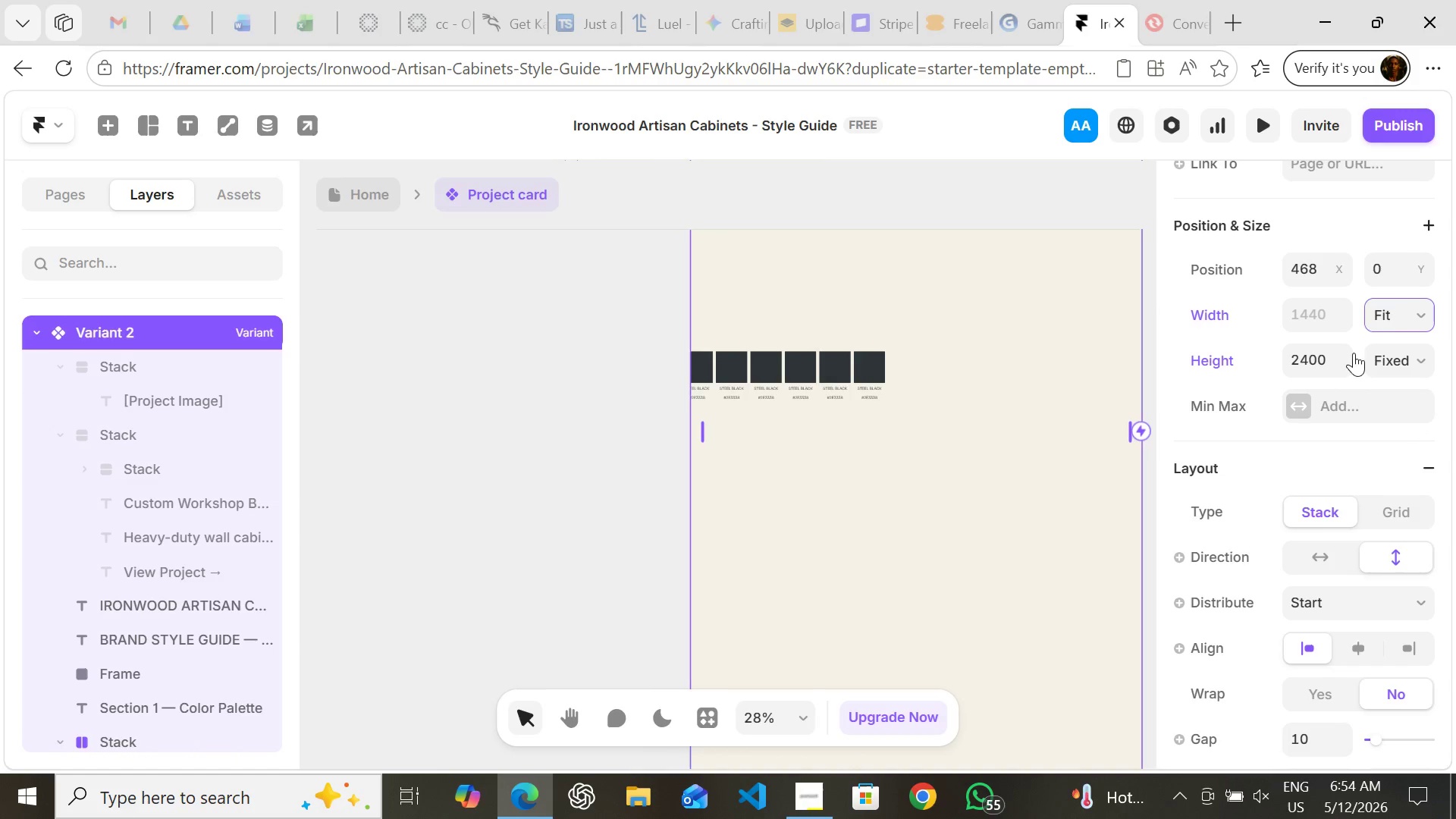 
left_click([1426, 324])
 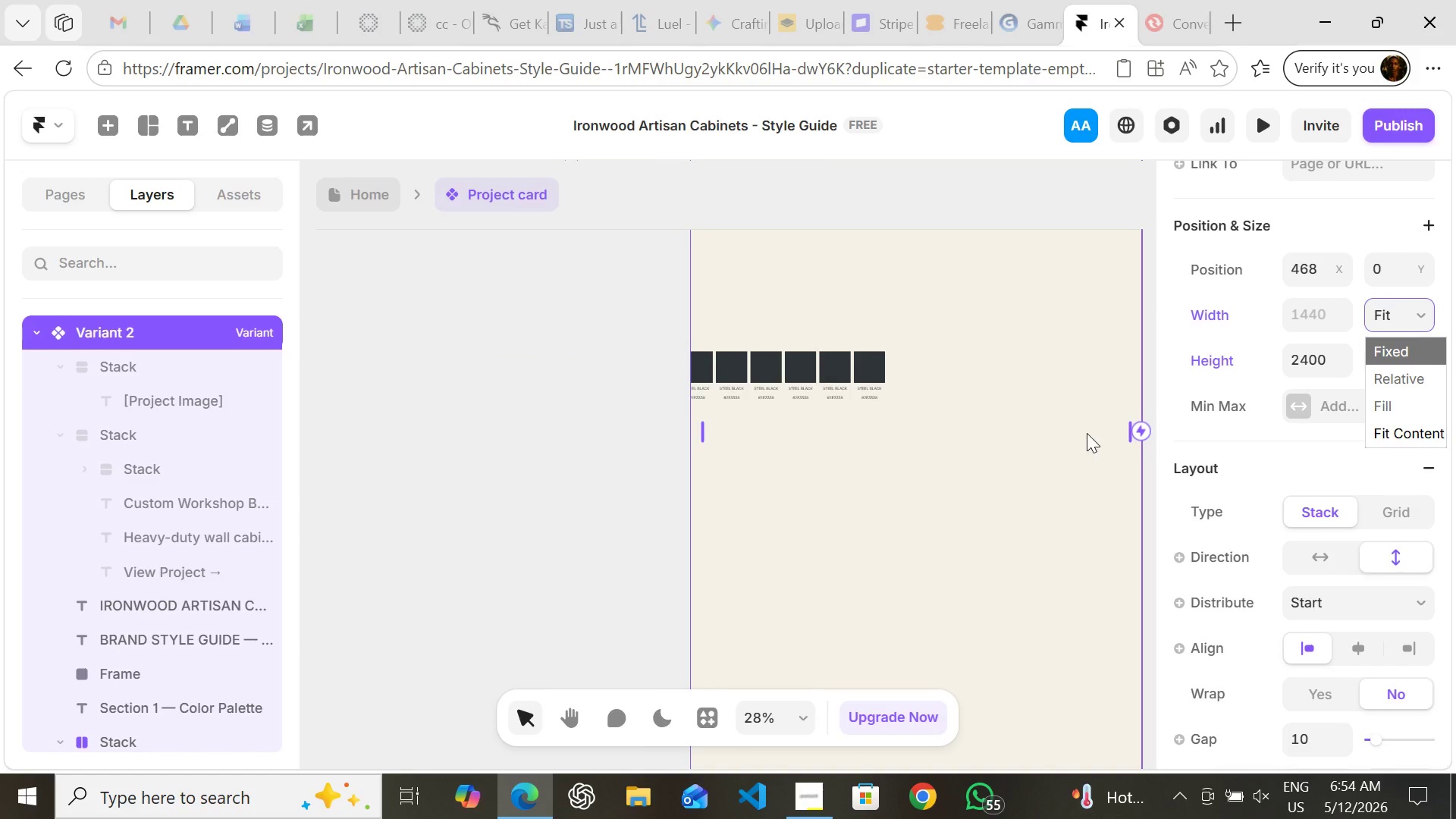 
left_click([1087, 433])
 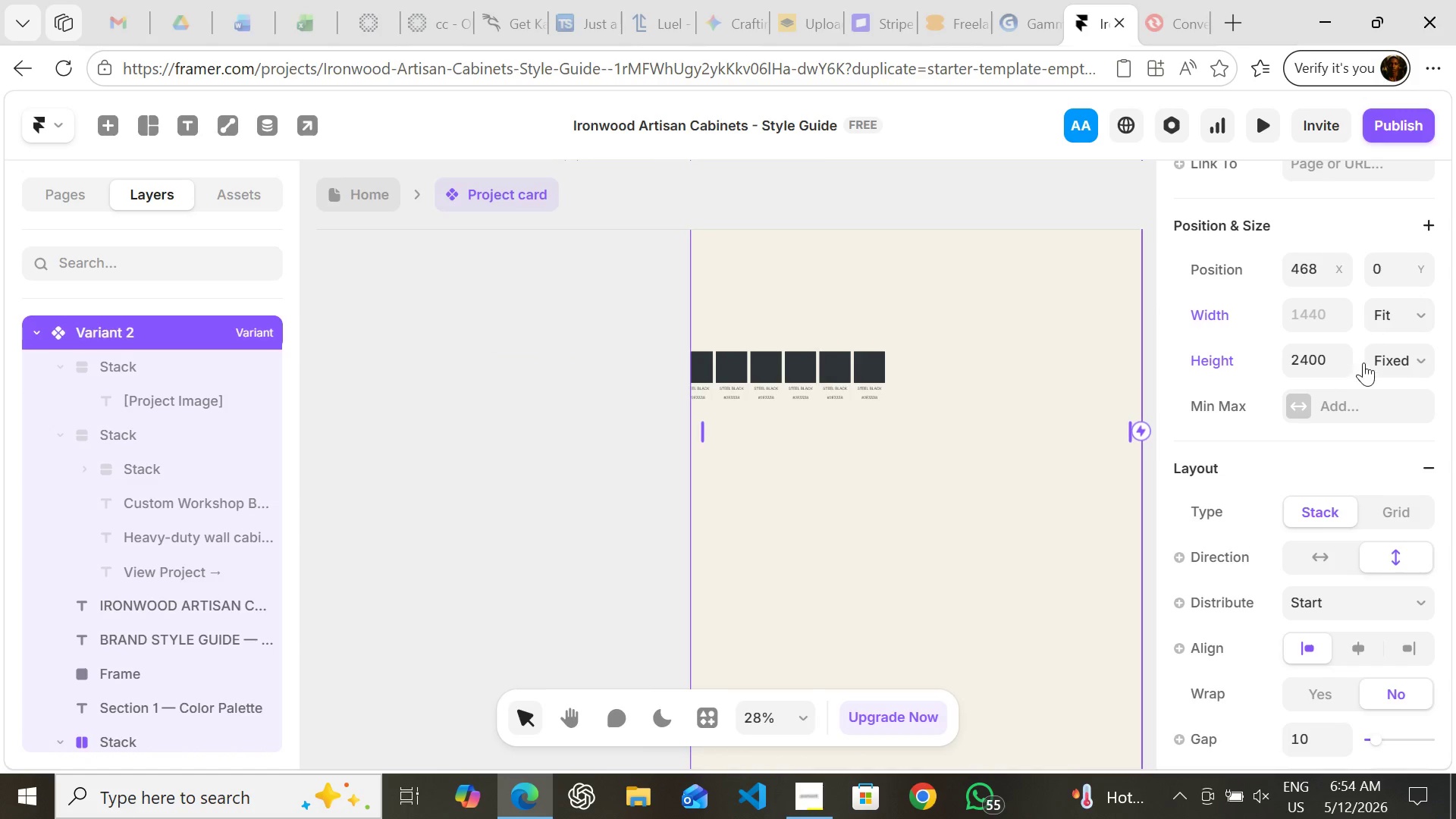 
left_click([1367, 362])
 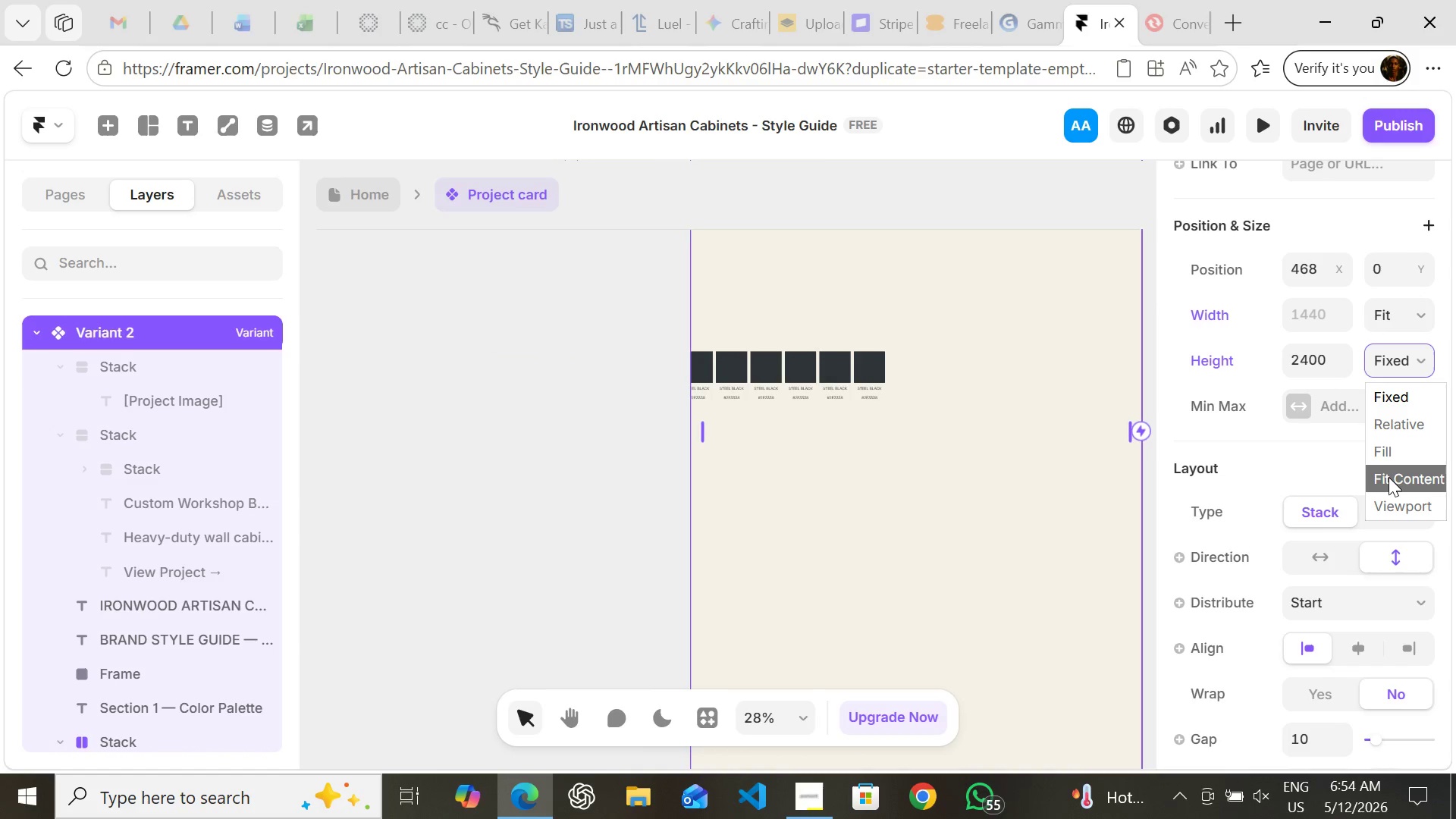 
left_click([1389, 477])
 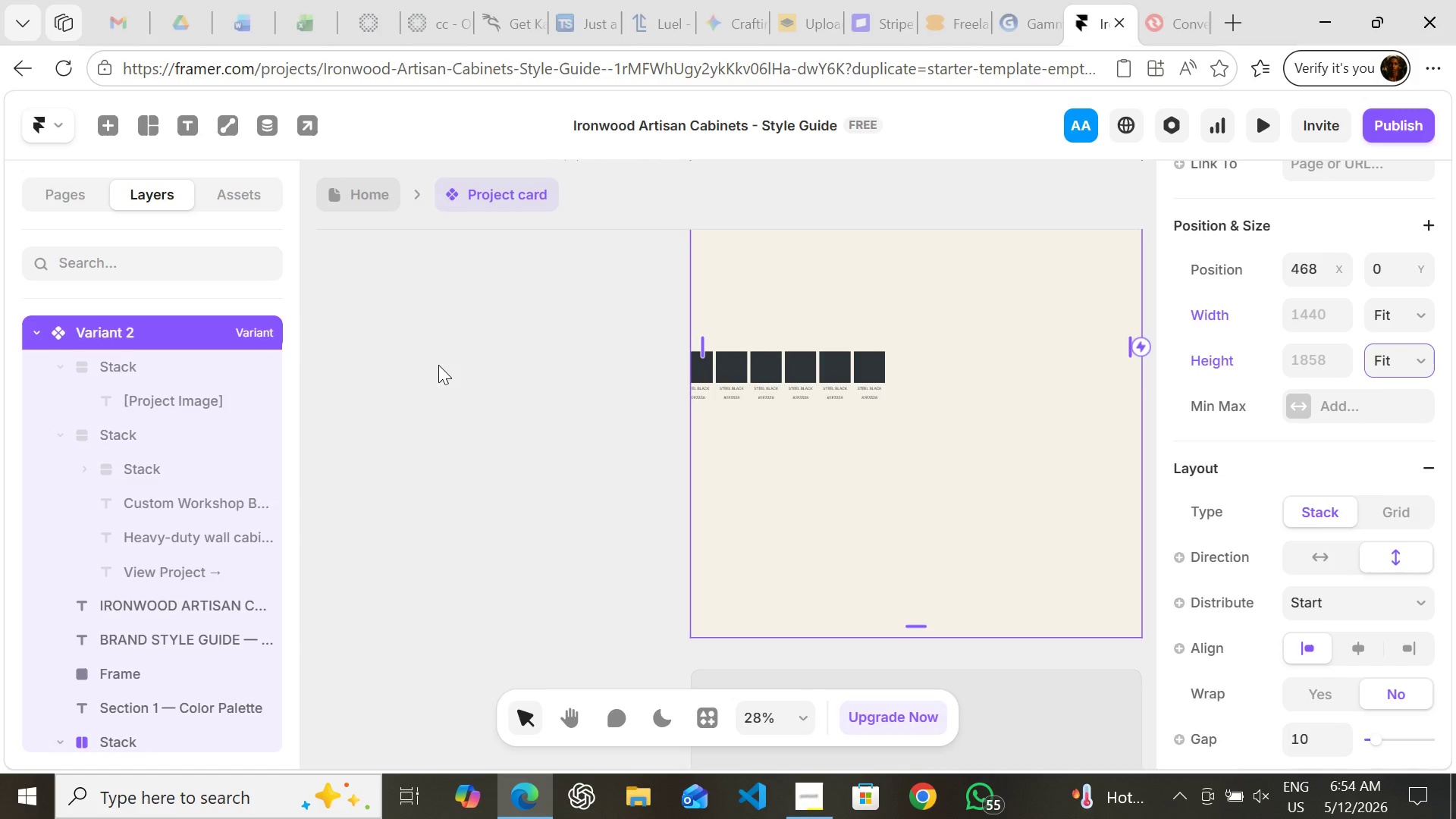 
left_click([156, 370])
 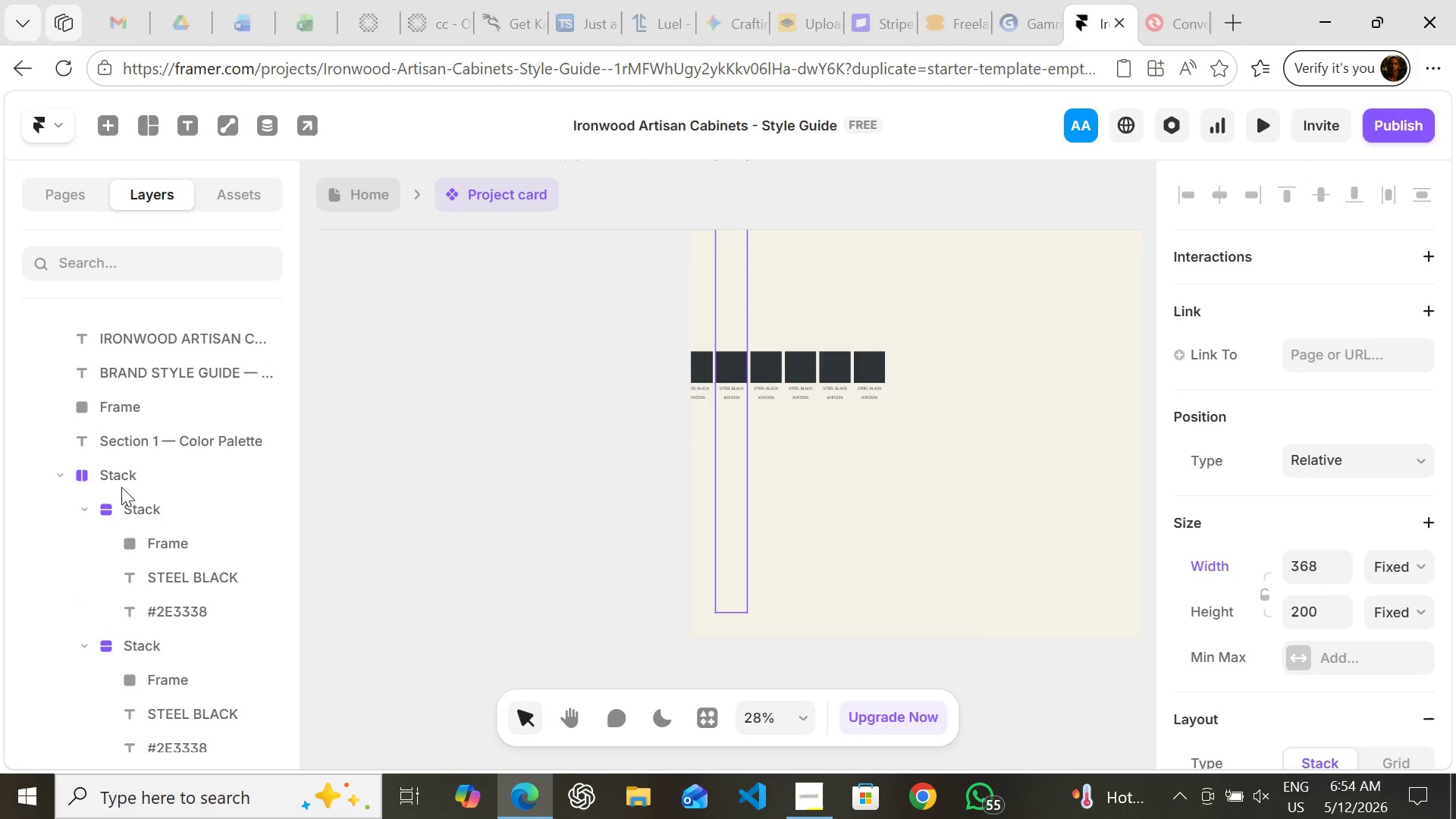 
left_click([116, 475])
 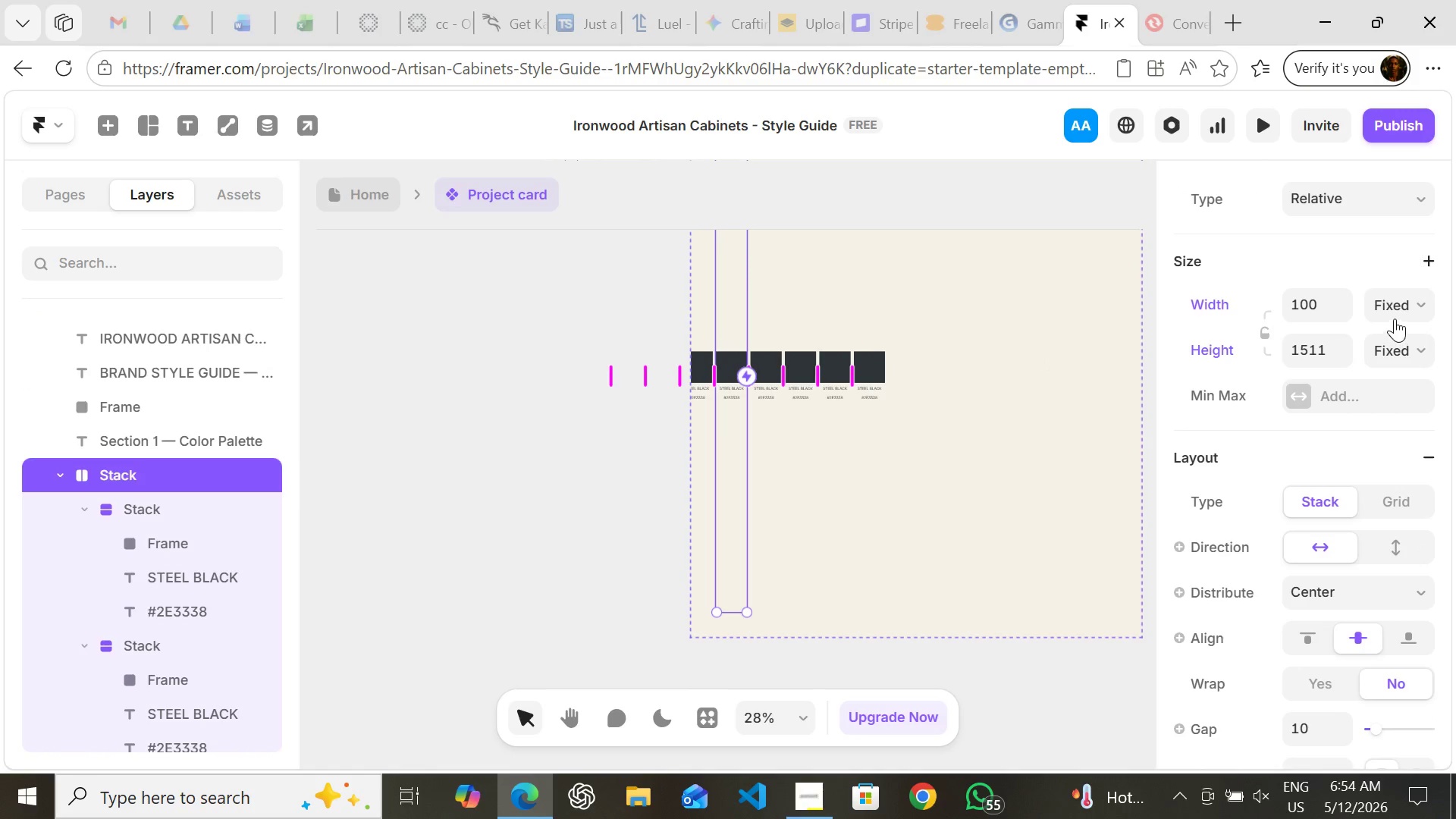 
left_click_drag(start_coordinate=[1398, 310], to_coordinate=[1401, 393])
 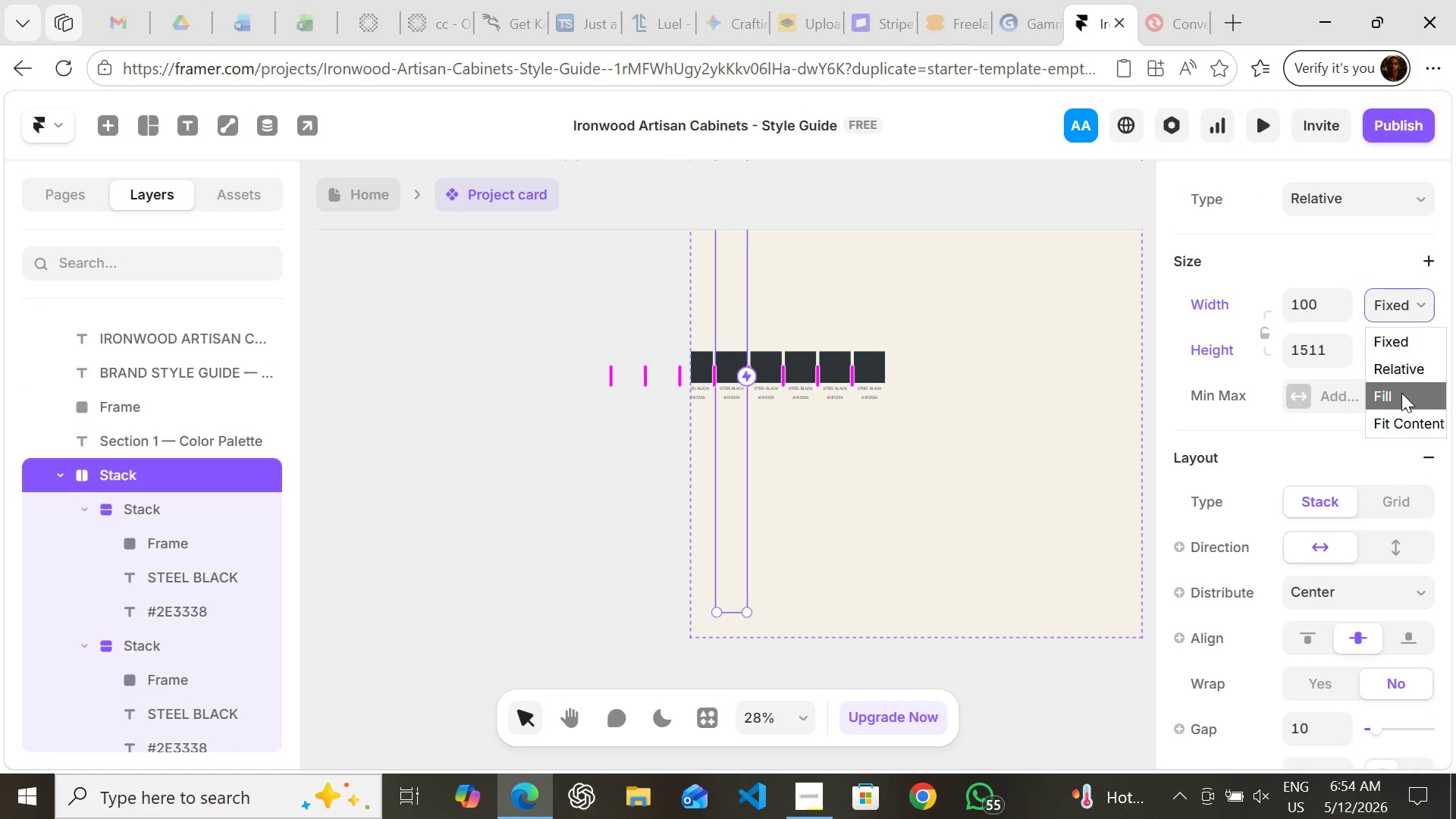 
left_click([1401, 393])
 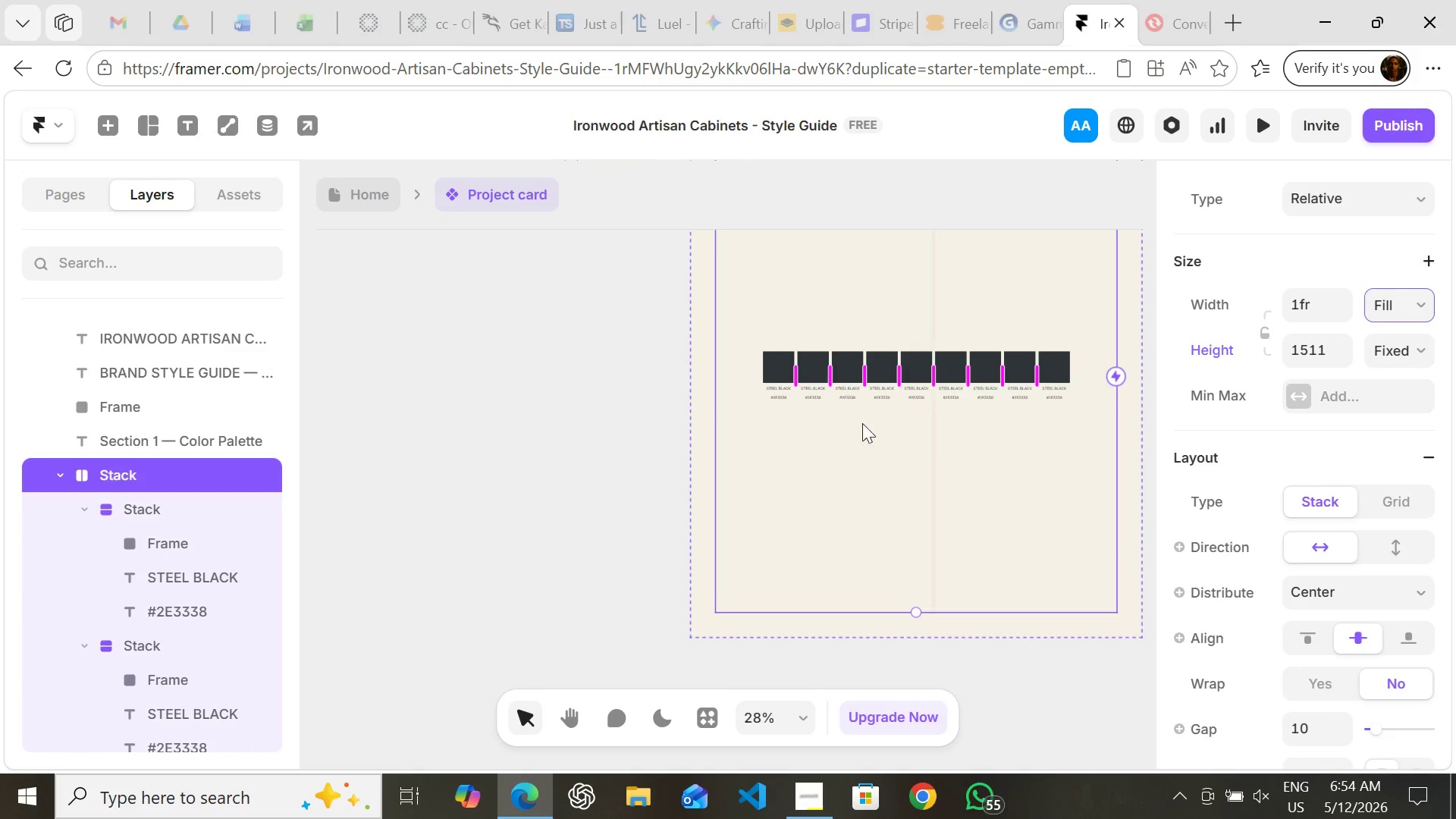 
mouse_move([624, 418])
 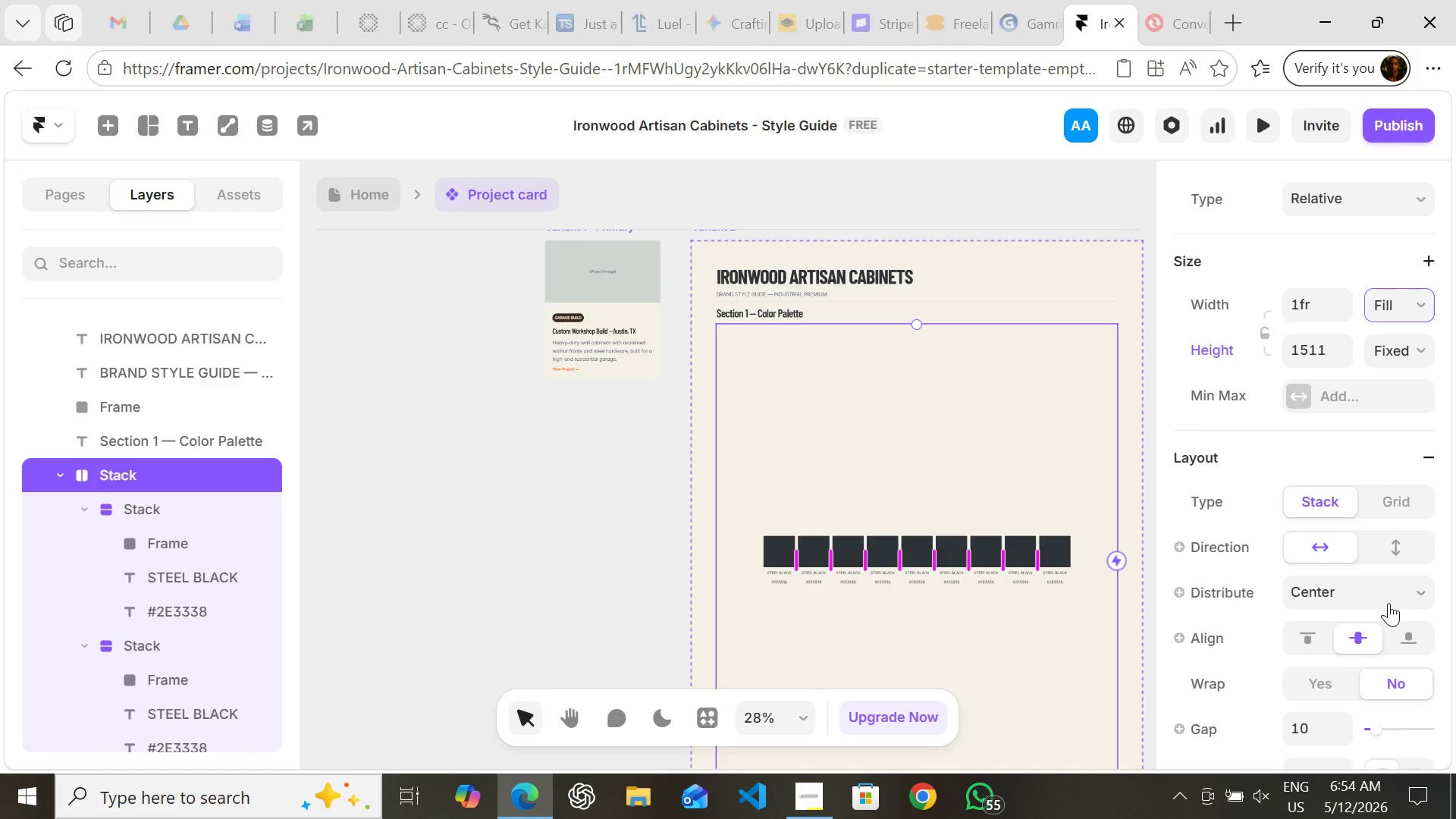 
left_click([1389, 603])
 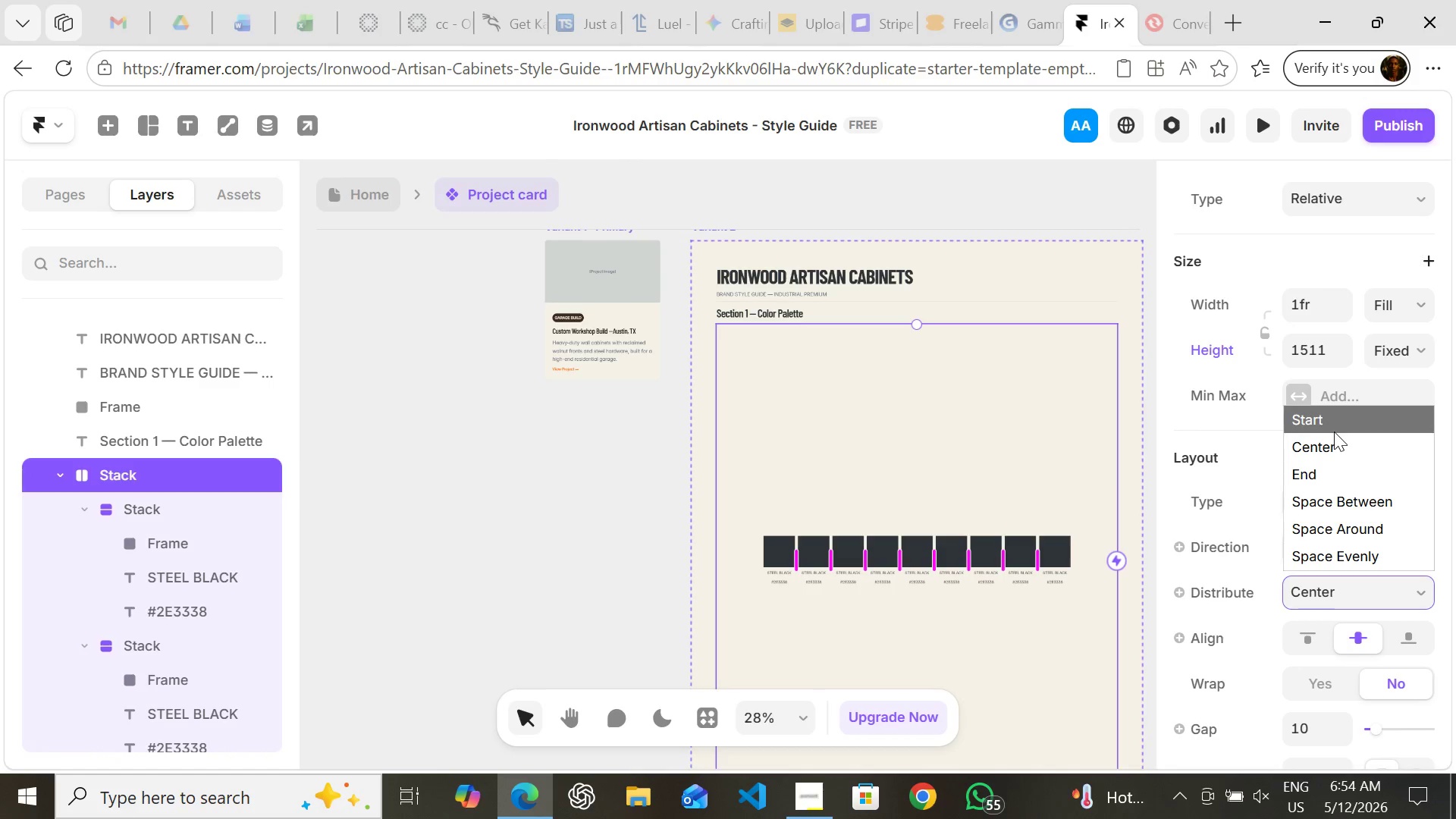 
left_click([1333, 431])
 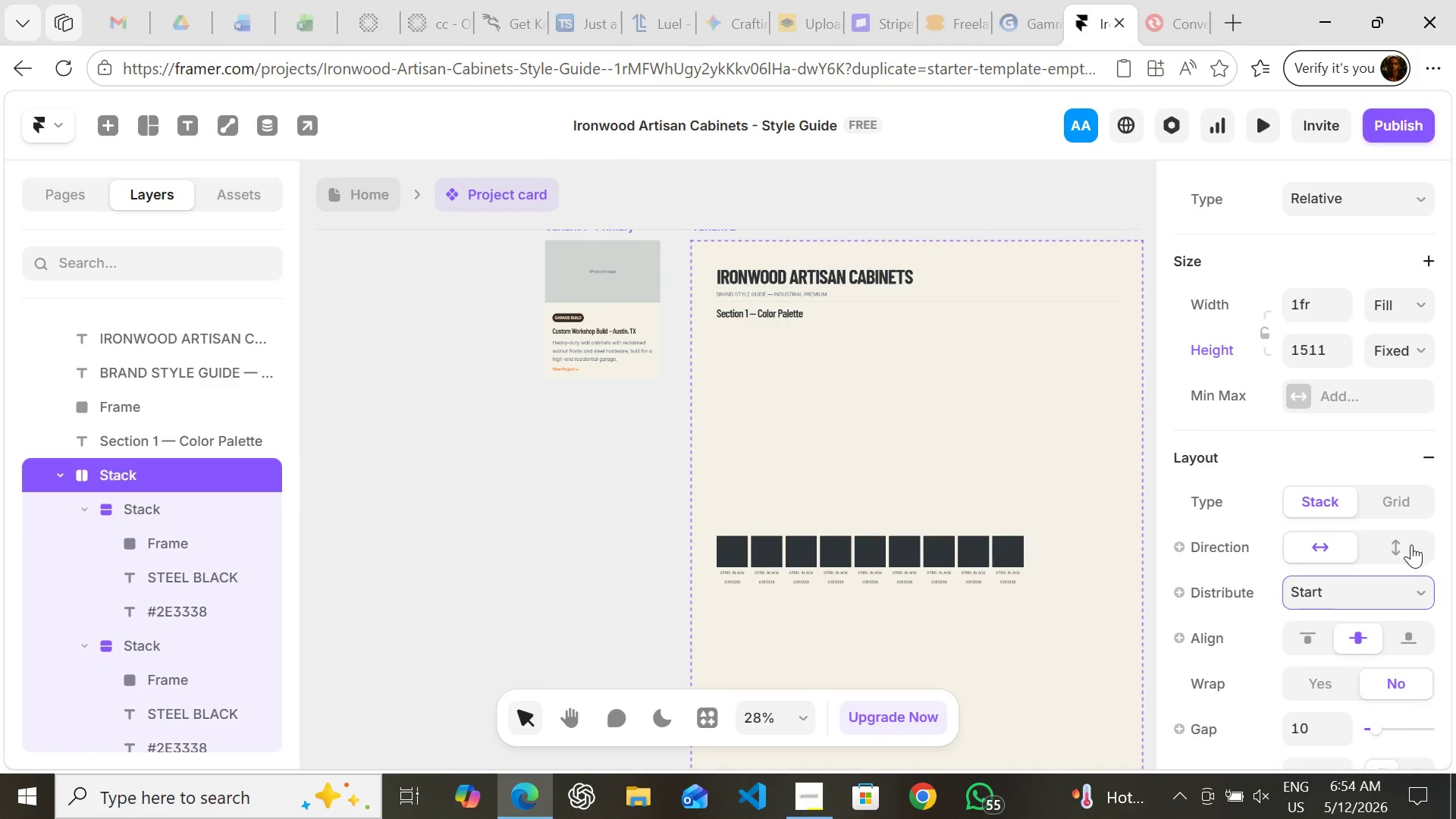 
left_click([1399, 544])
 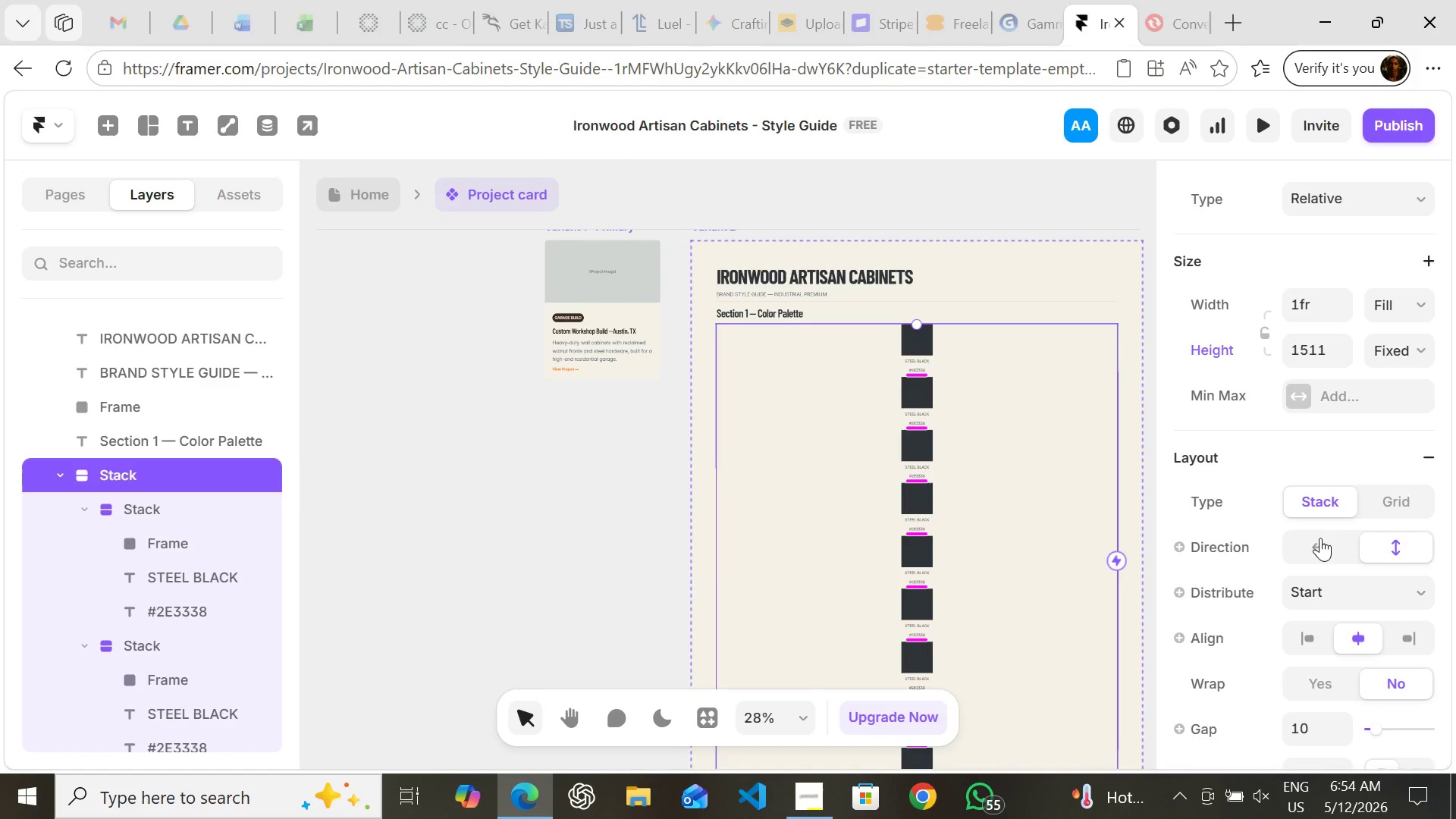 
left_click([1318, 538])
 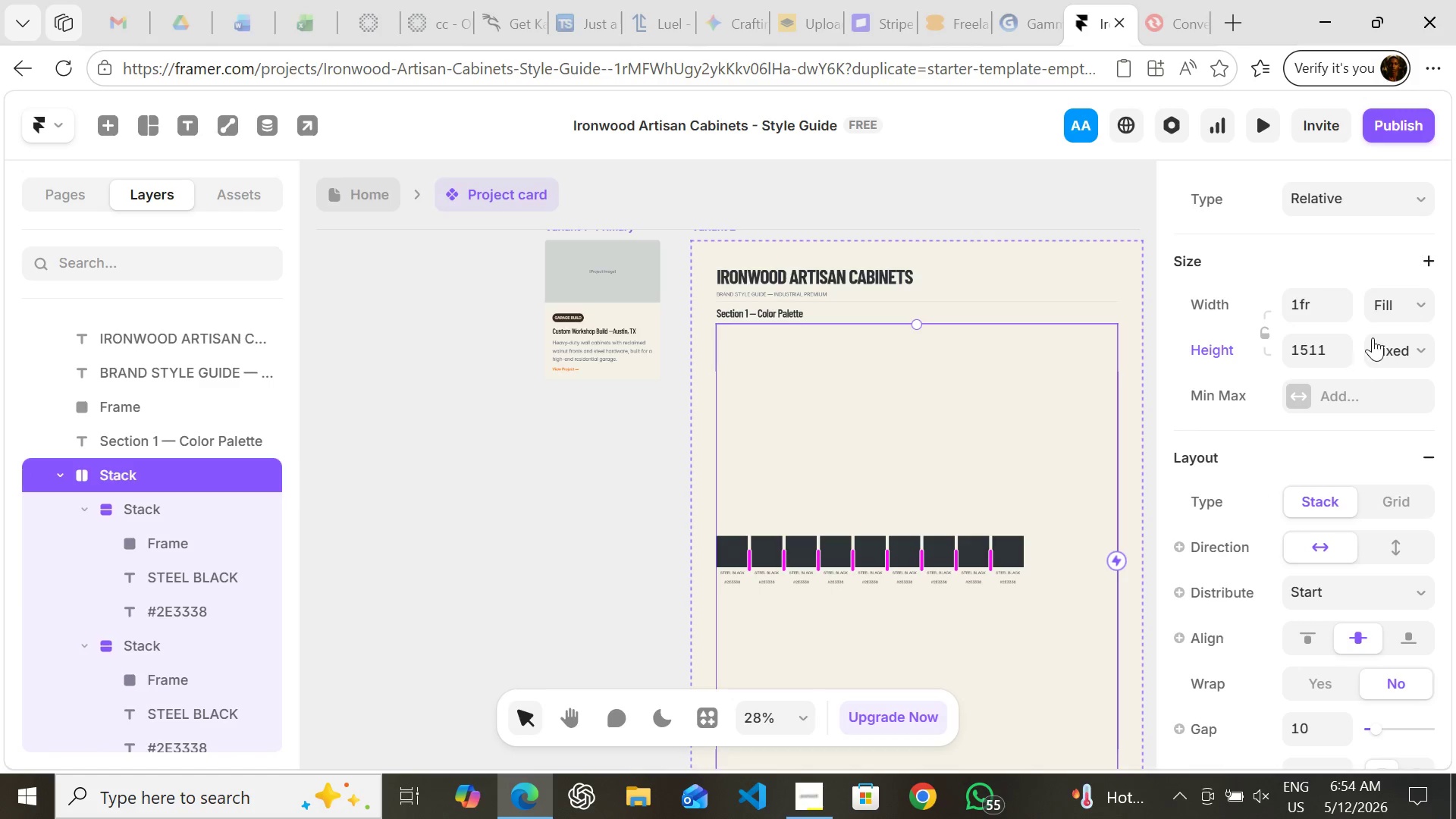 
left_click([1402, 348])
 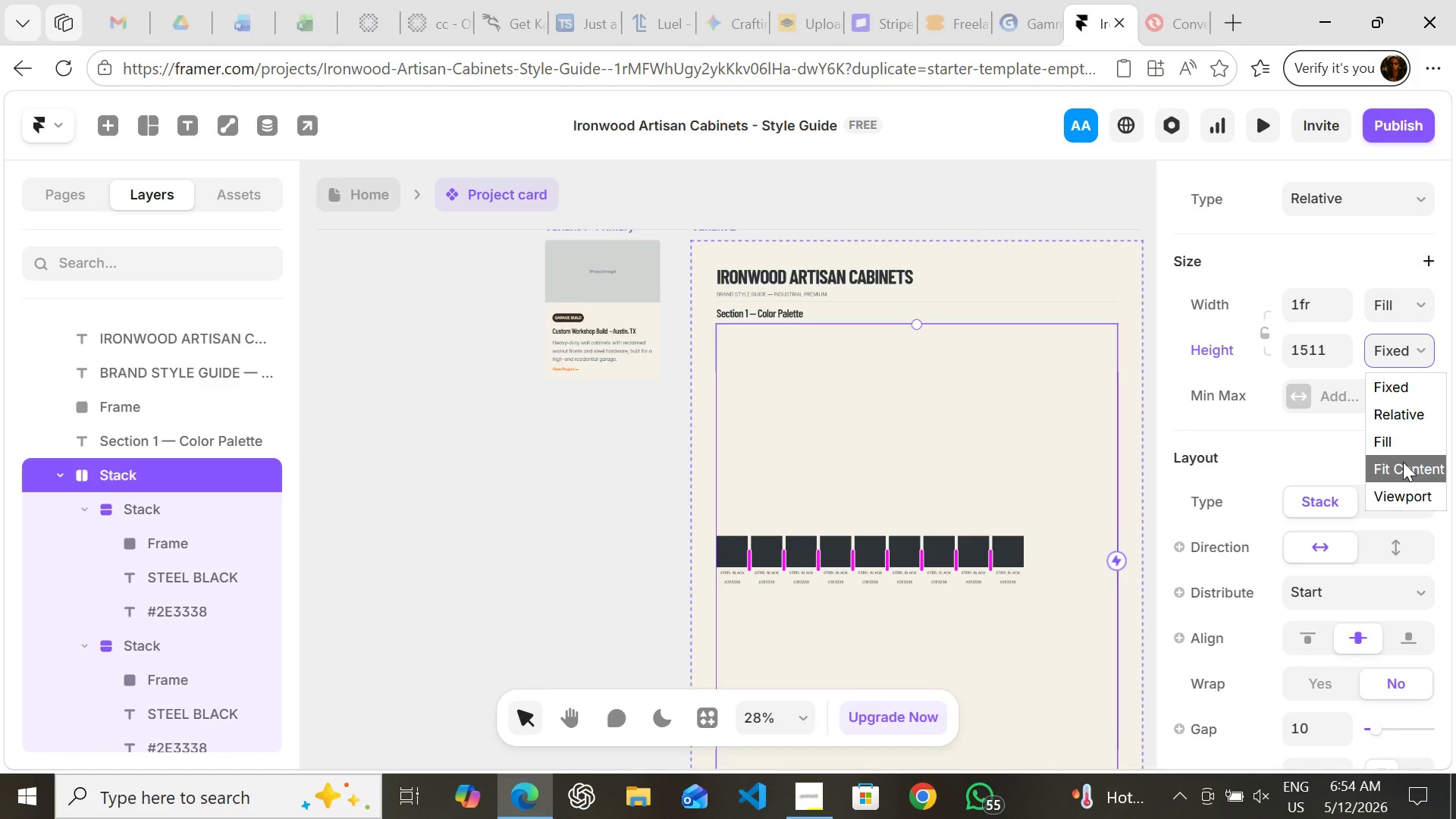 
left_click([1403, 462])
 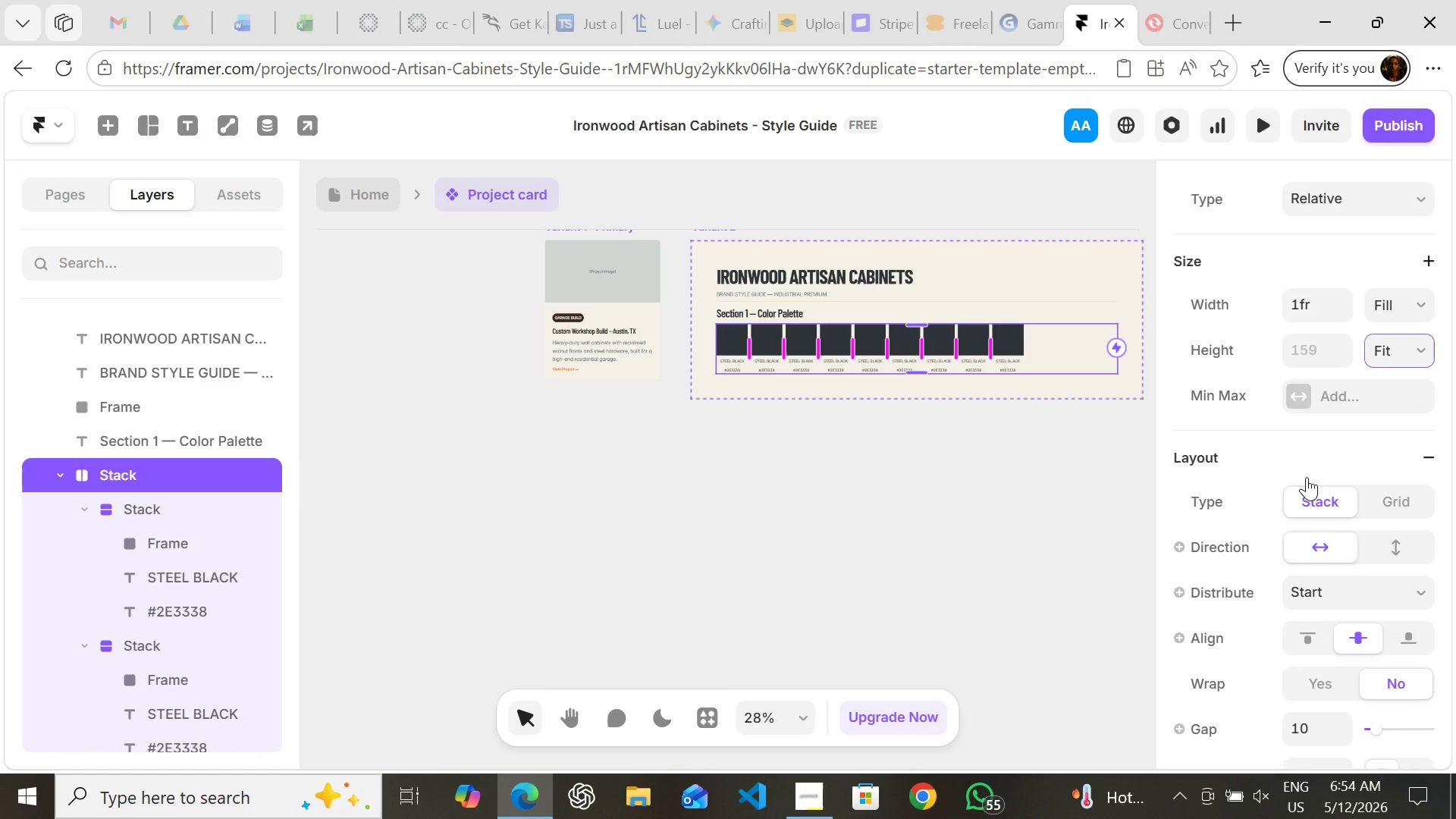 
key(Control+ControlLeft)
 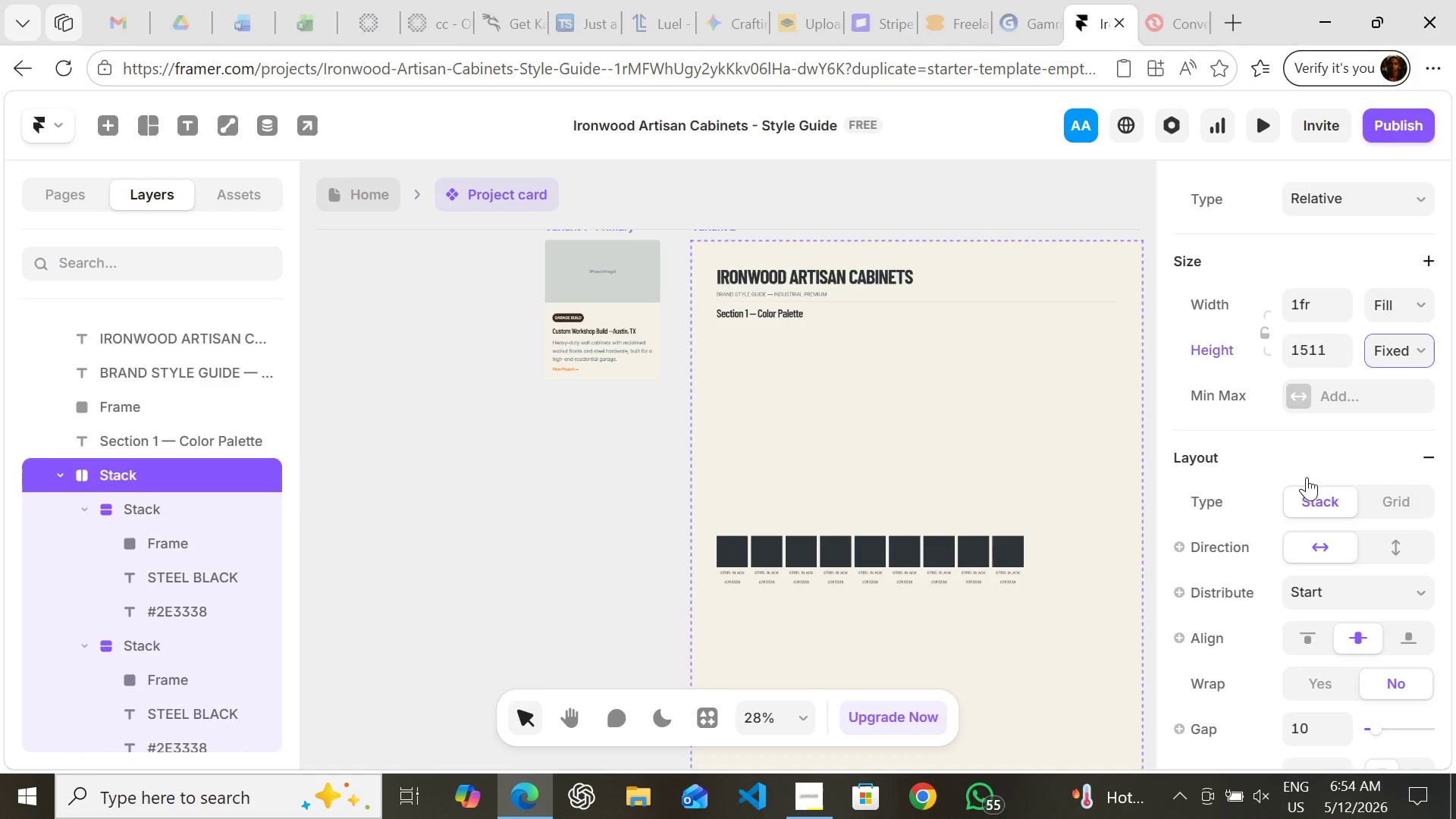 
key(Control+Z)
 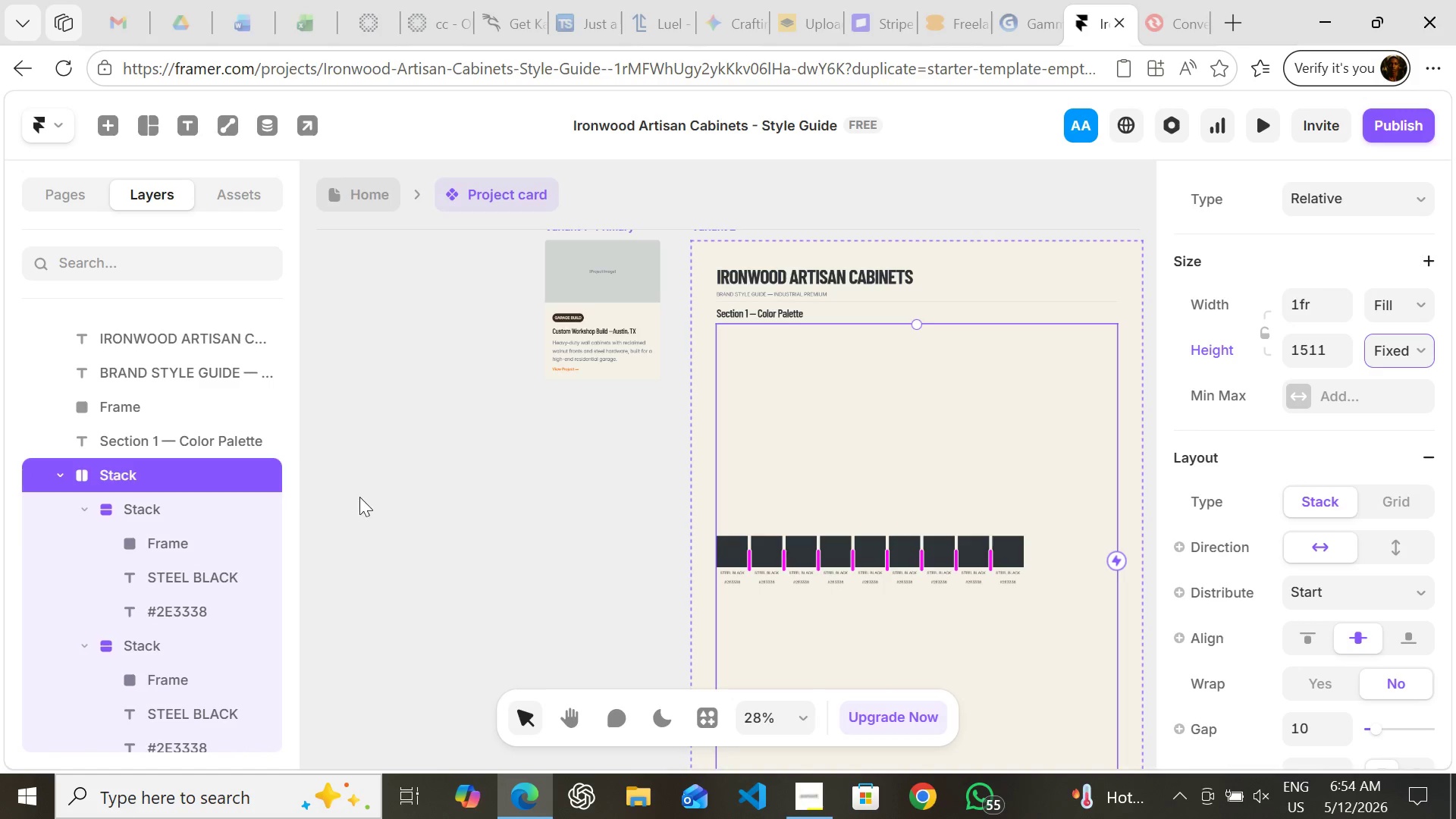 
left_click([344, 497])
 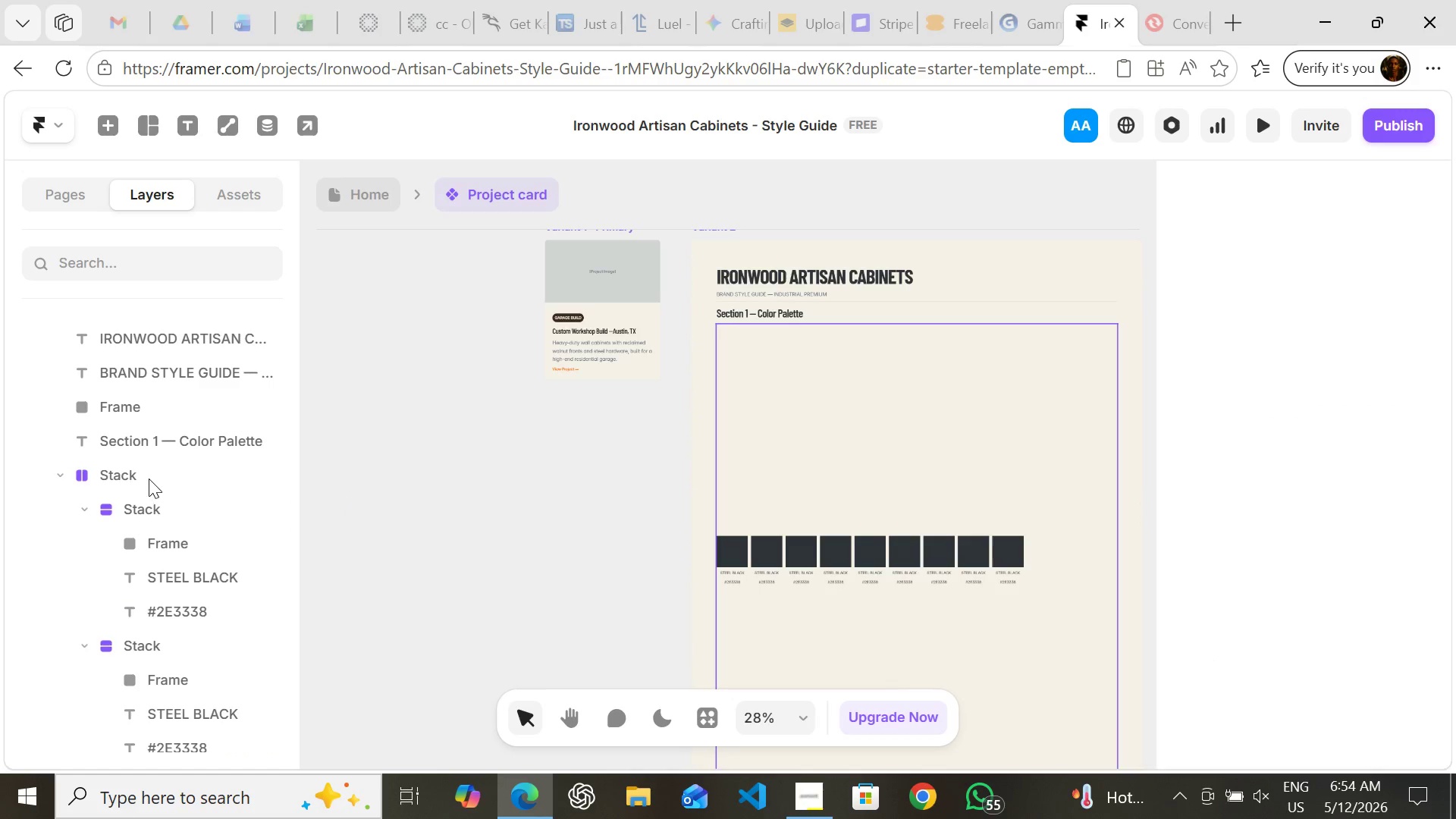 
left_click([148, 476])
 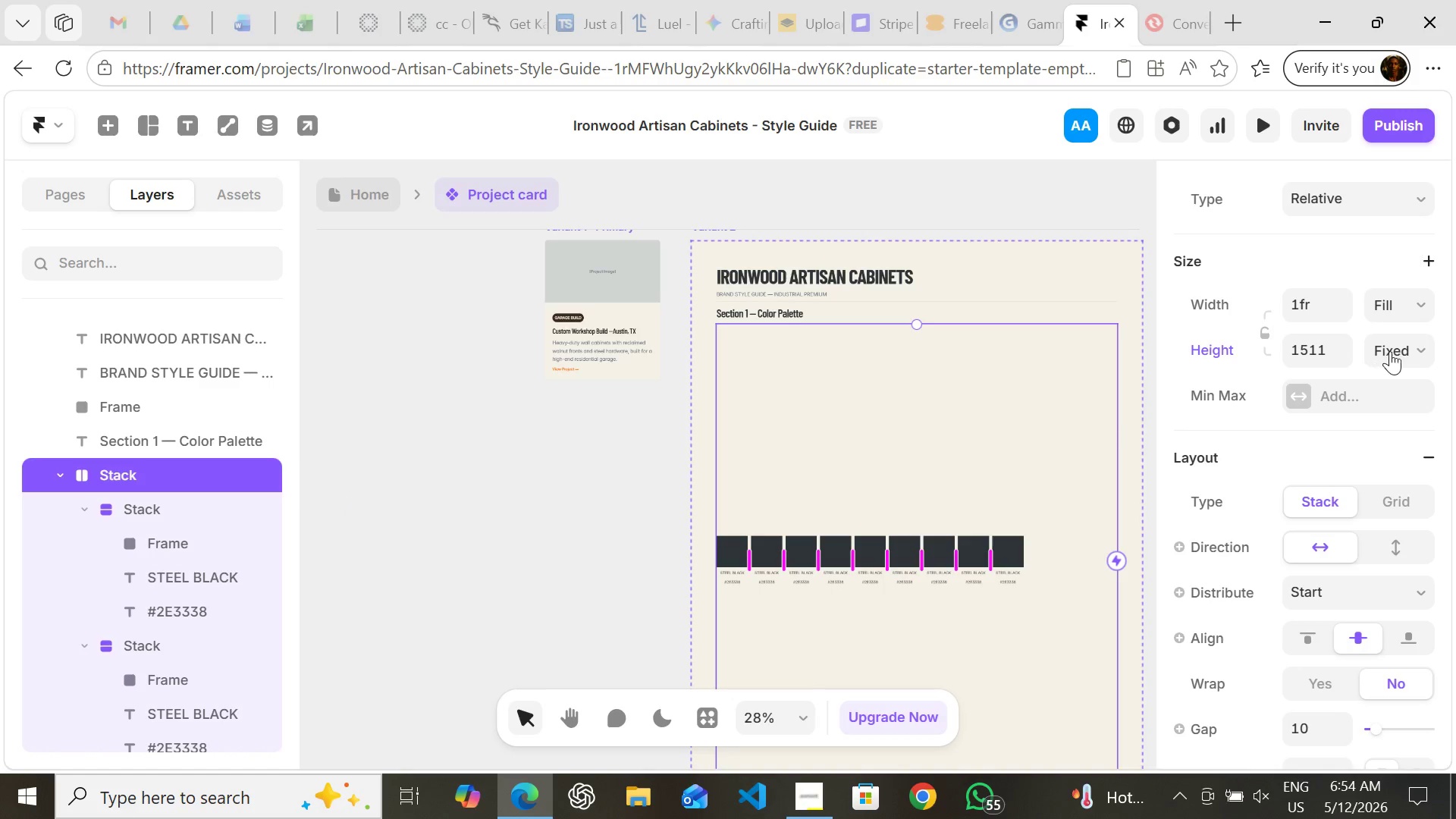 
left_click([1402, 351])
 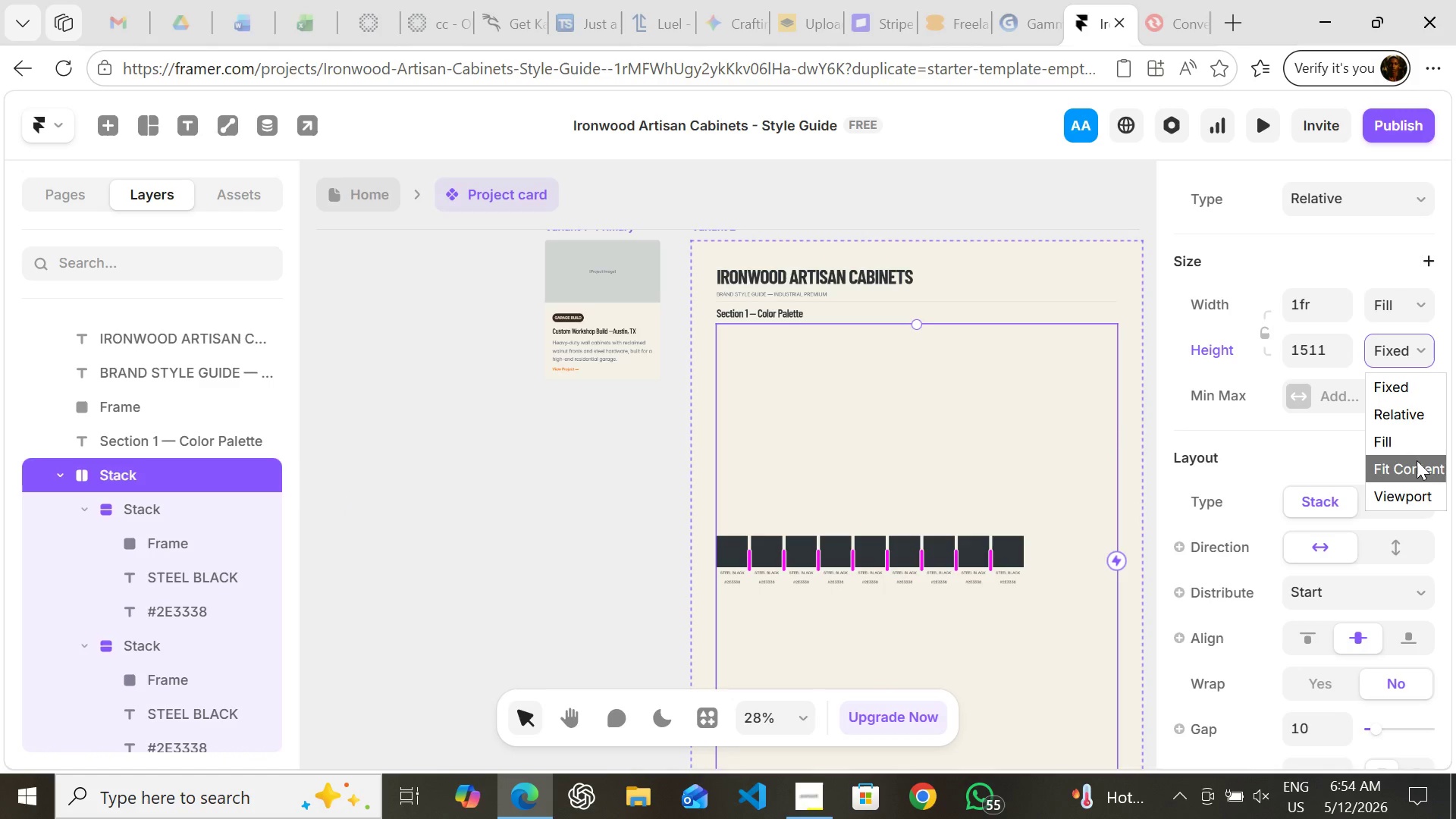 
left_click([1417, 460])
 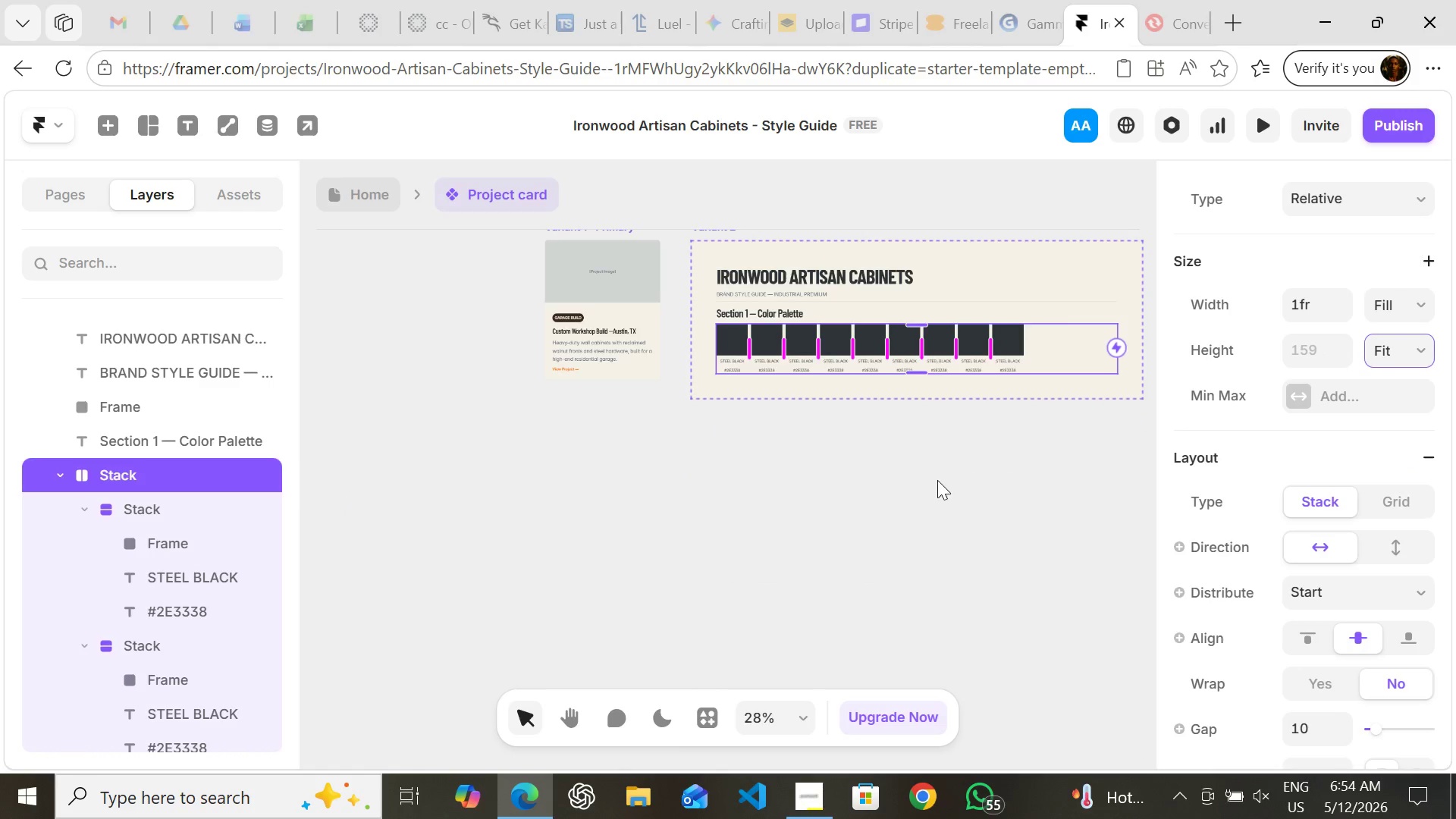 
left_click([930, 485])
 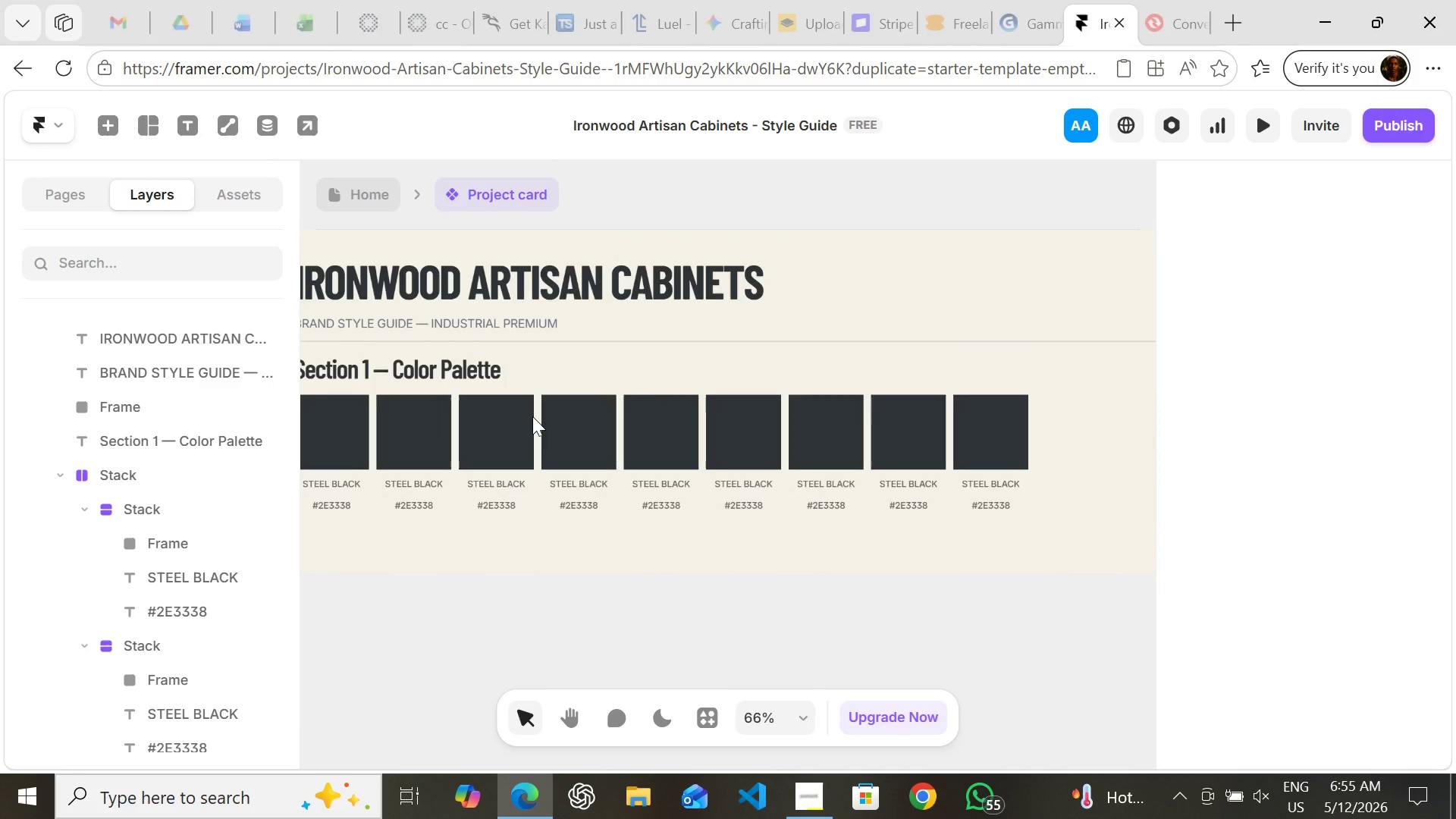 
wait(15.45)
 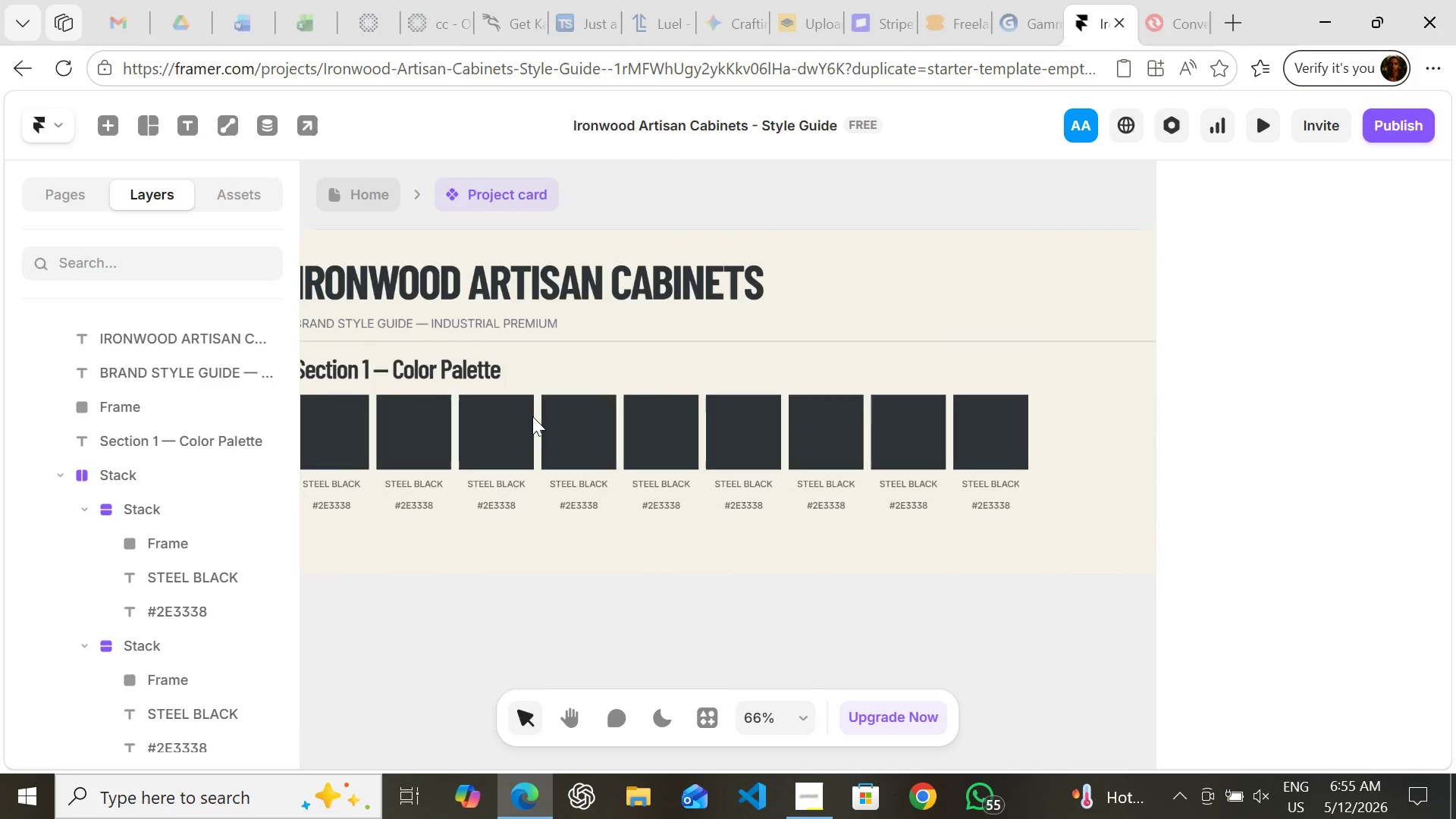 
left_click([482, 427])
 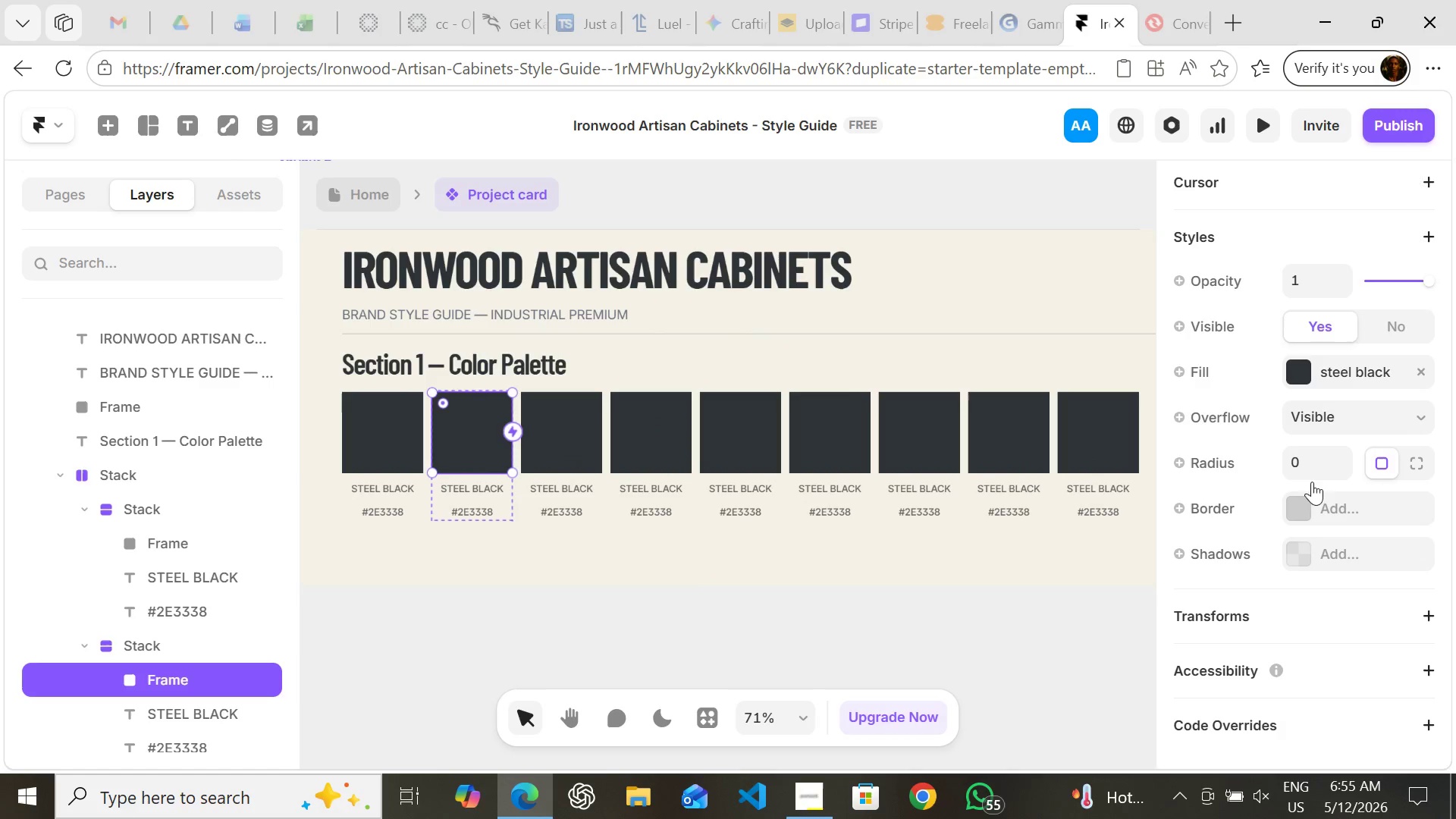 
left_click([768, 607])
 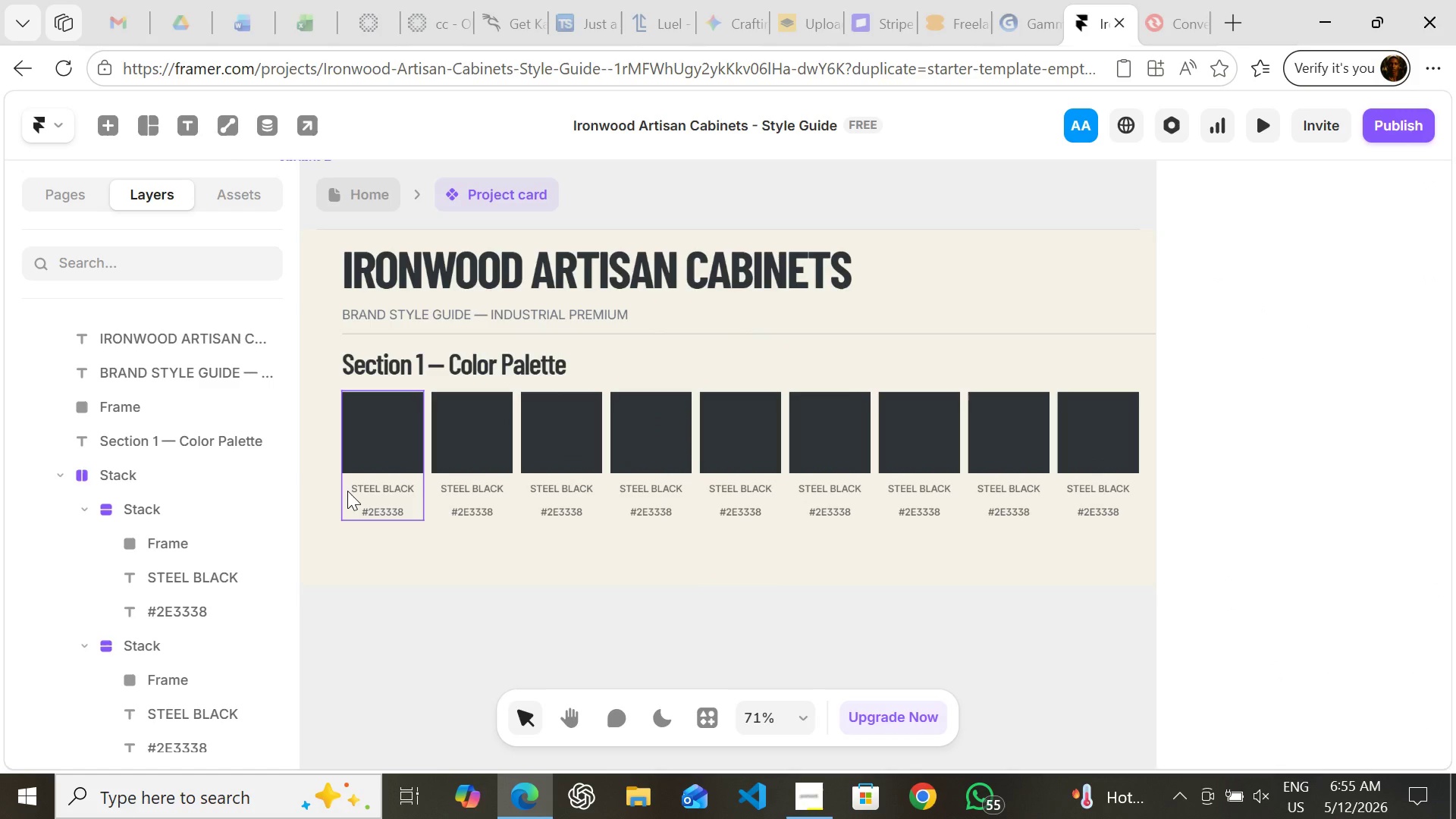 
left_click([347, 491])
 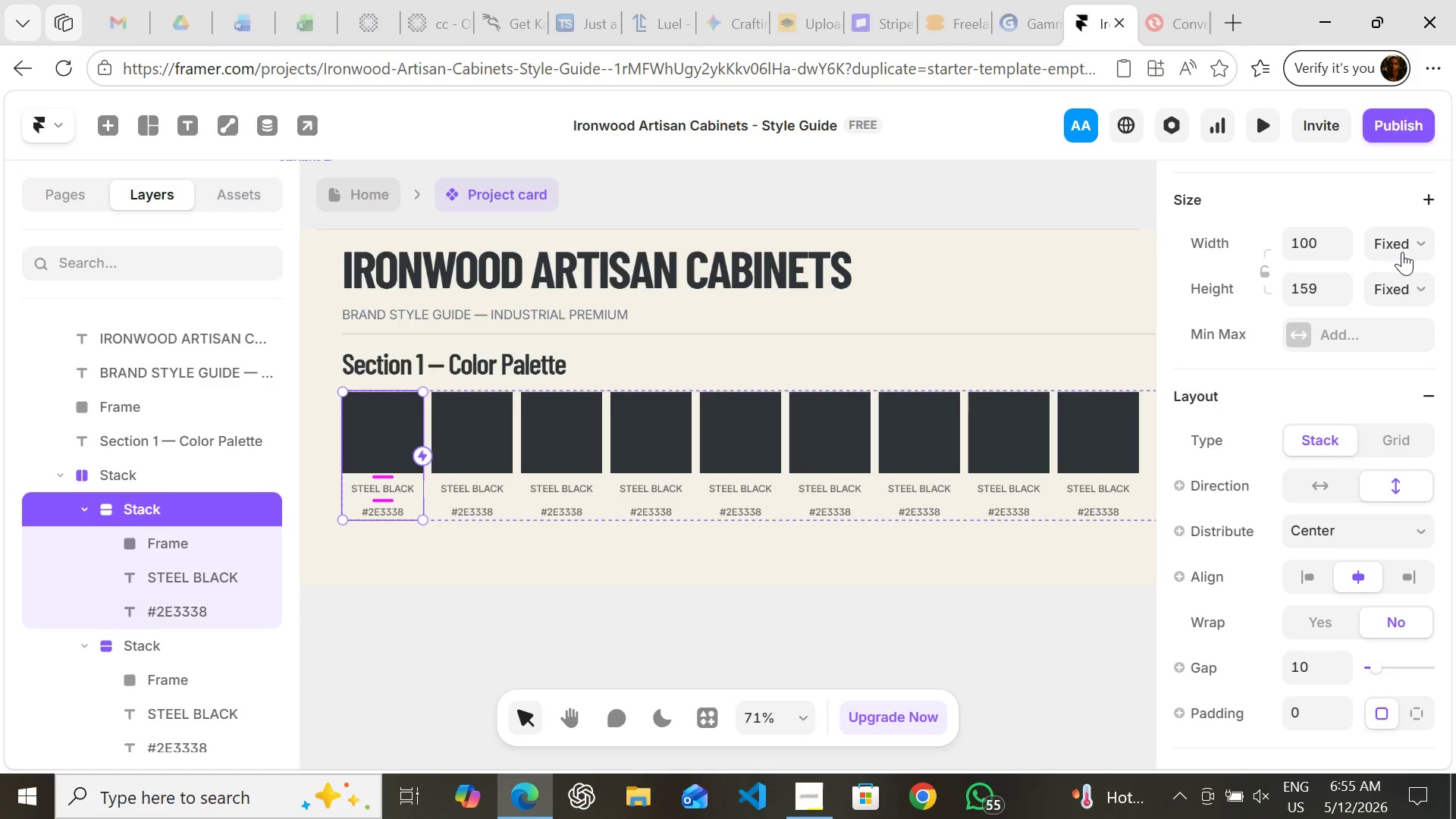 
left_click([1402, 246])
 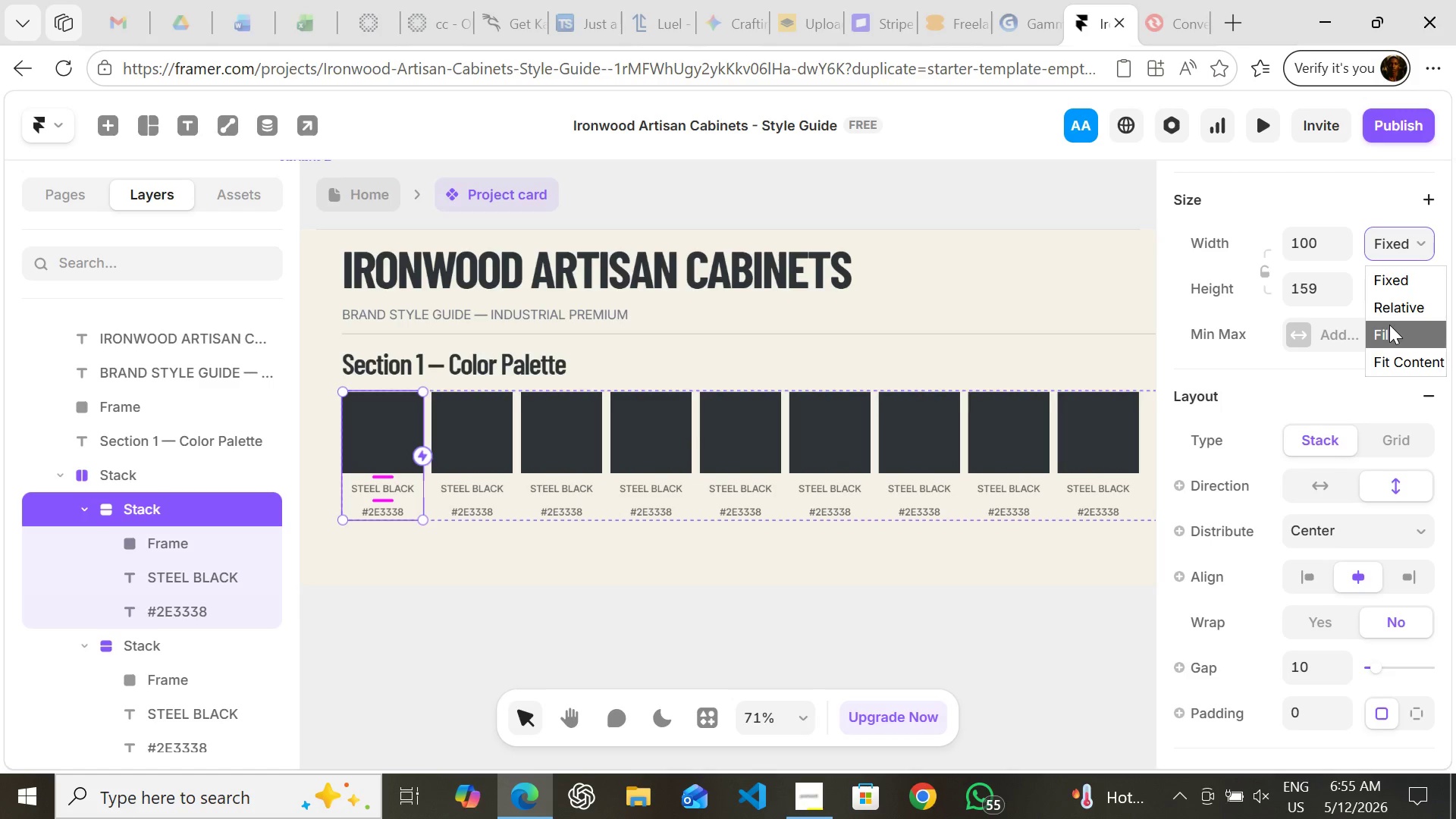 
left_click([1389, 325])
 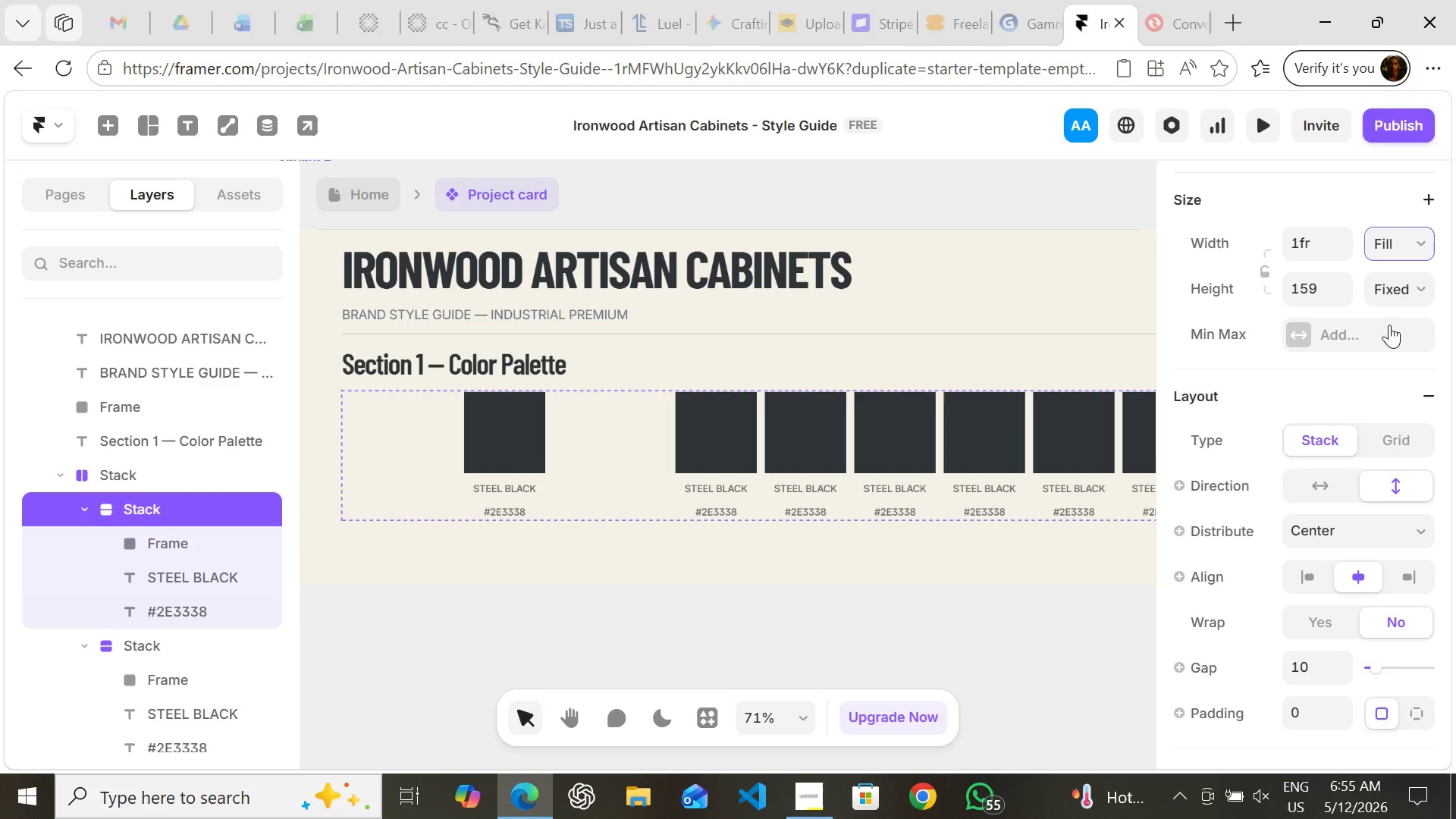 
key(Control+ControlLeft)
 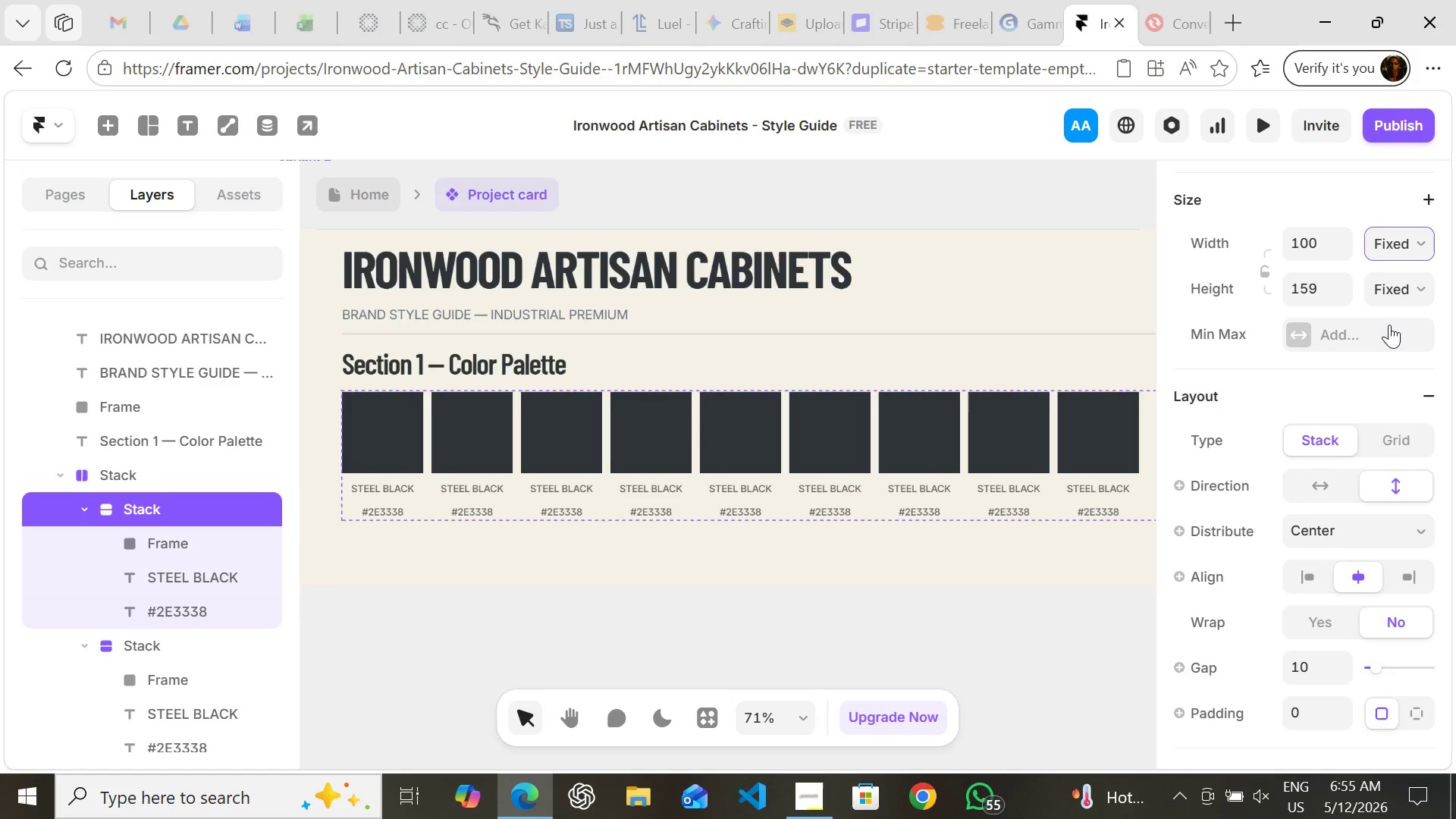 
key(Control+Z)
 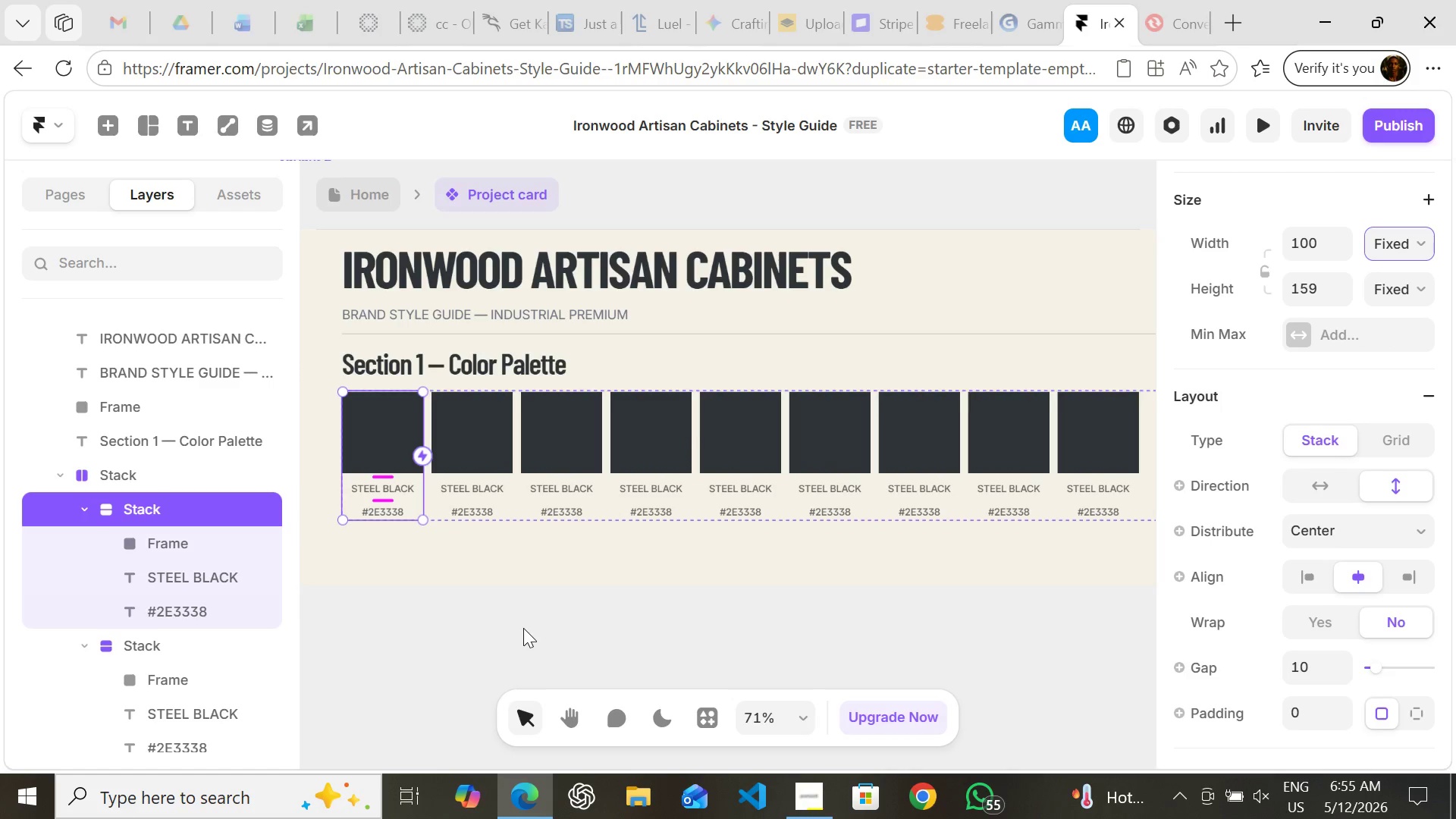 
left_click([520, 628])
 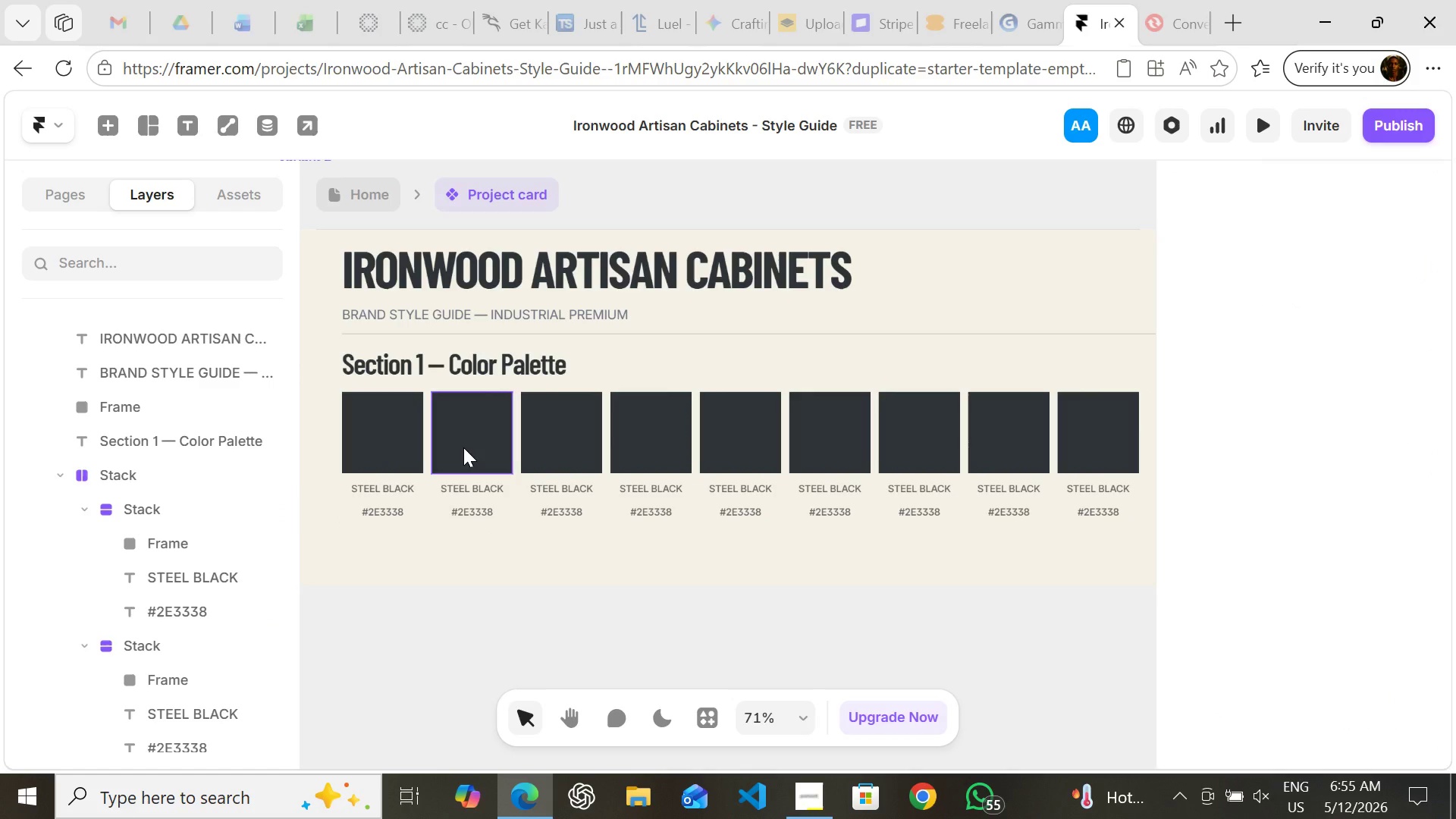 
left_click([463, 447])
 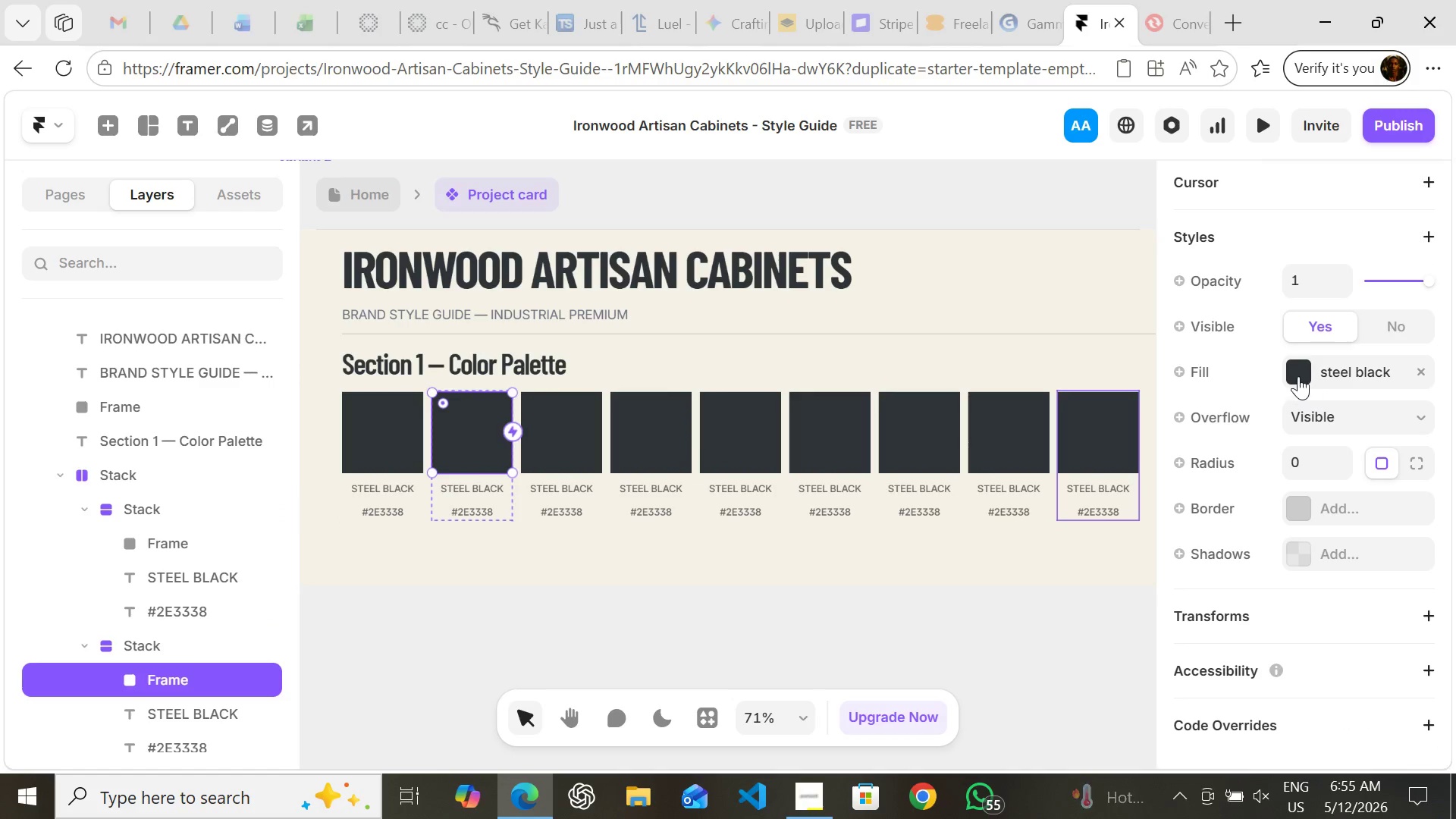 
left_click([1298, 371])
 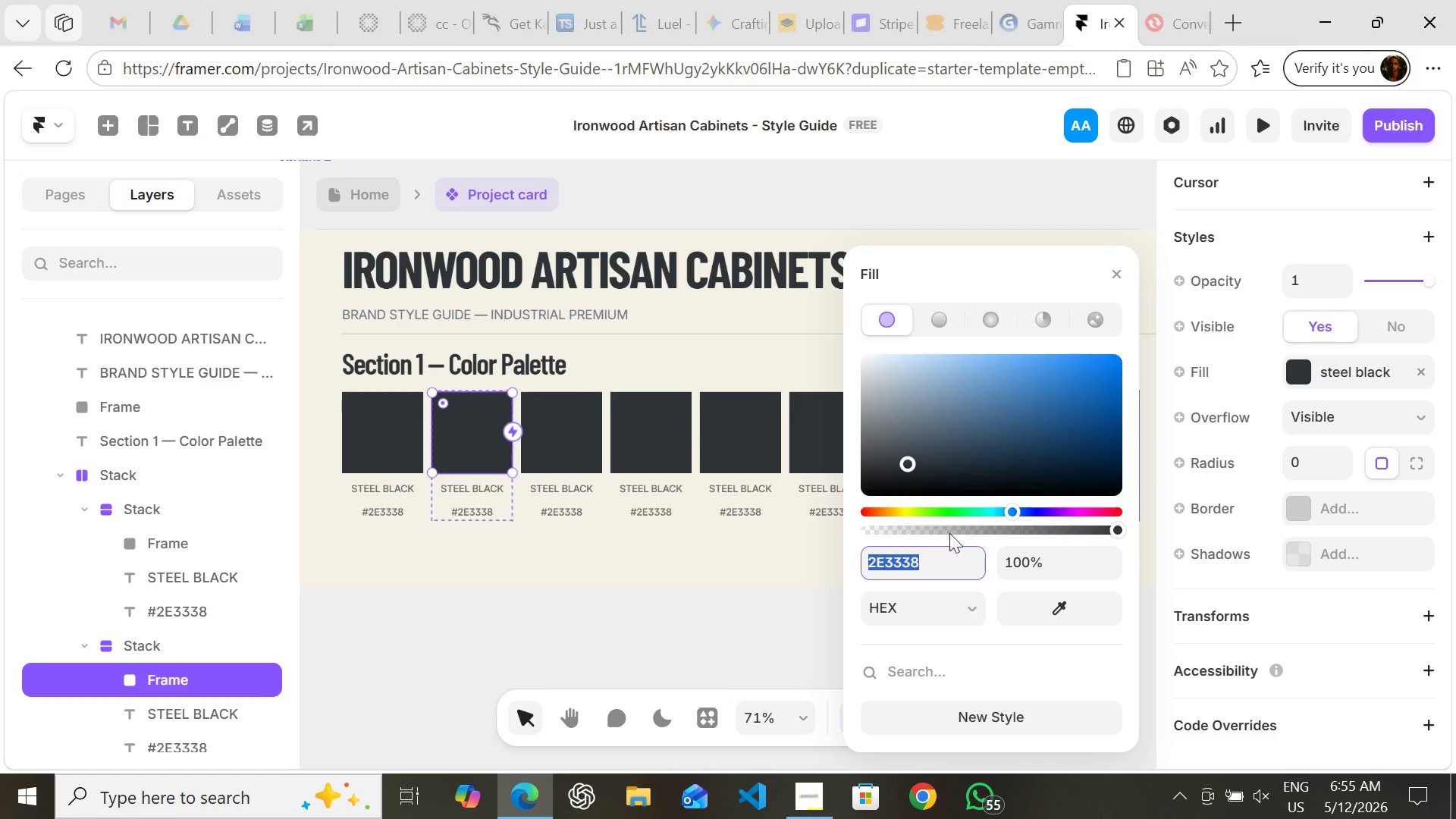 
mouse_move([934, 632])
 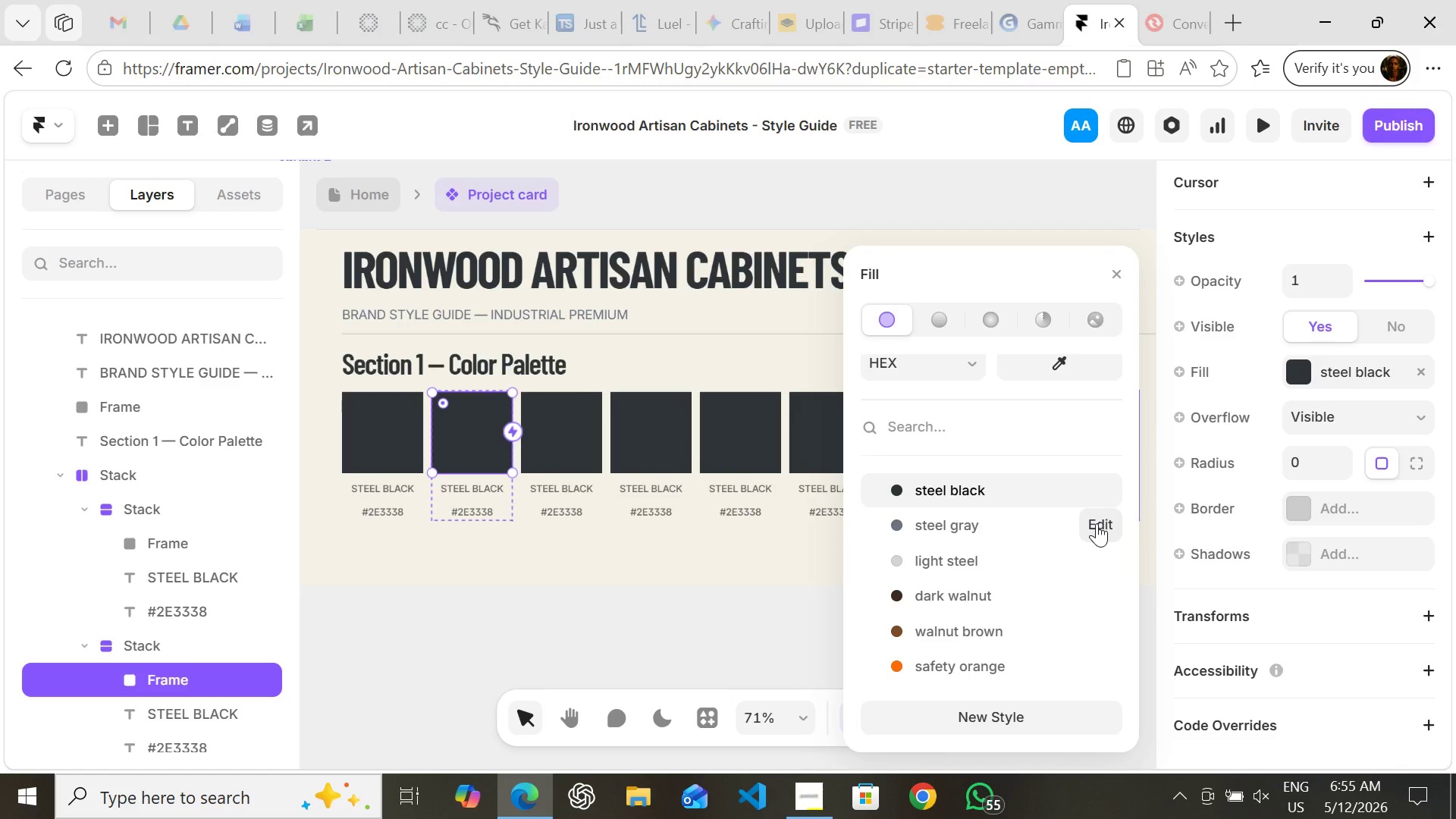 
left_click([1097, 523])
 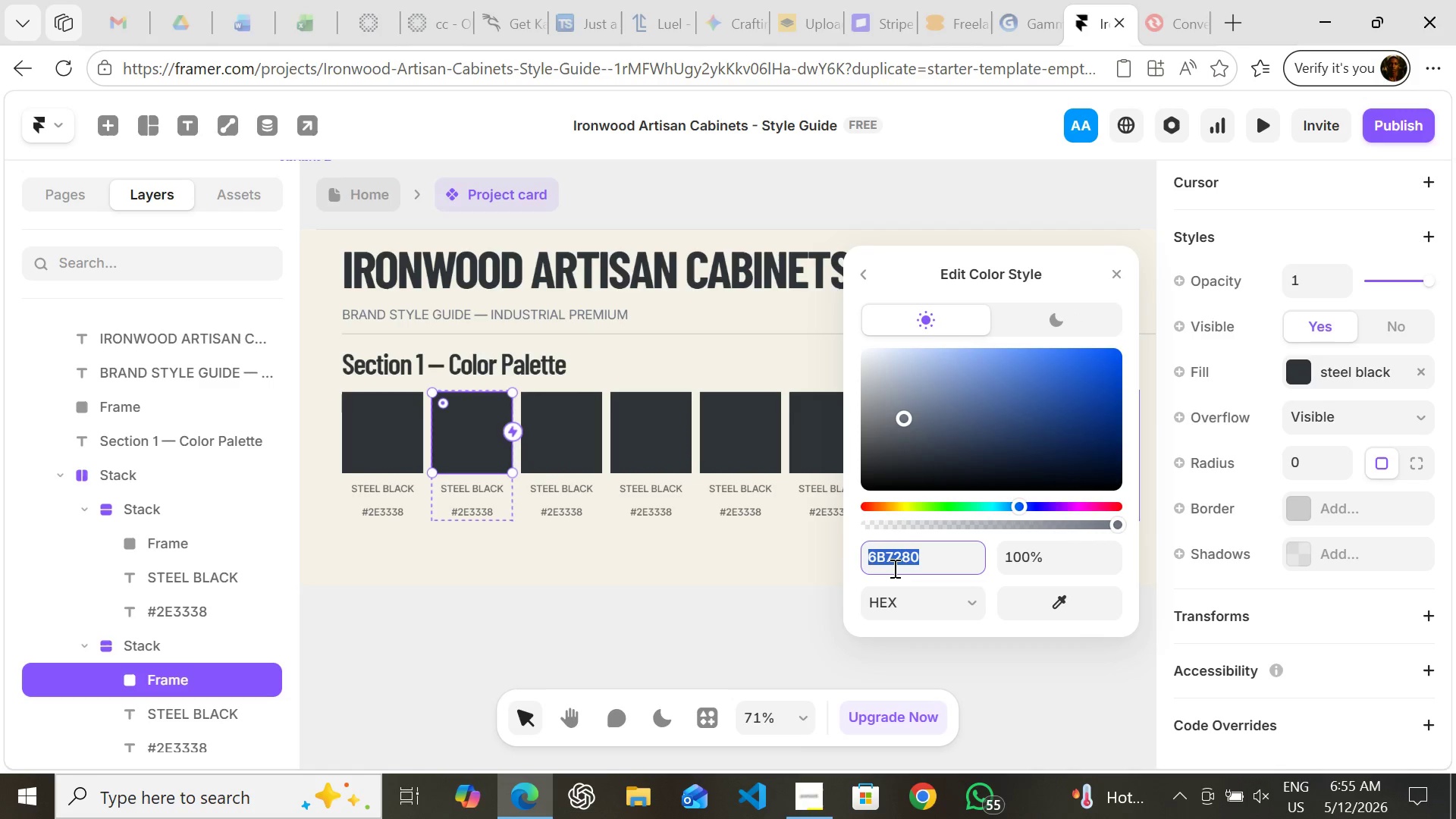 
key(Control+C)
 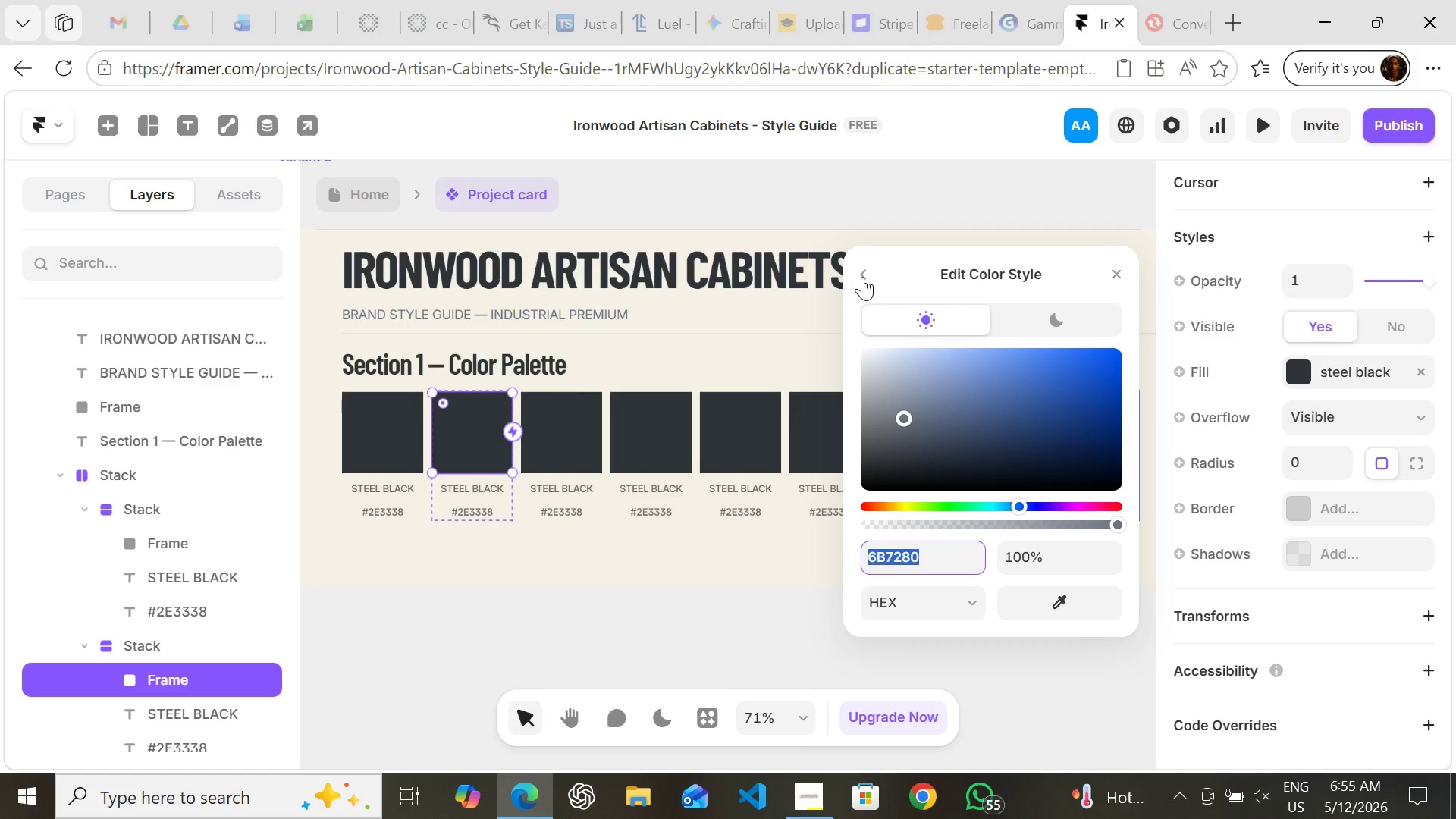 
left_click([862, 277])
 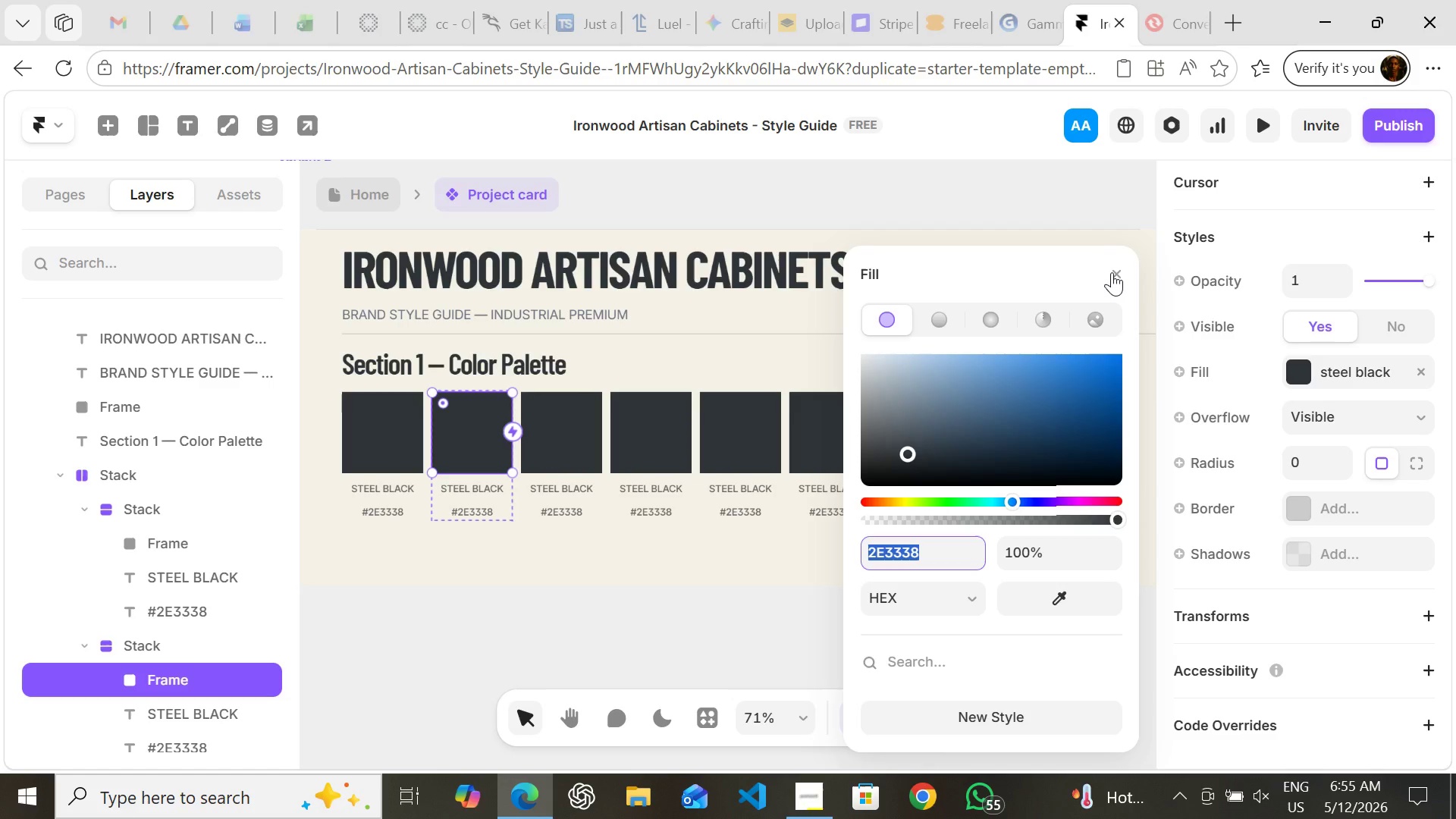 
wait(6.03)
 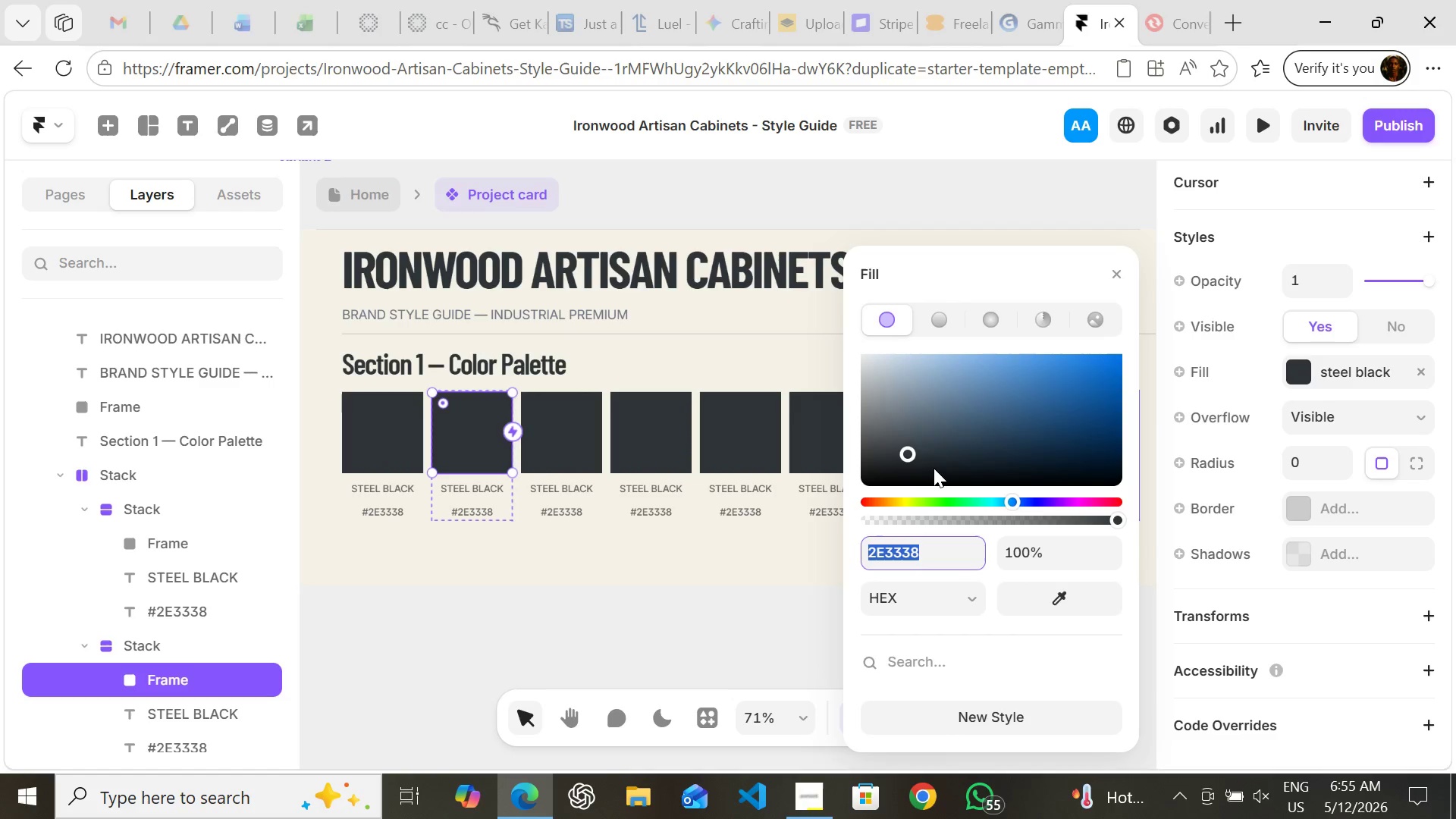 
left_click([1305, 365])
 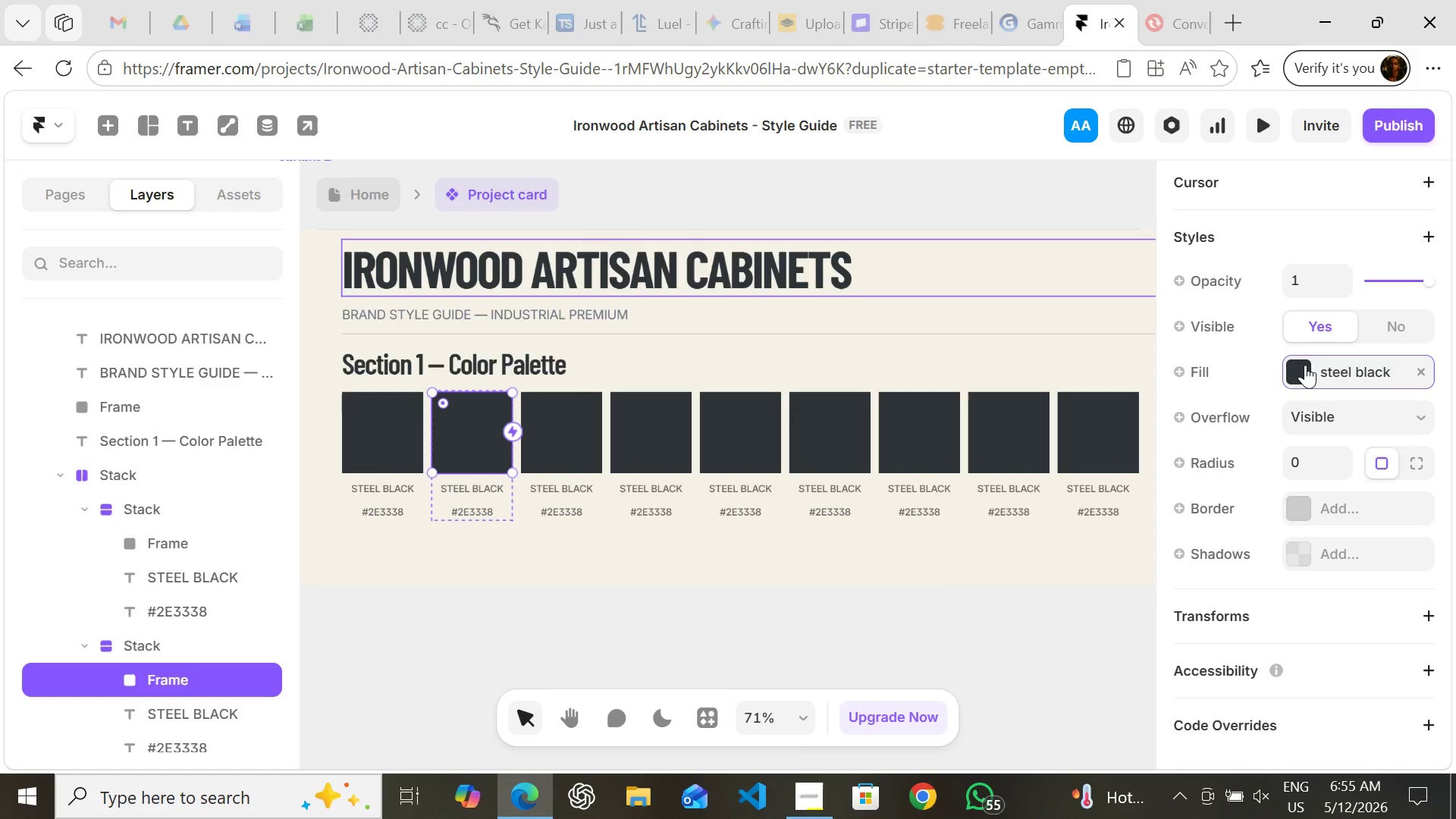 
left_click([1305, 365])
 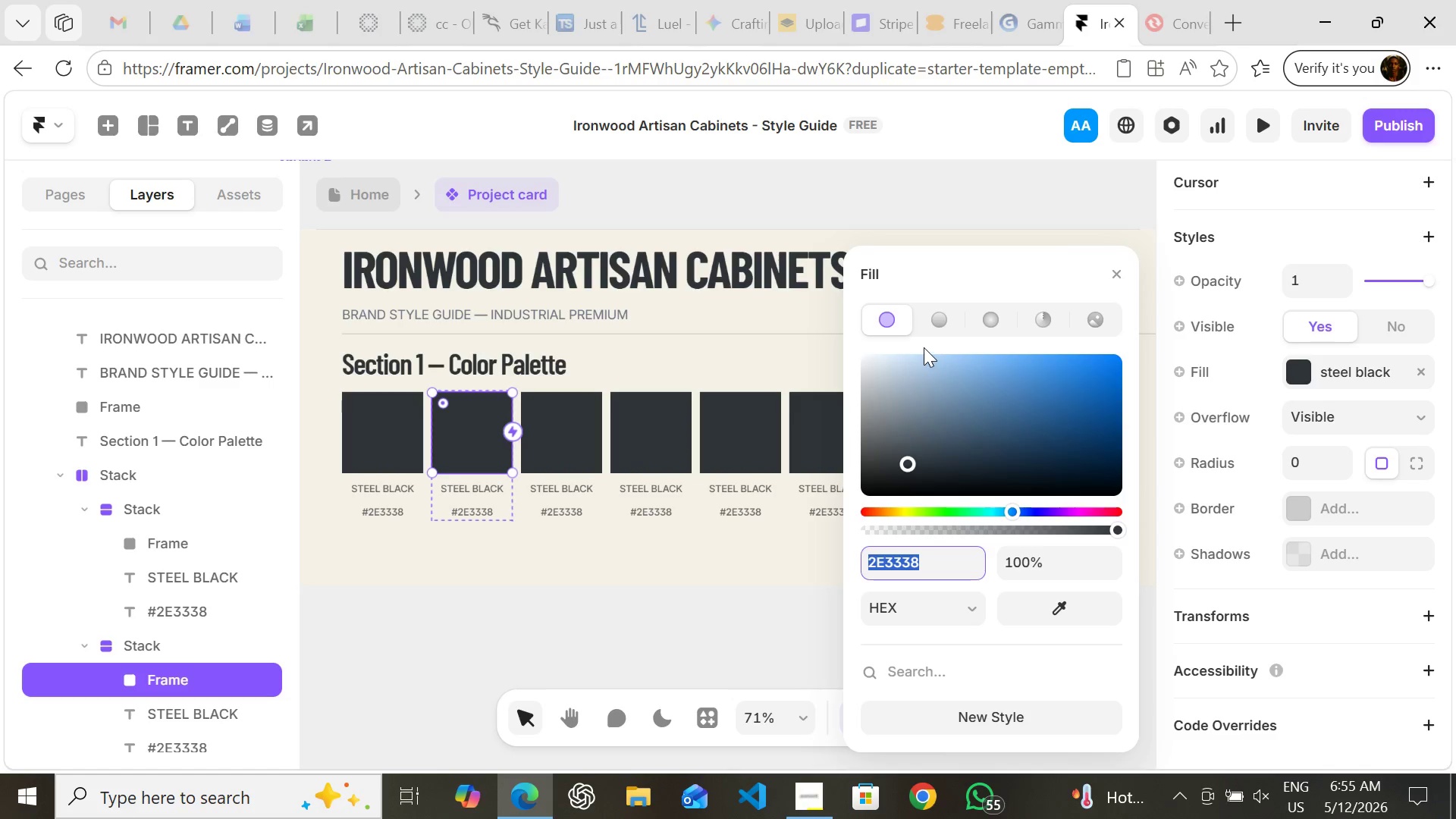 
mouse_move([942, 538])
 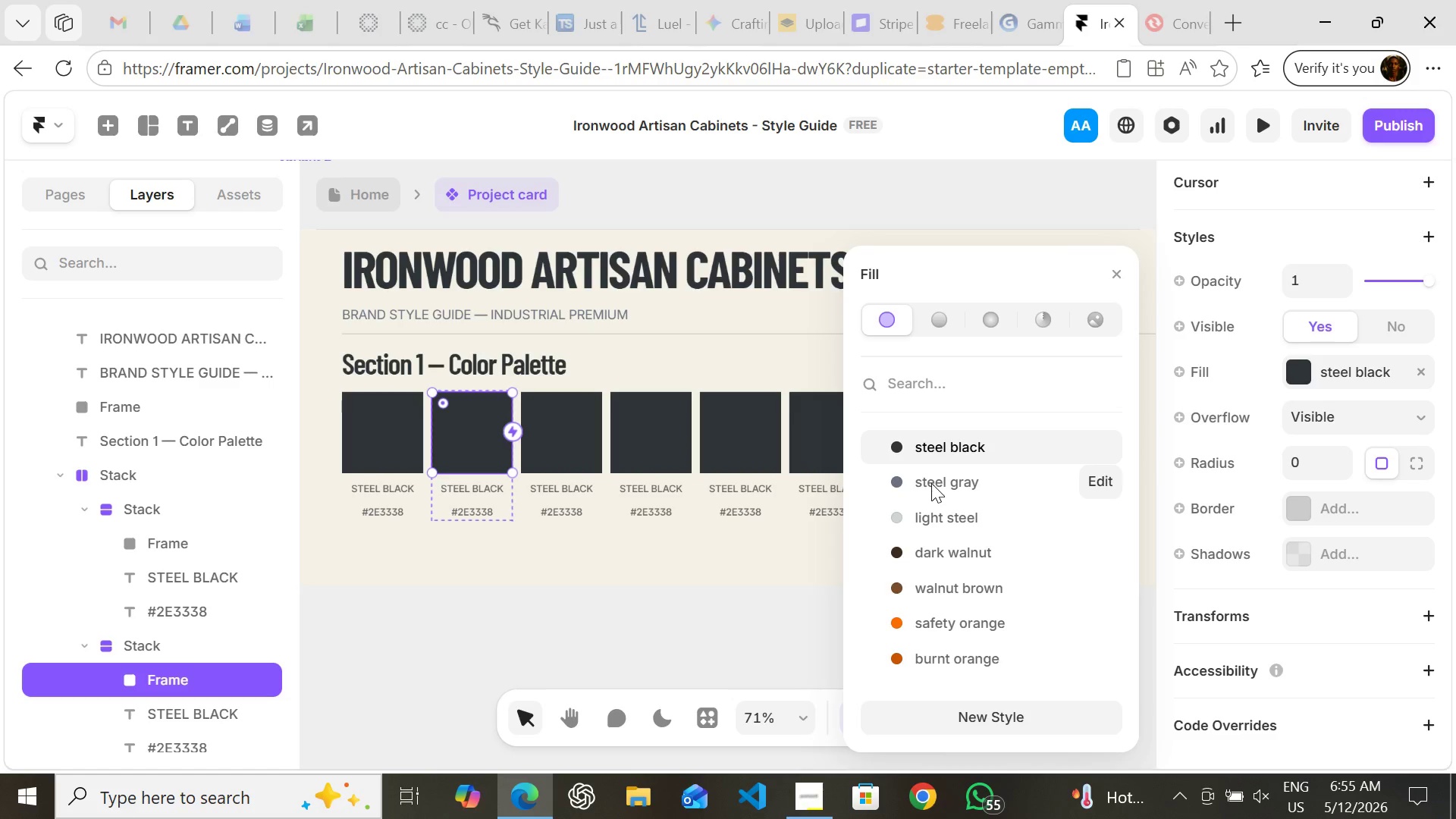 
left_click([930, 480])
 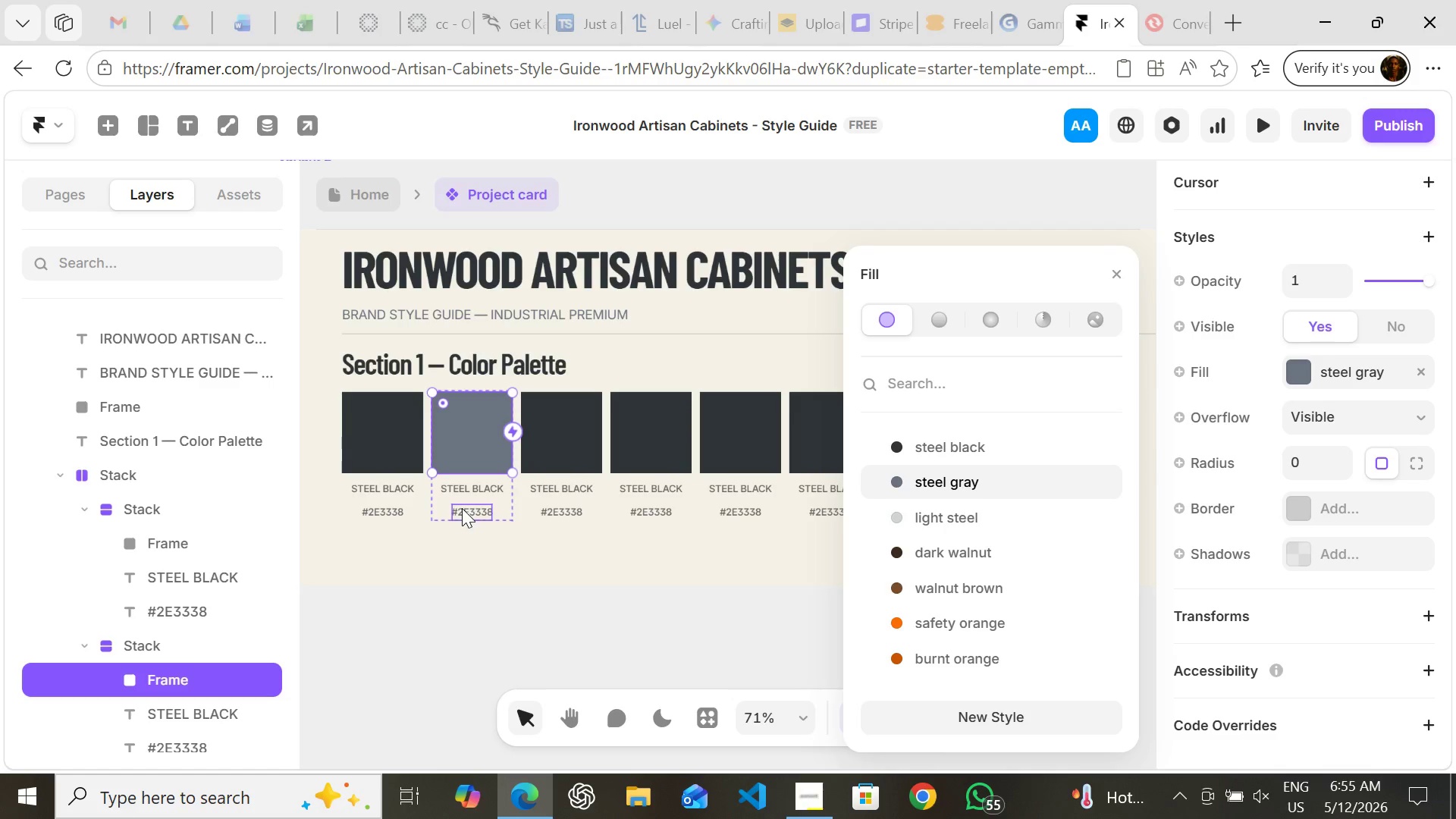 
left_click([462, 509])
 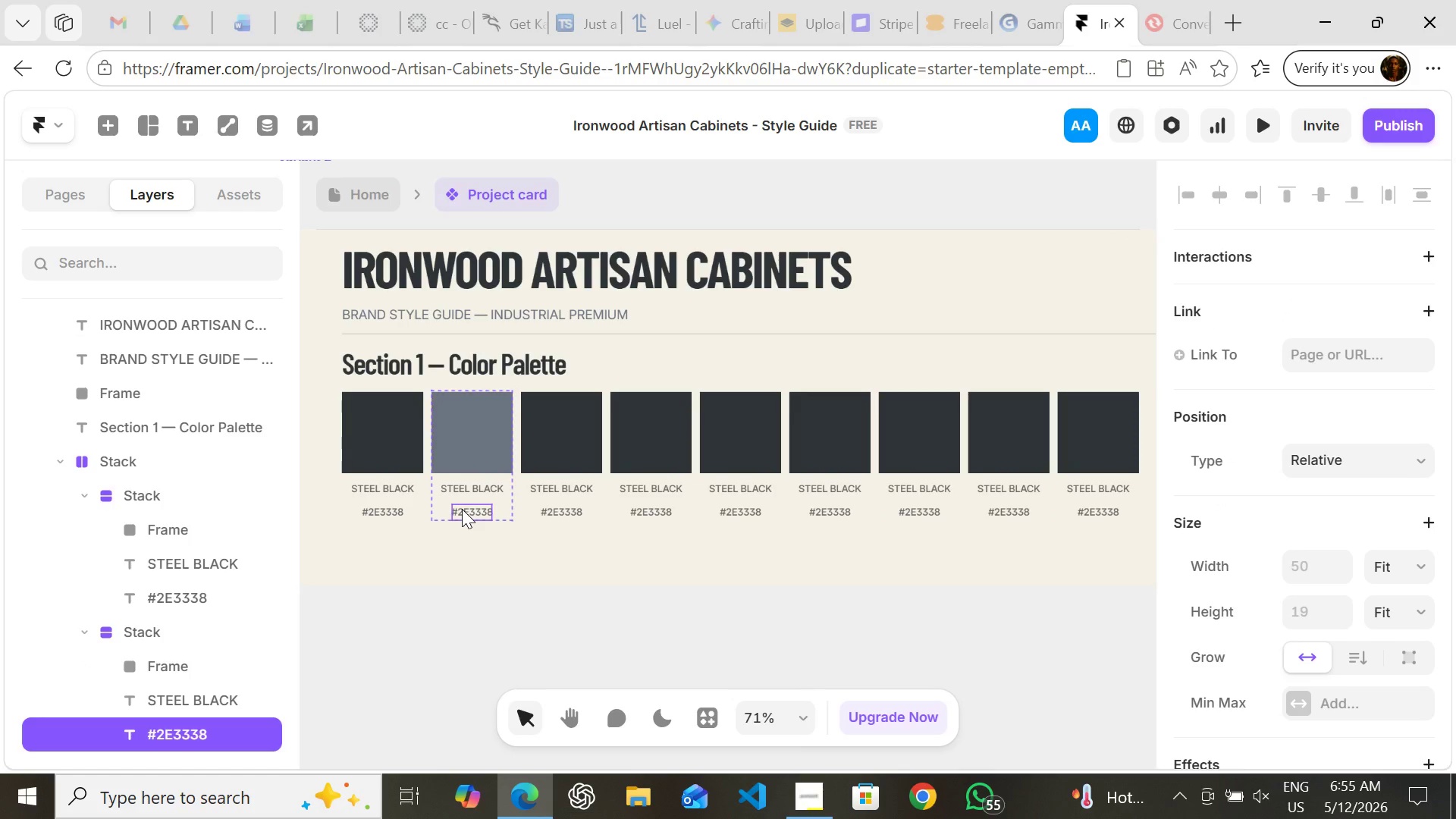 
double_click([462, 509])
 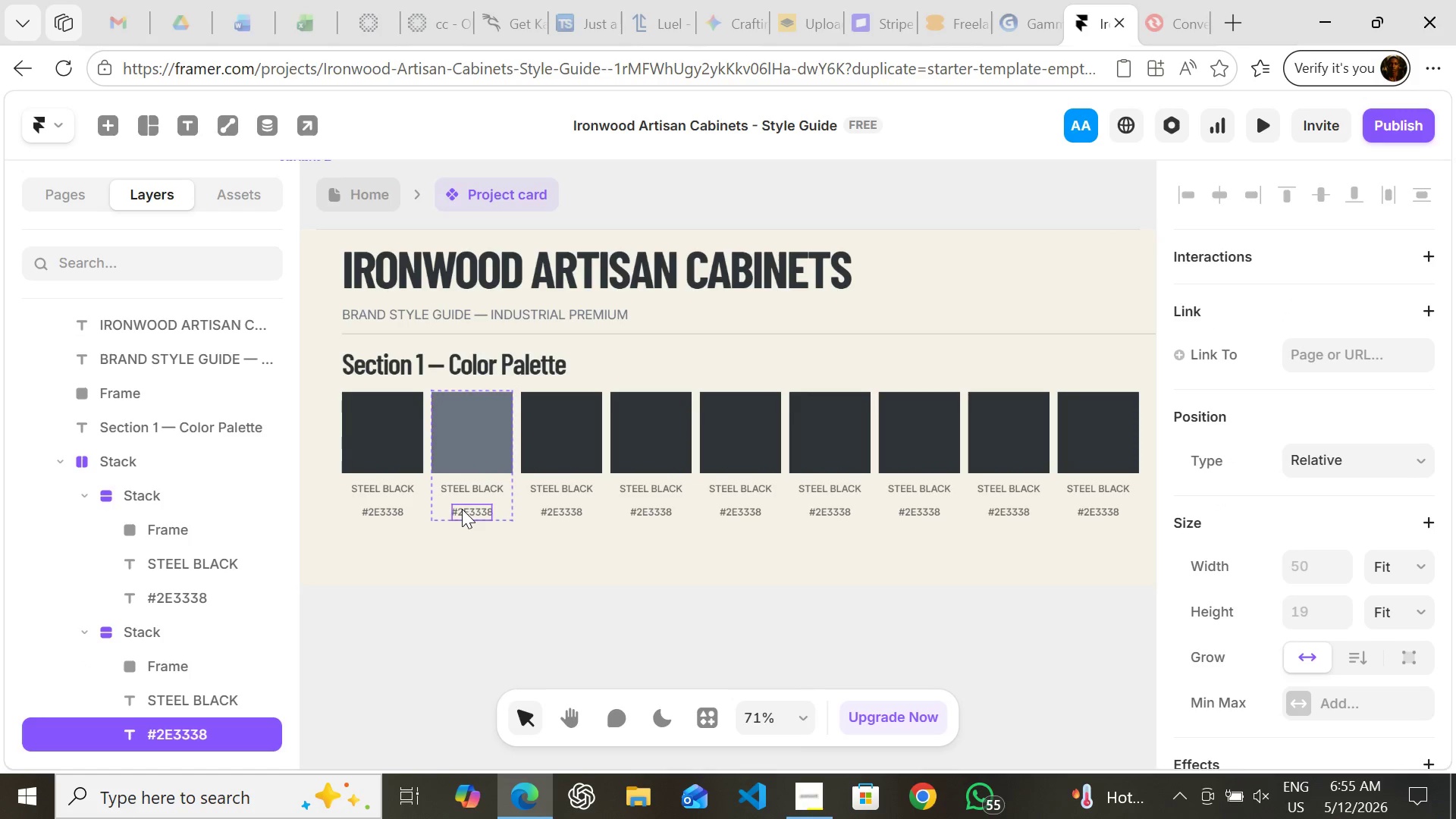 
triple_click([462, 509])
 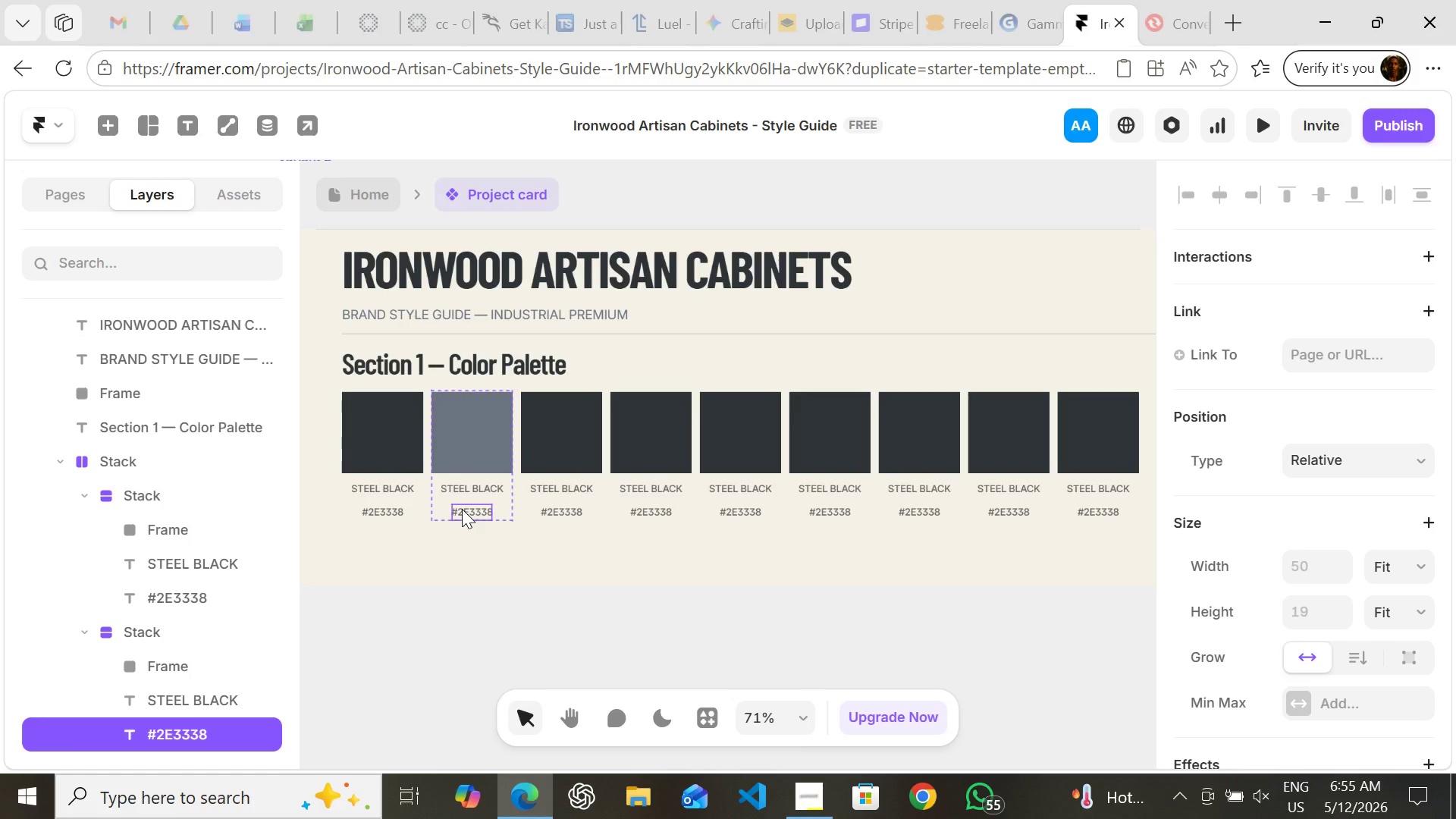 
triple_click([462, 509])
 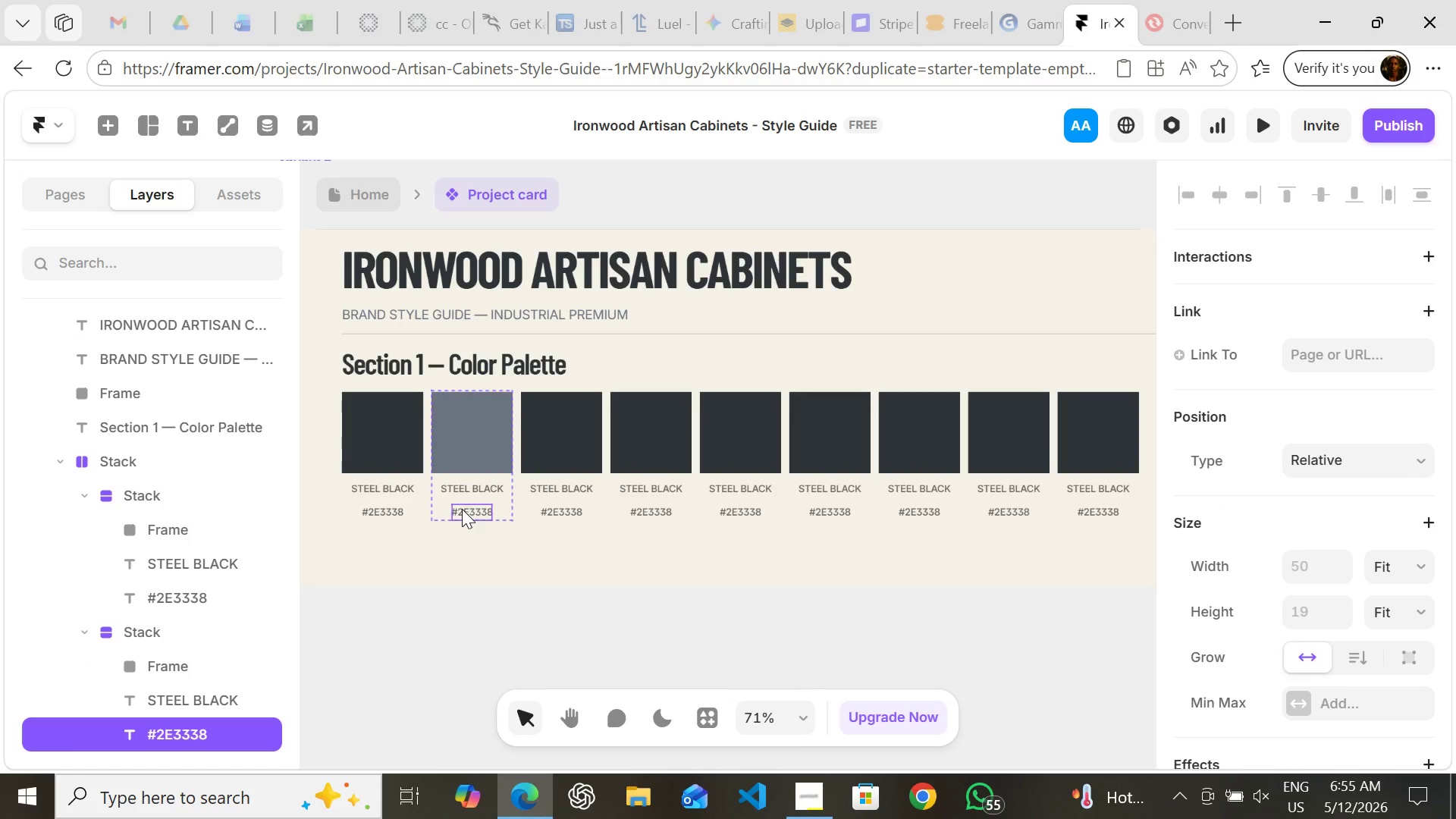 
triple_click([462, 509])
 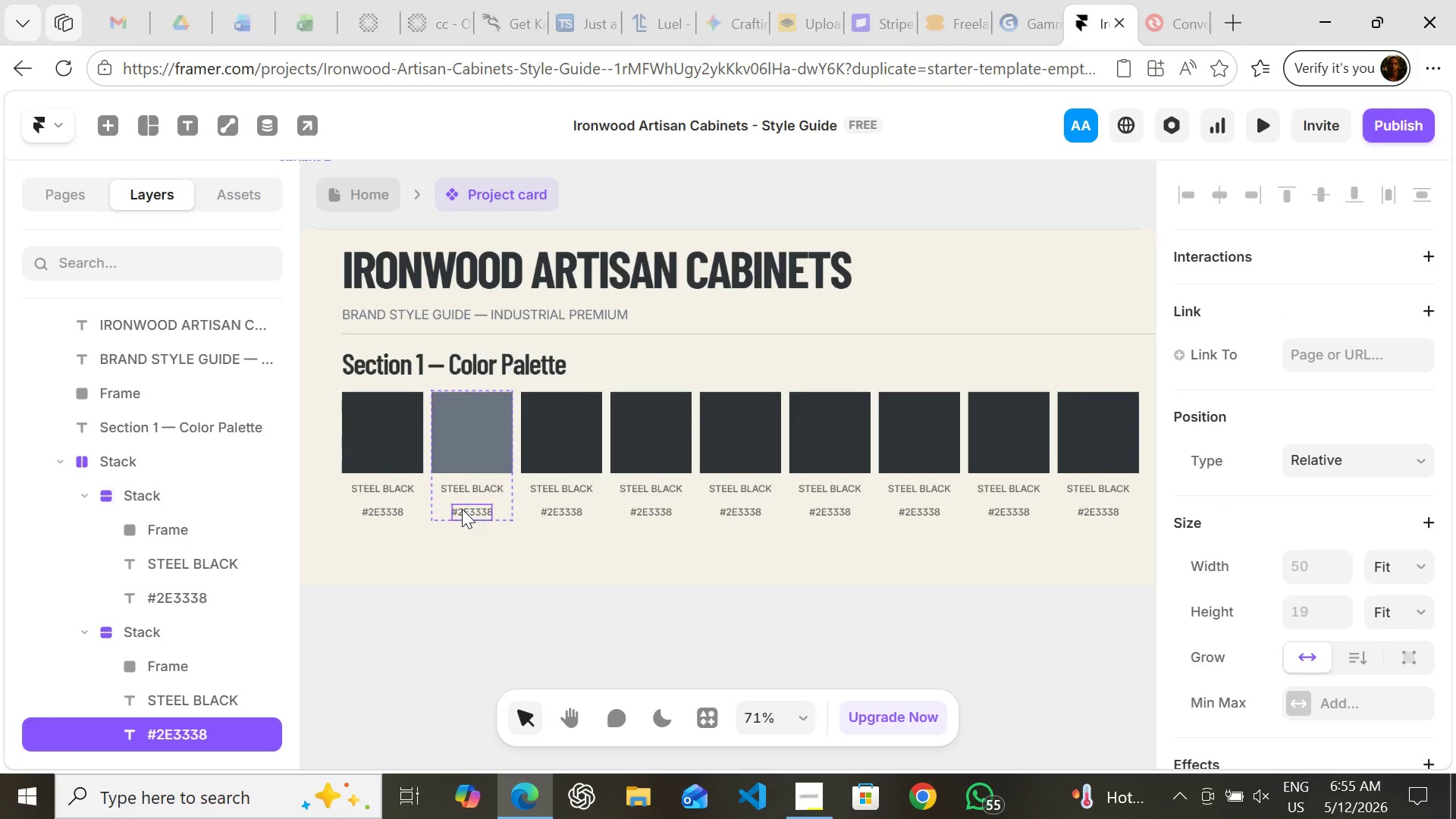 
triple_click([462, 509])
 